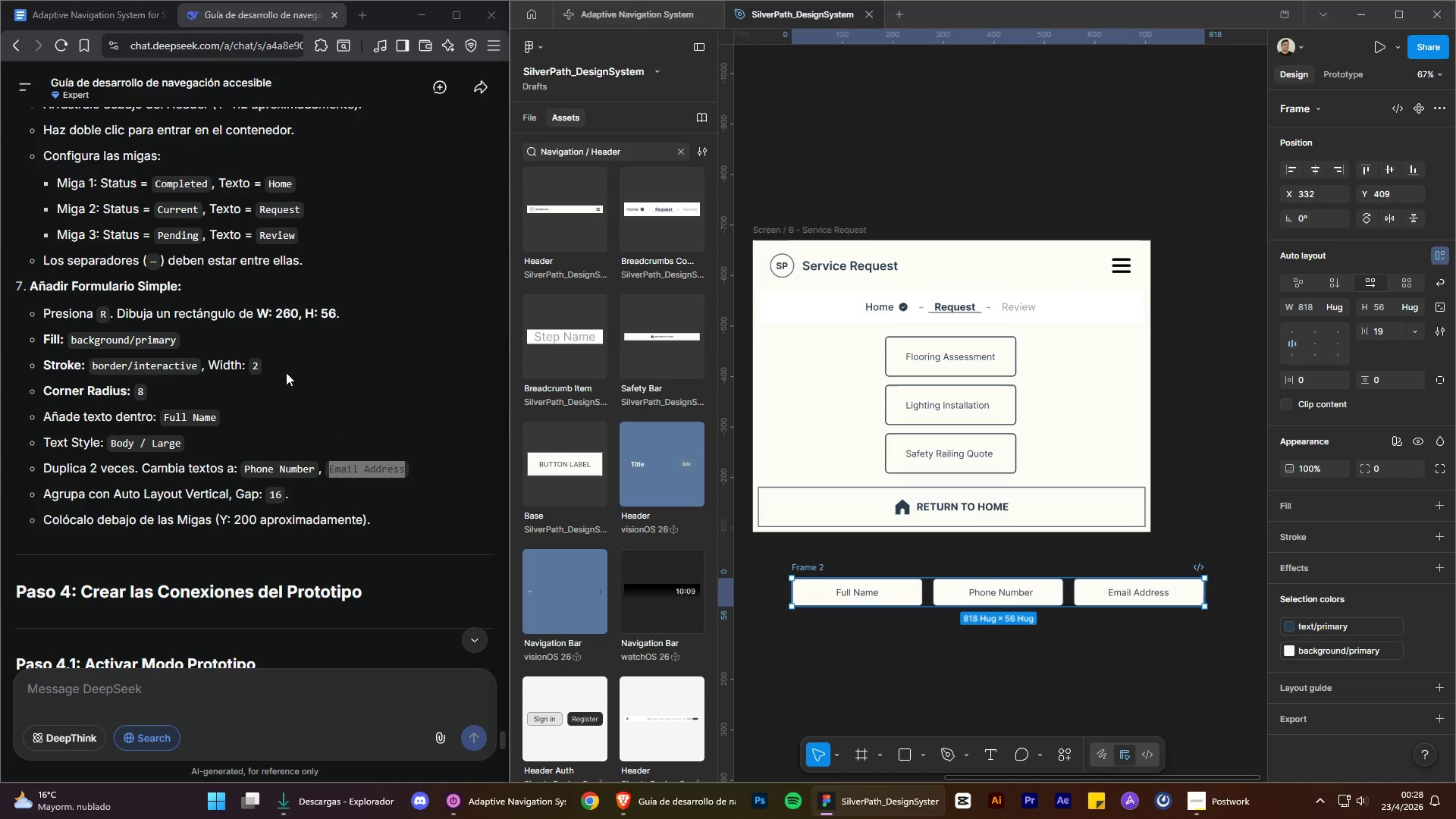 
wait(7.16)
 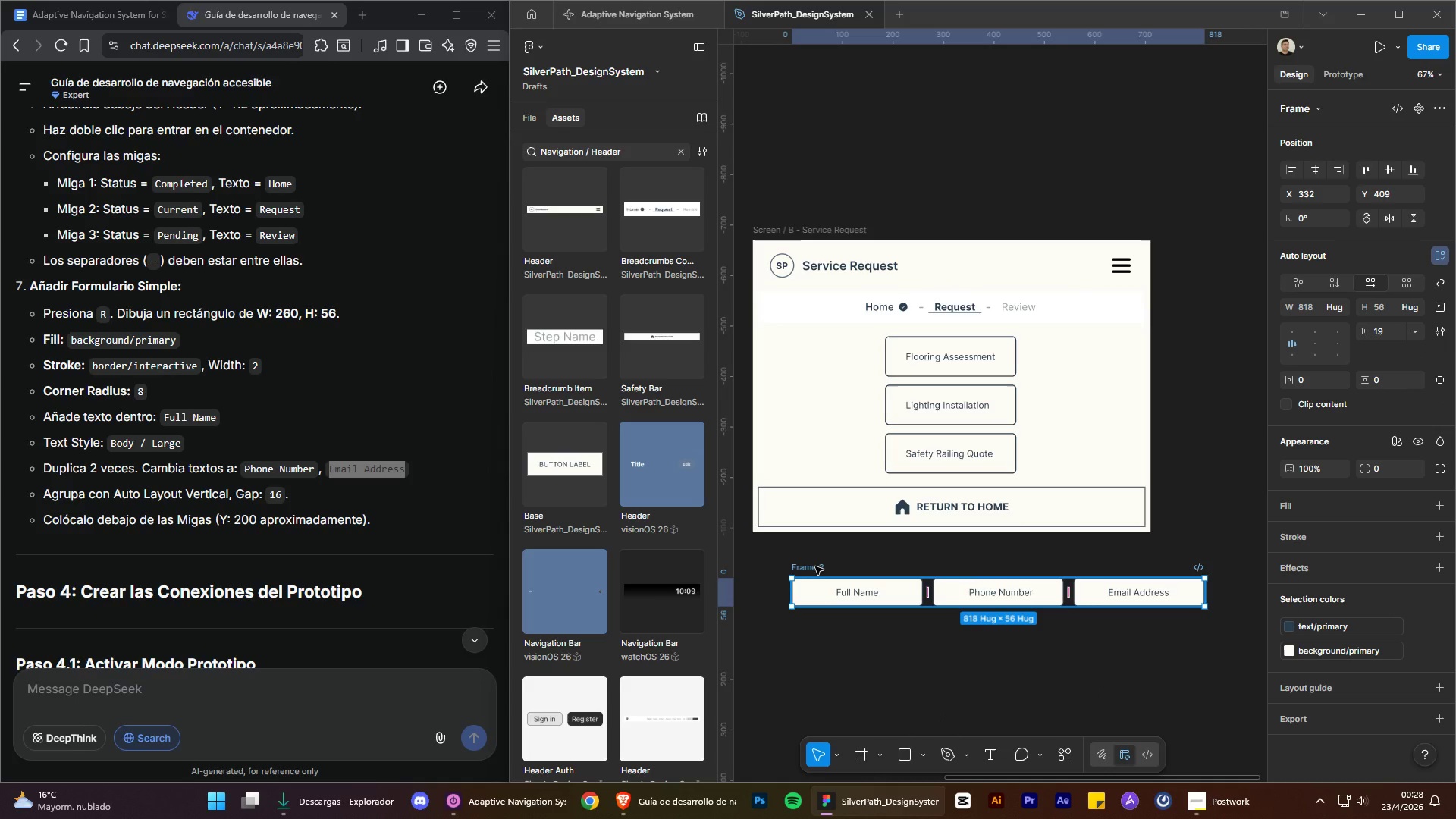 
scroll: coordinate [379, 472], scroll_direction: up, amount: 13.0
 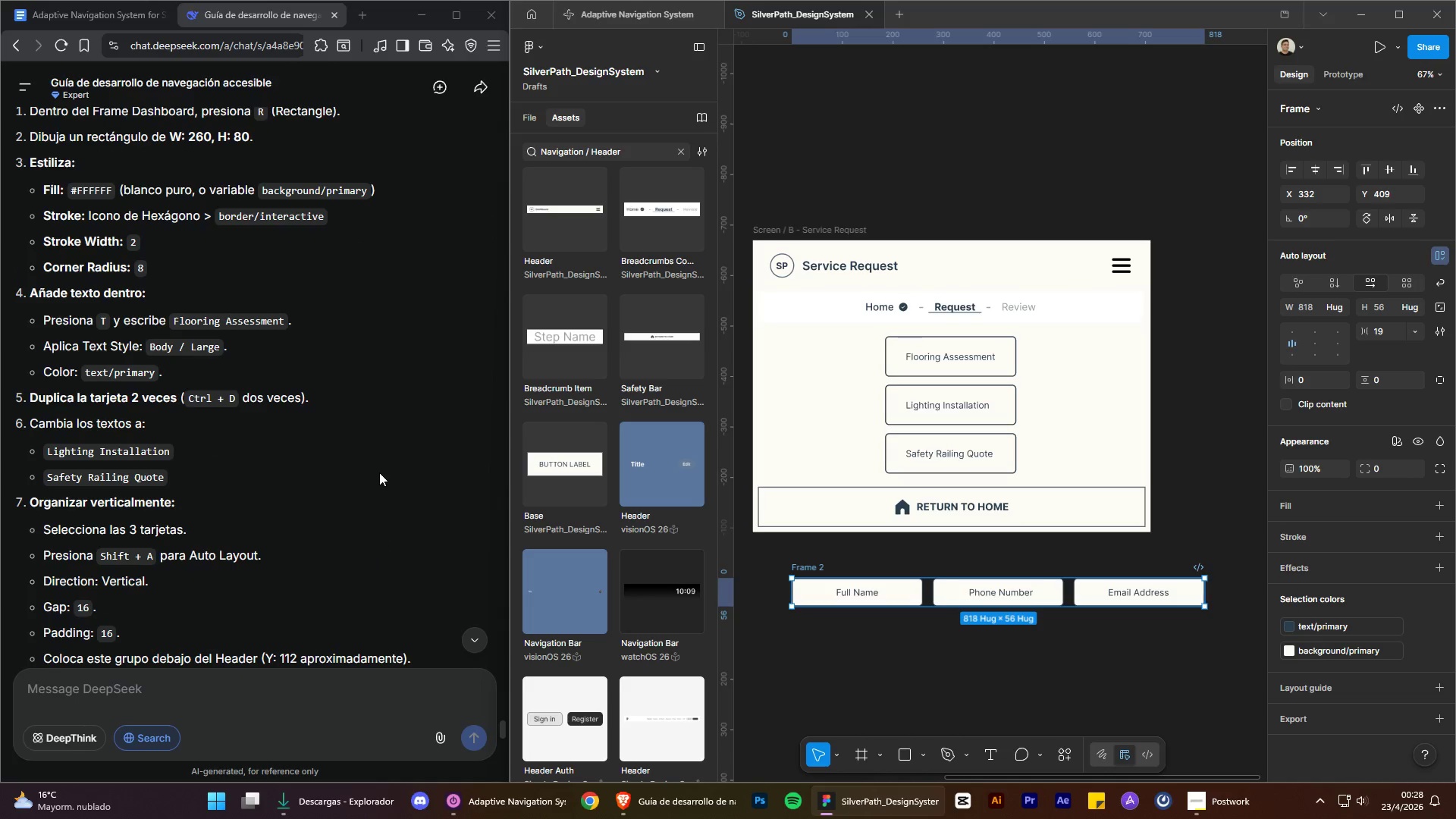 
scroll: coordinate [379, 472], scroll_direction: up, amount: 3.0
 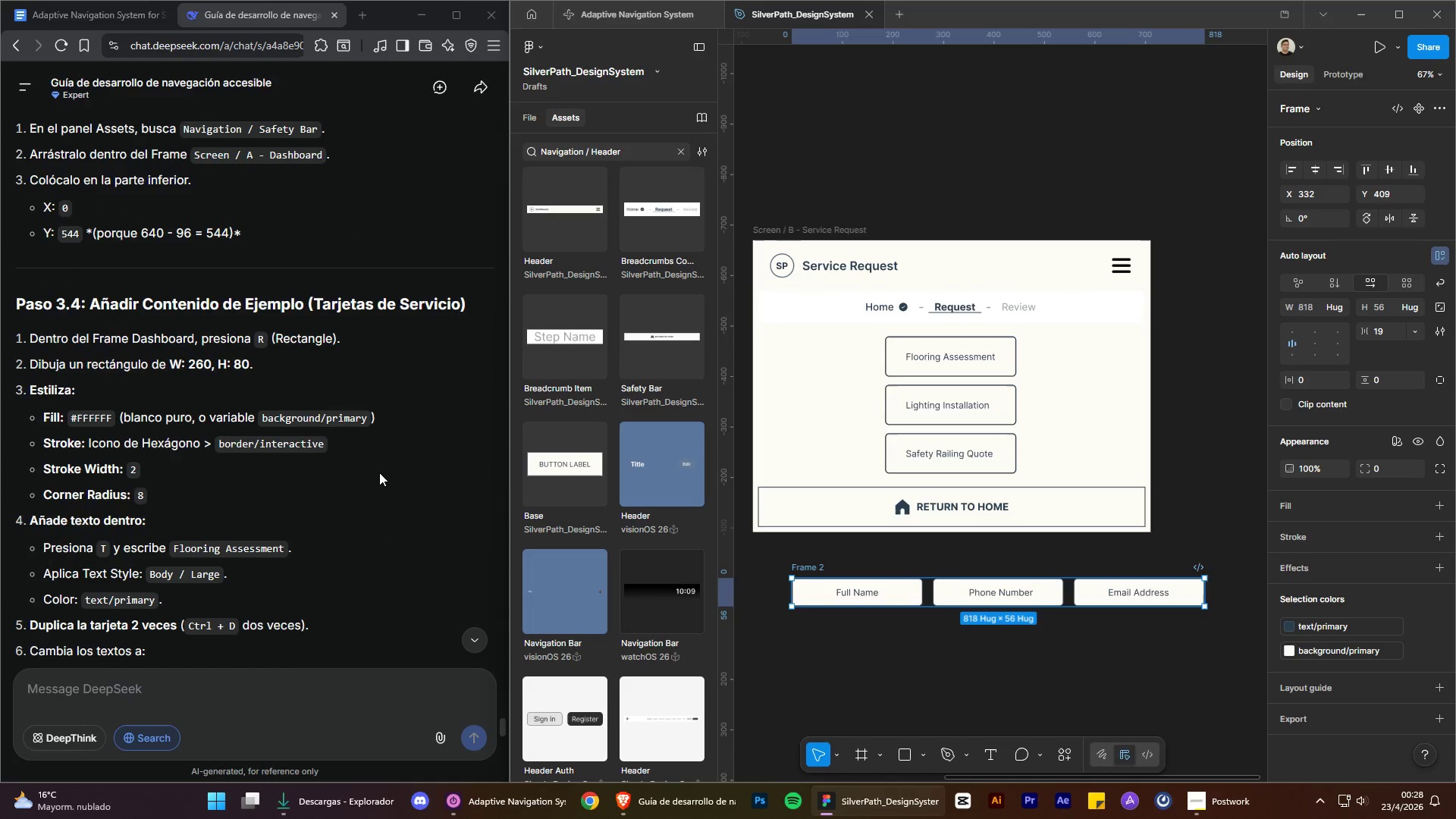 
scroll: coordinate [380, 472], scroll_direction: down, amount: 1.0
 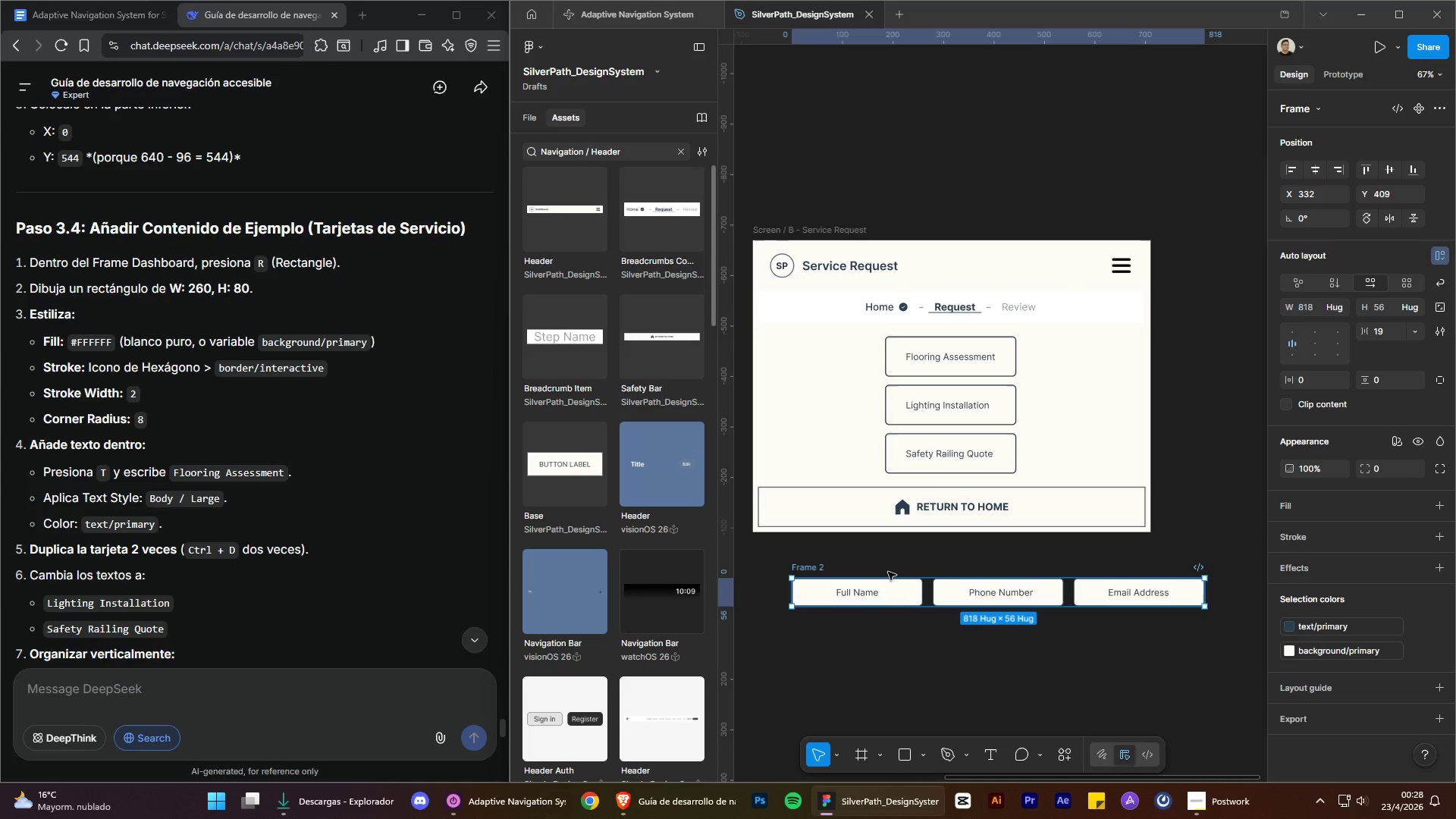 
wait(5.34)
 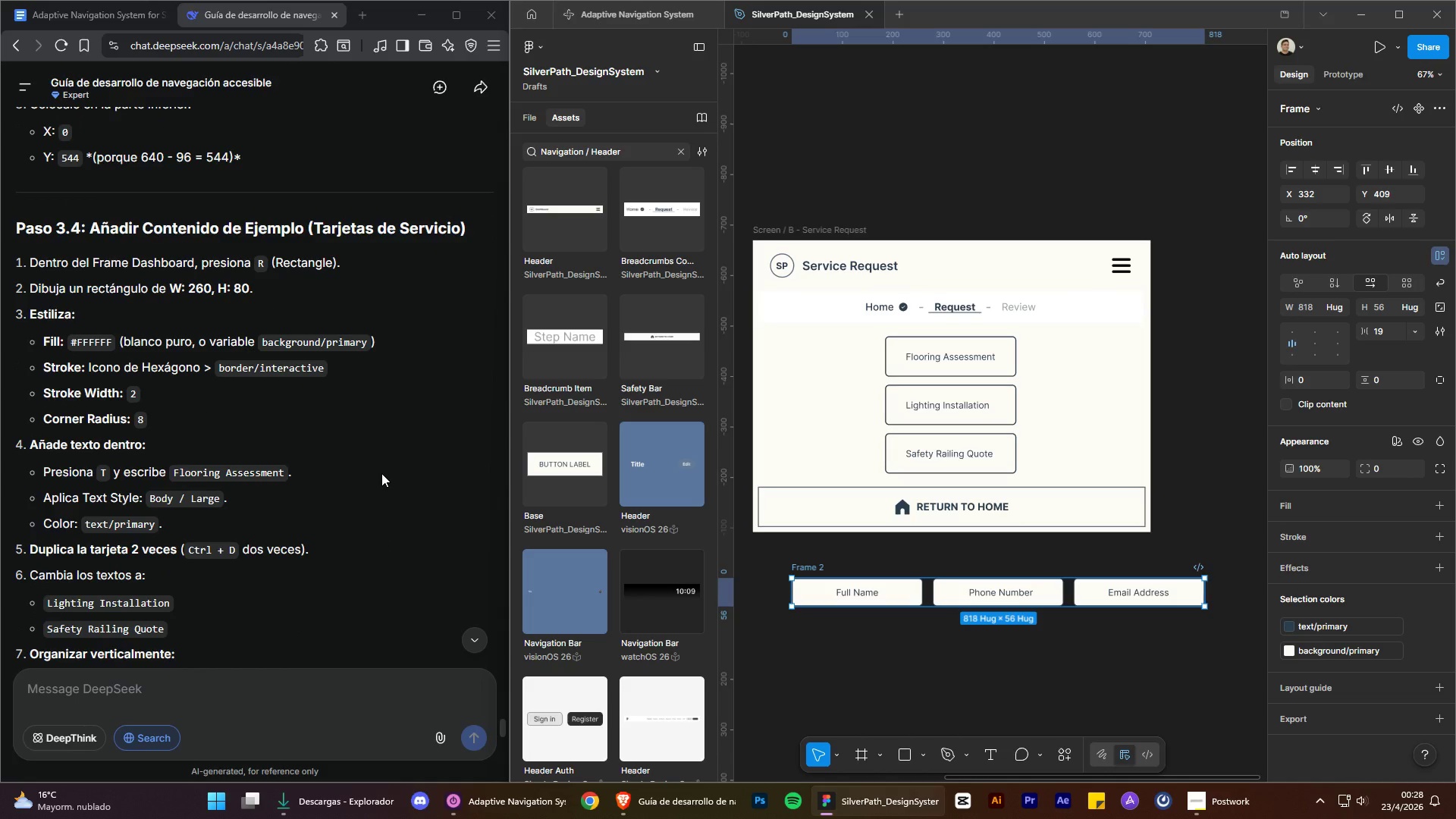 
left_click([1334, 287])
 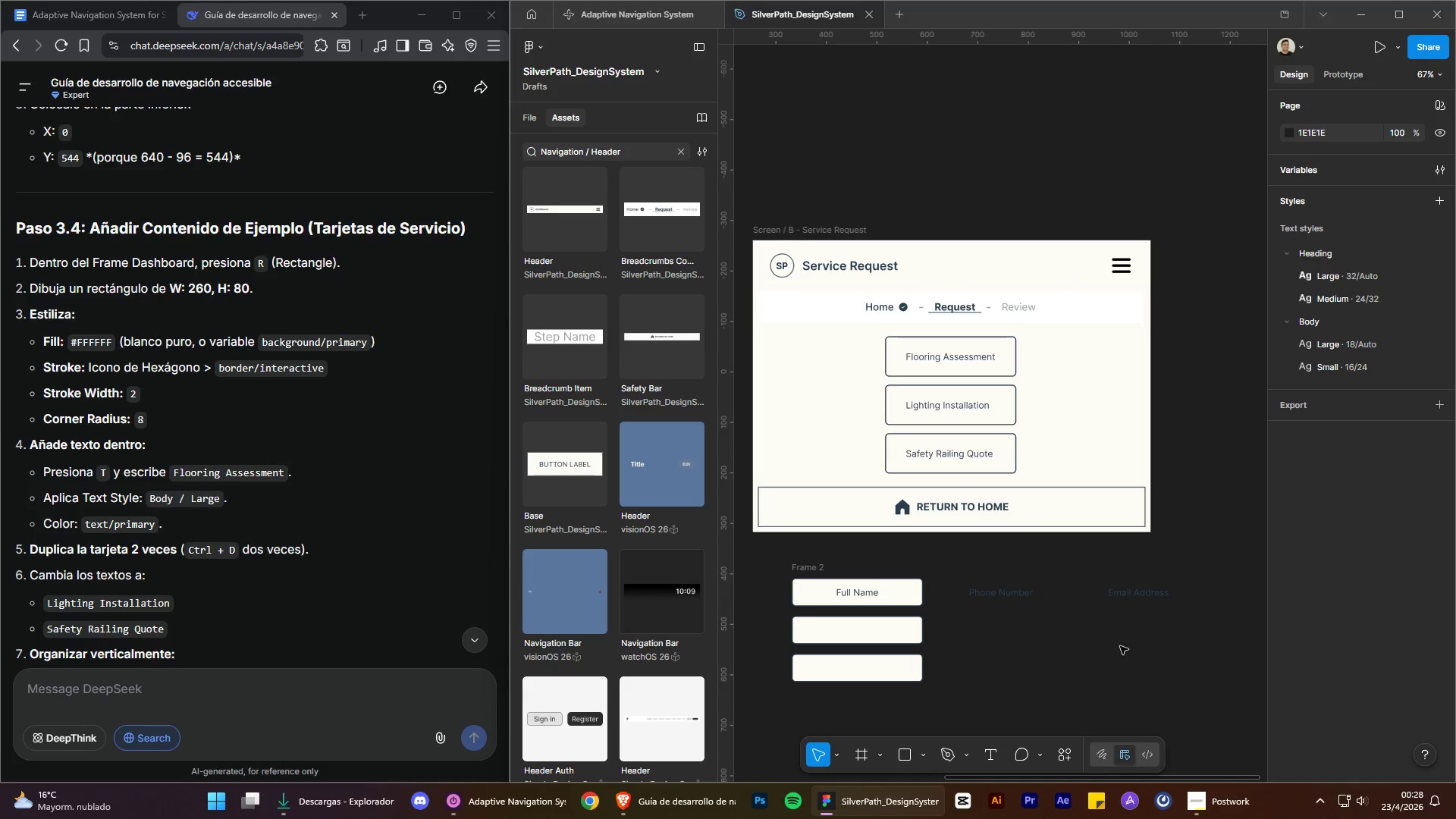 
key(Control+Z)
 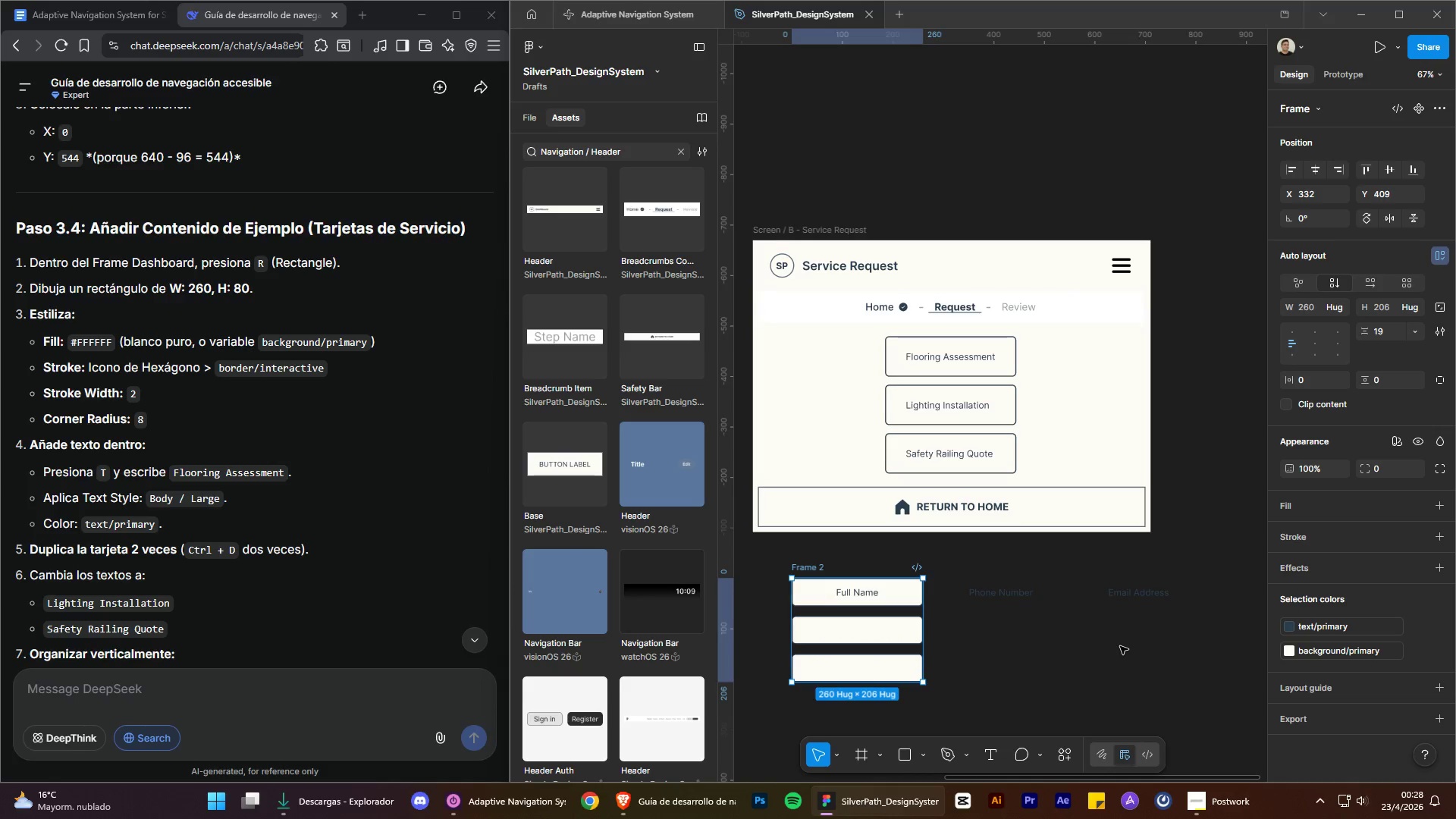 
key(Control+Z)
 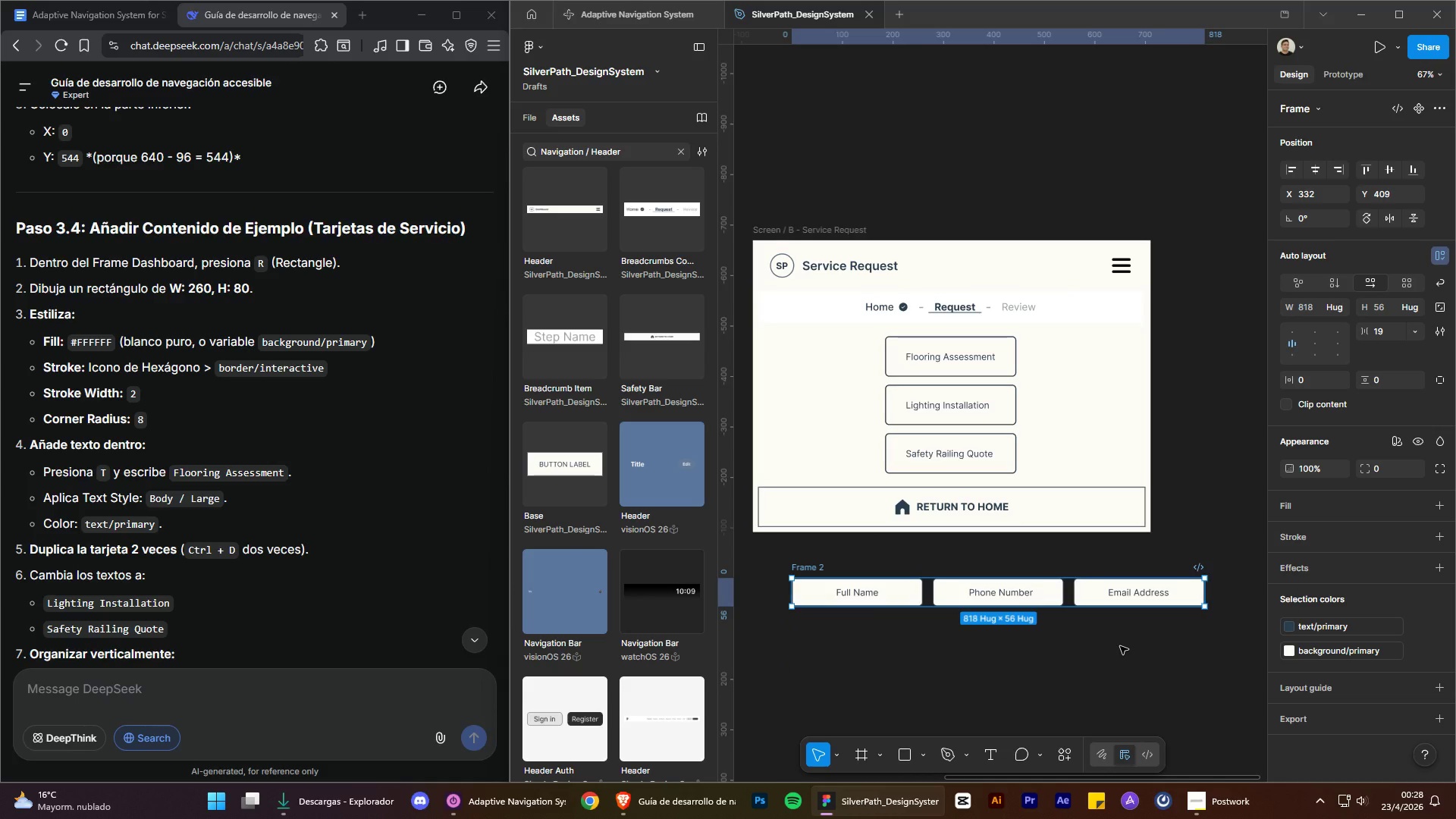 
left_click([1120, 646])
 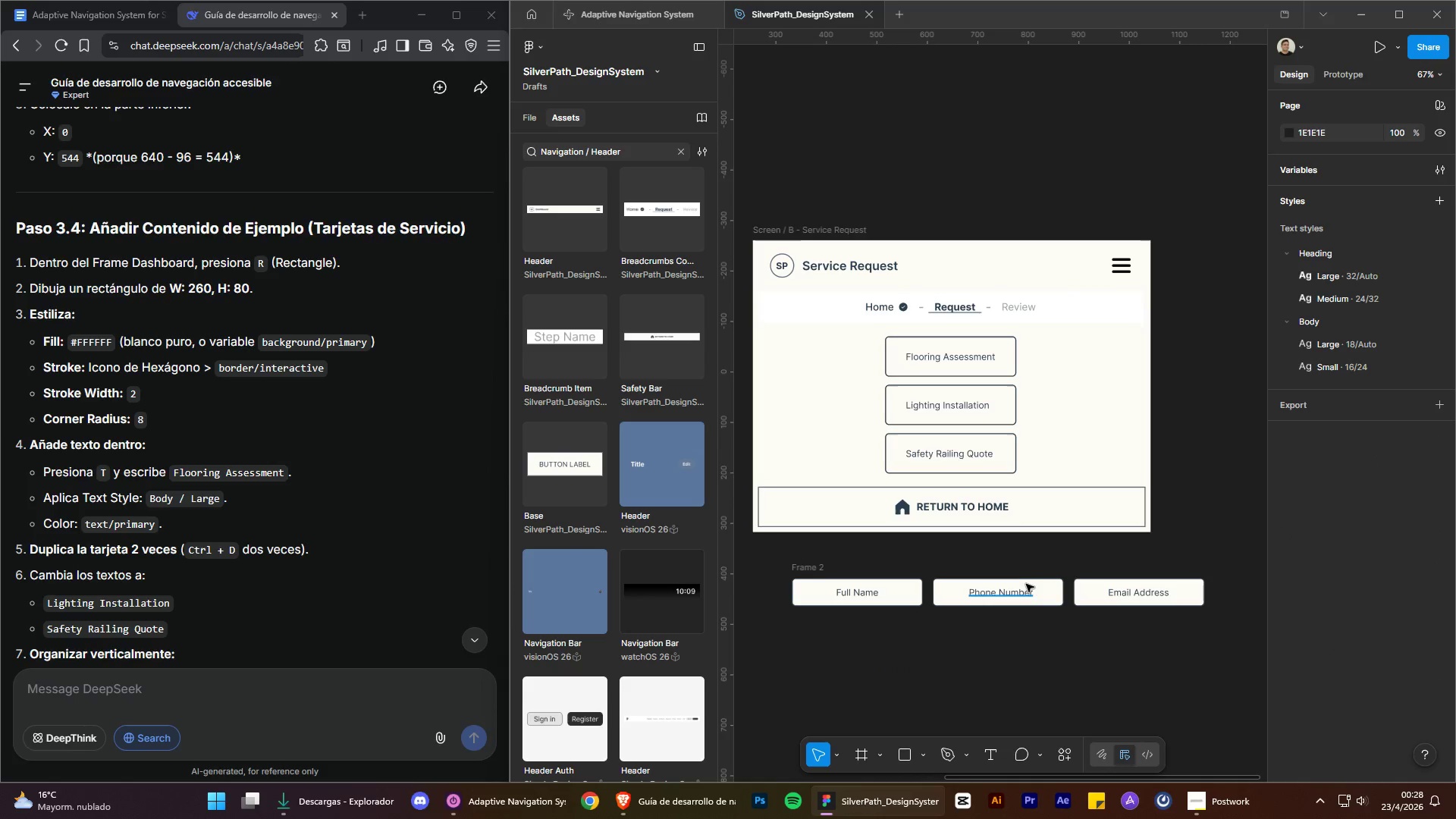 
left_click([1022, 594])
 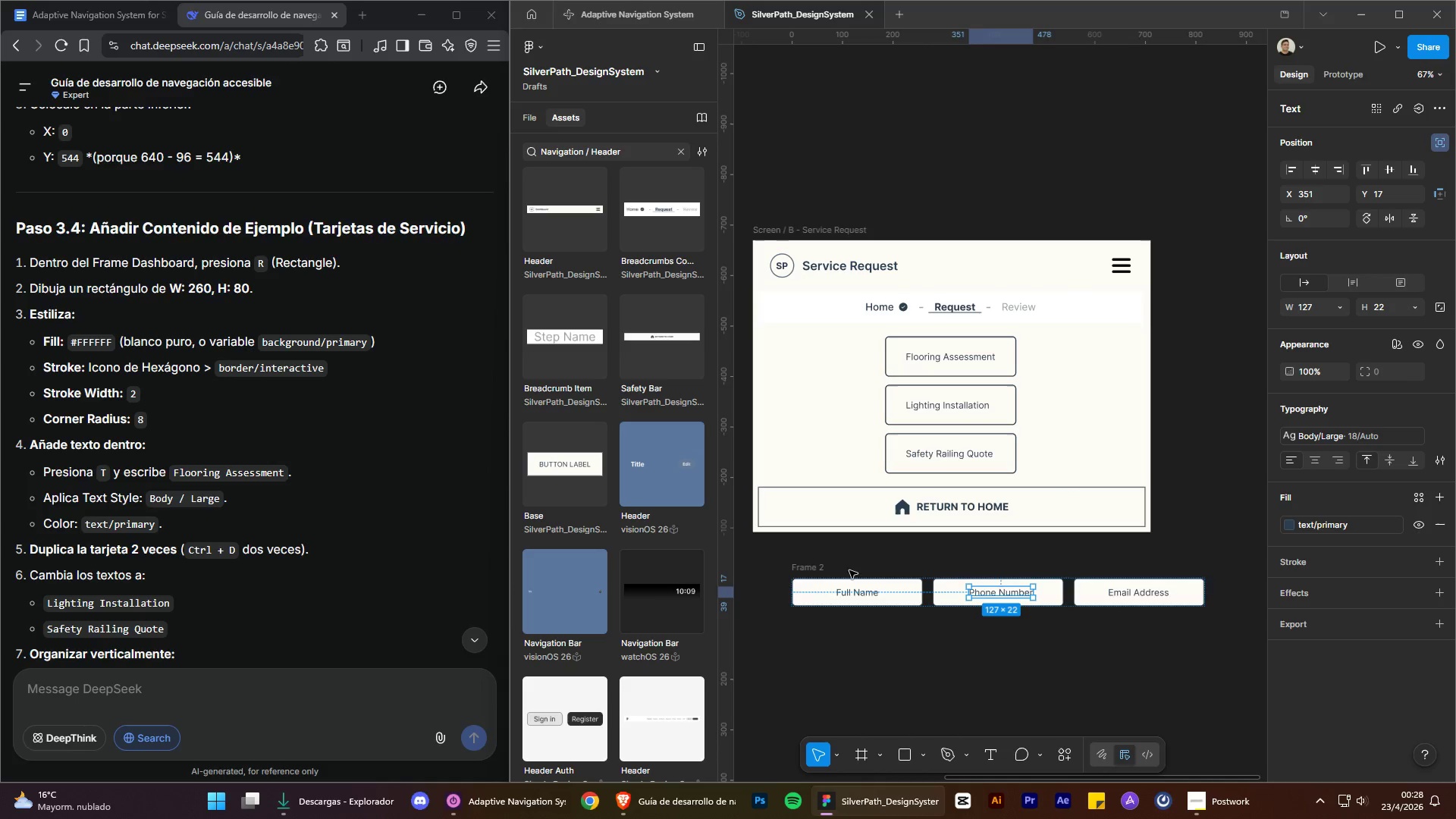 
left_click([807, 562])
 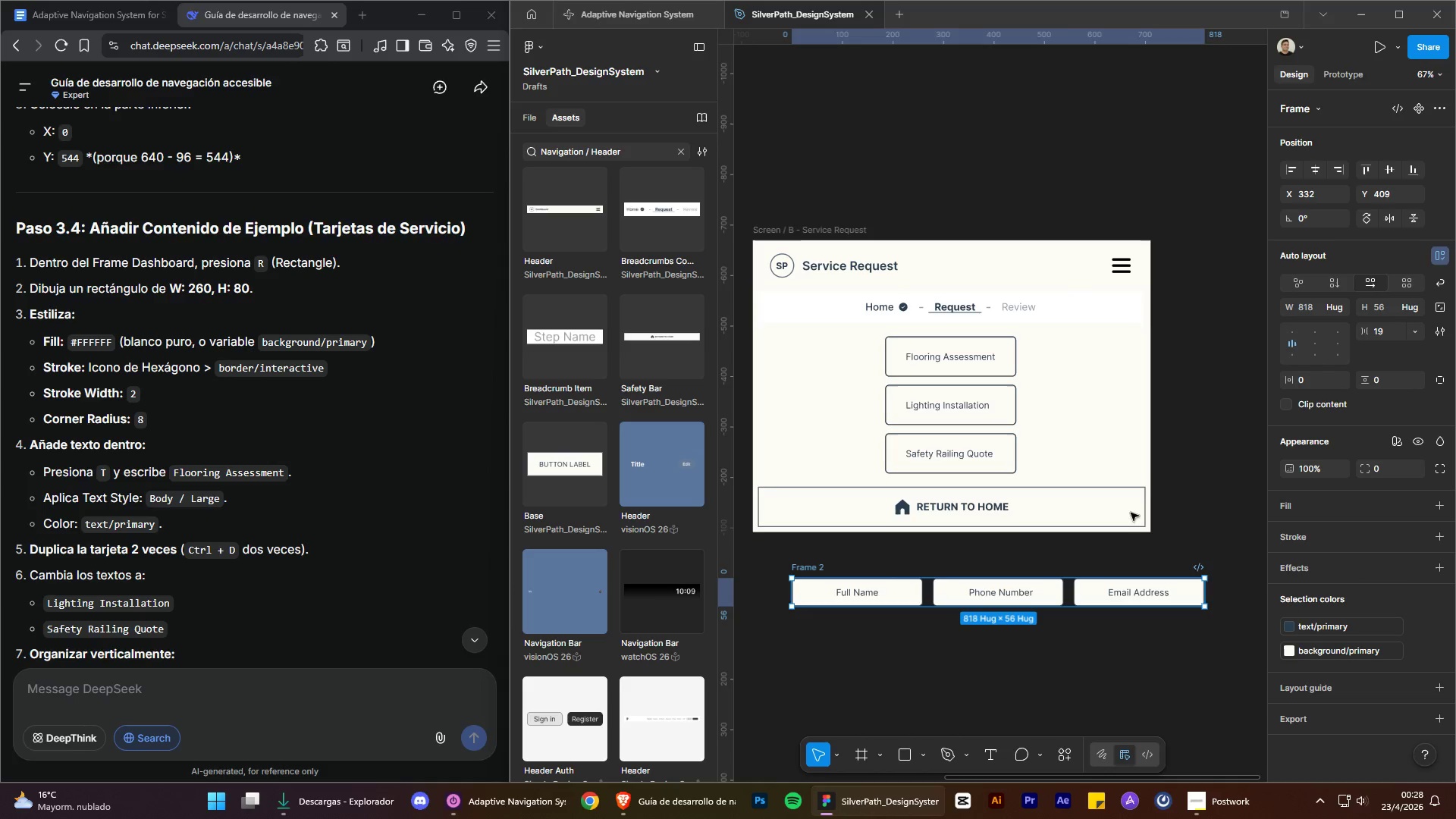 
left_click([1328, 278])
 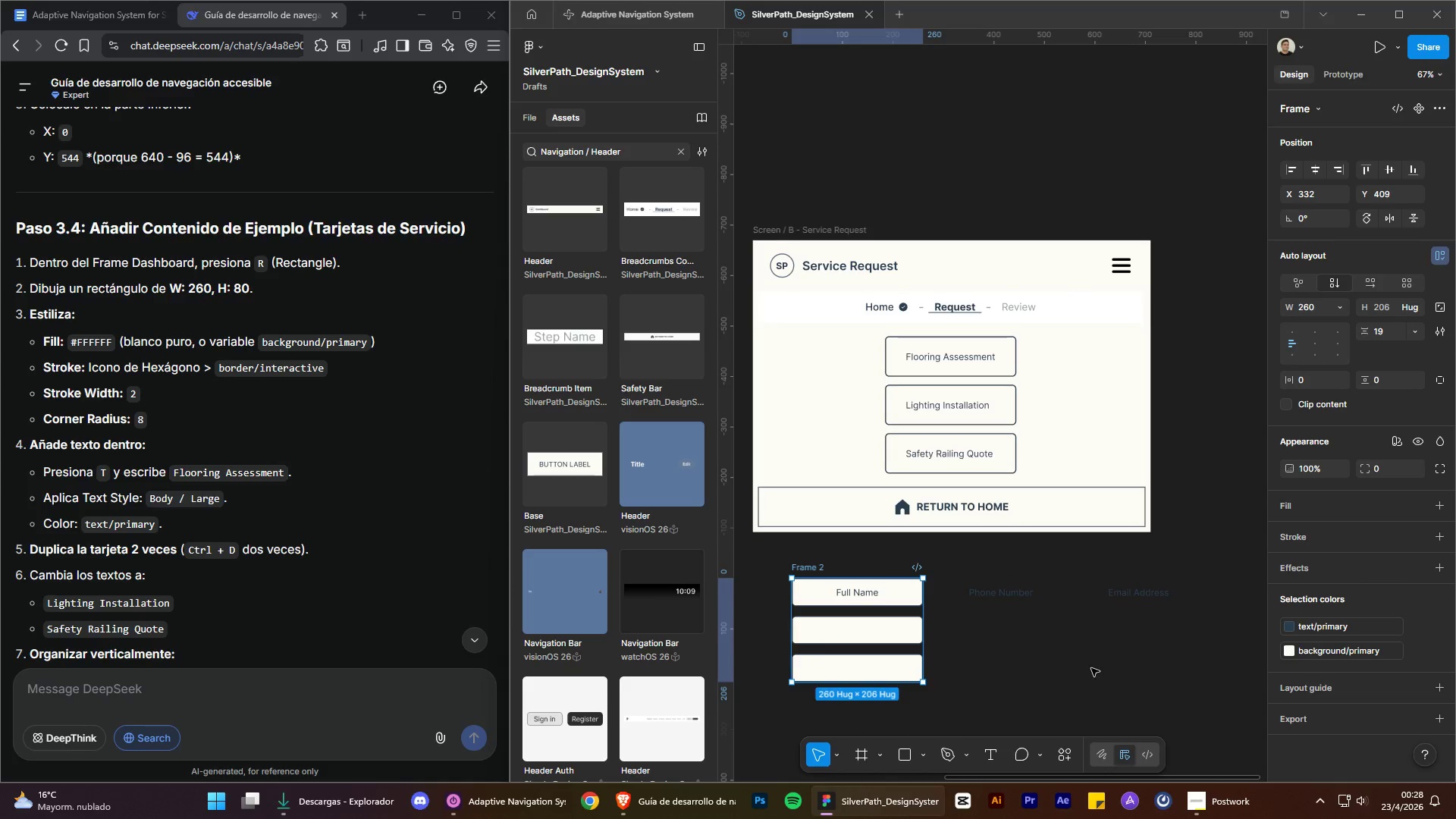 
scroll: coordinate [1337, 284], scroll_direction: down, amount: 1.0
 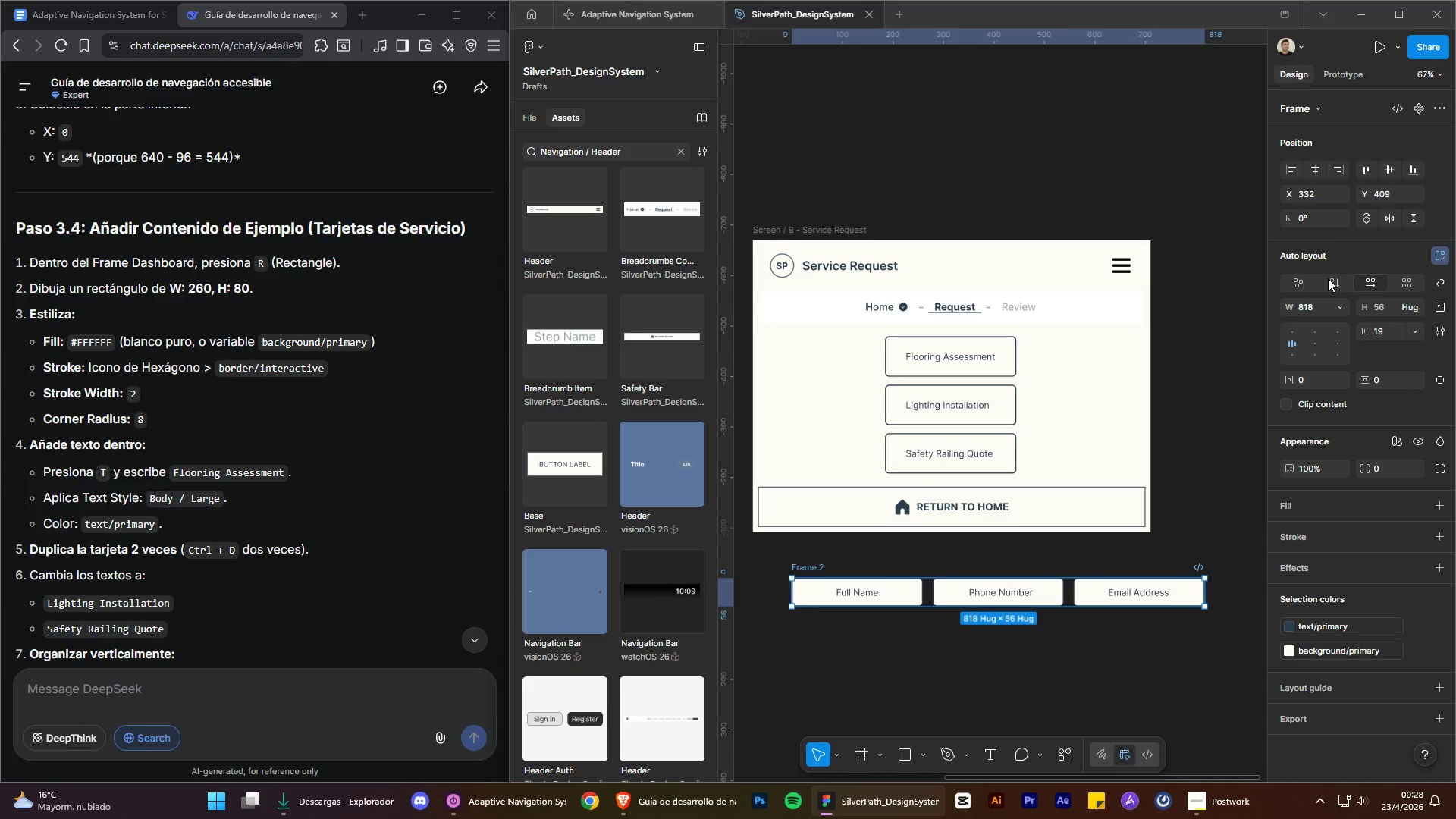 
left_click([1091, 668])
 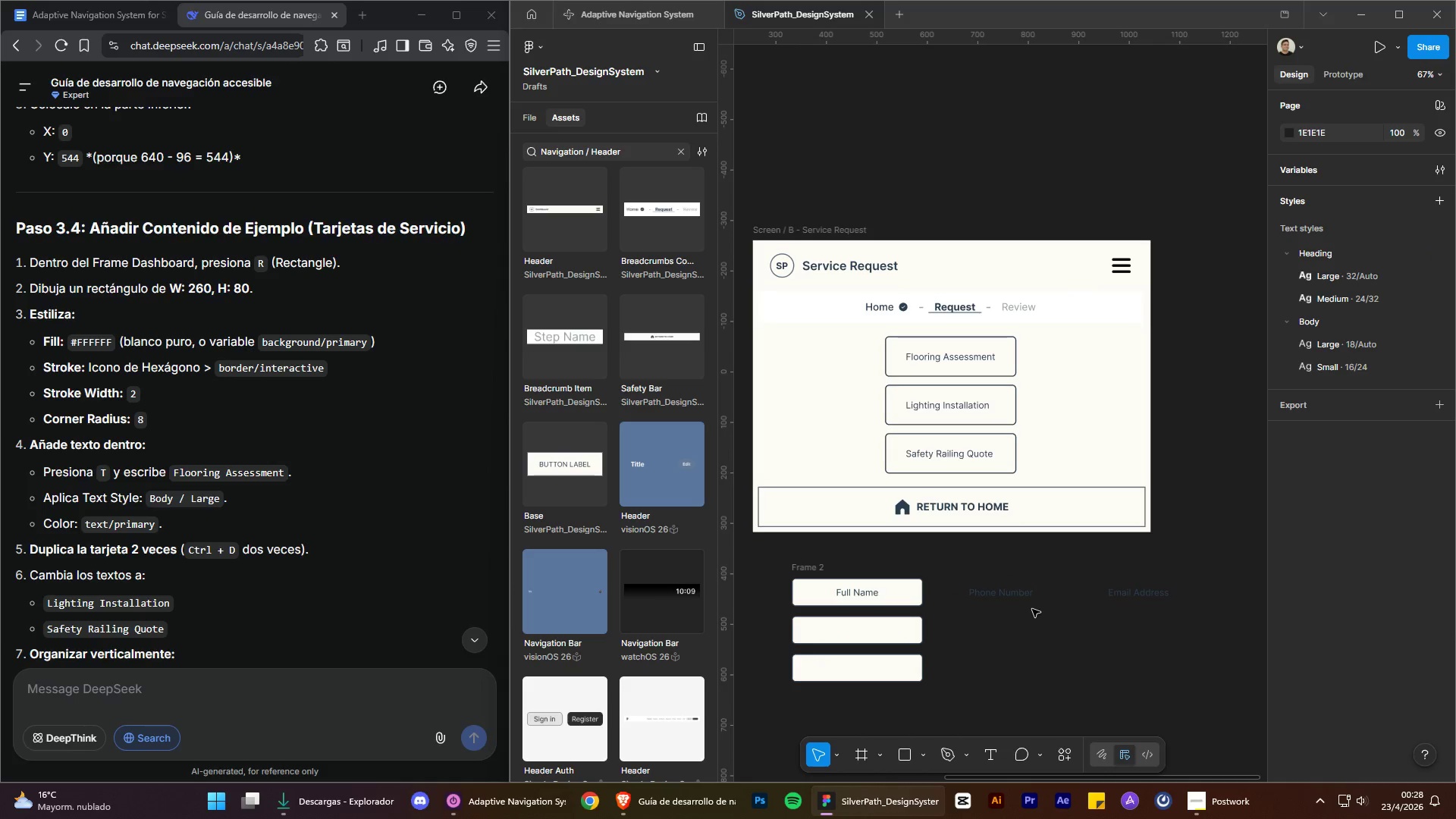 
hold_key(key=AltLeft, duration=1.92)
hold_key(key=ControlLeft, duration=1.5)
scroll: coordinate [1073, 594], scroll_direction: down, amount: 4.0
 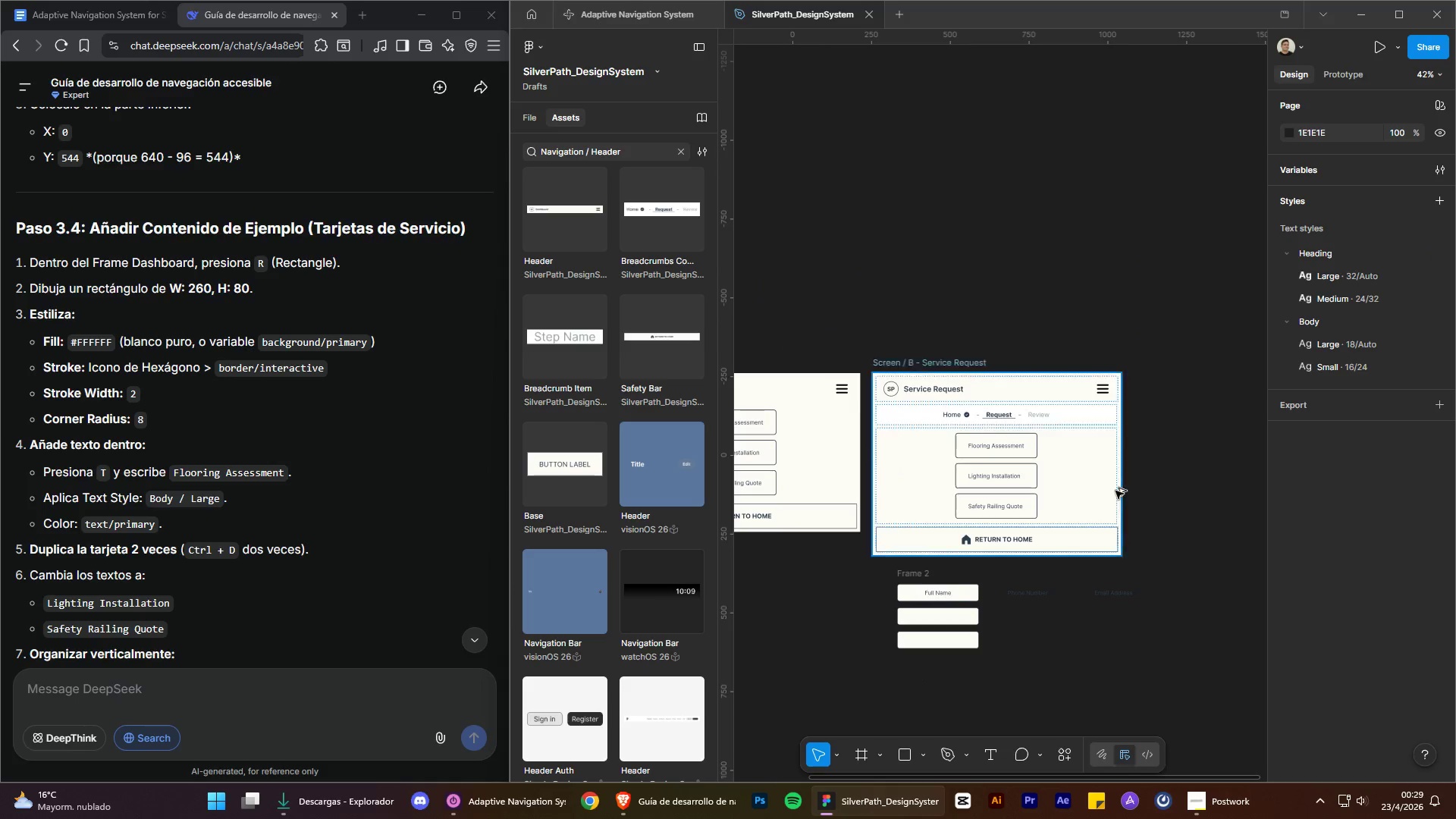 
hold_key(key=ControlLeft, duration=0.41)
scroll: coordinate [1068, 447], scroll_direction: up, amount: 2.0
 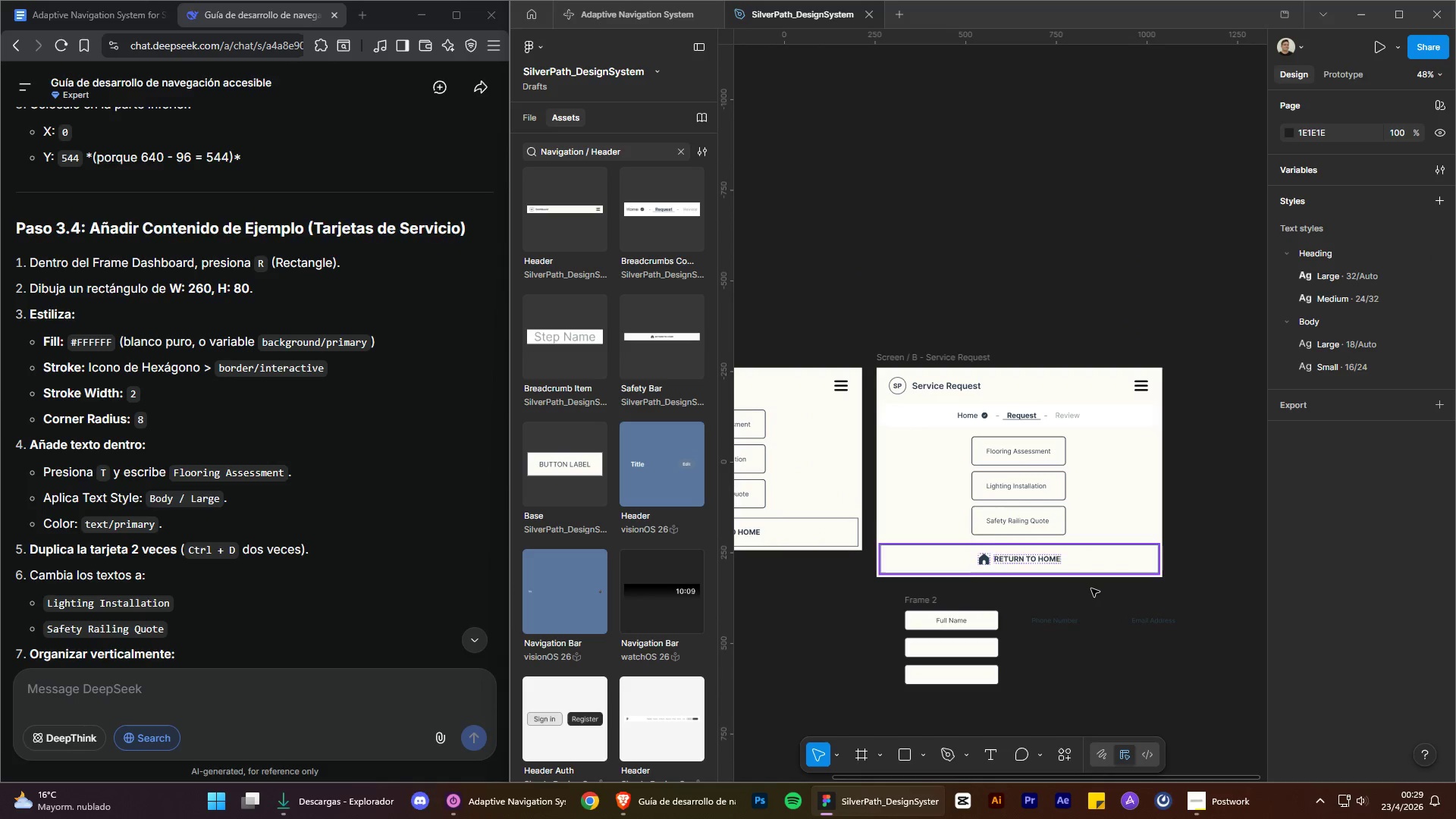 
wait(6.57)
 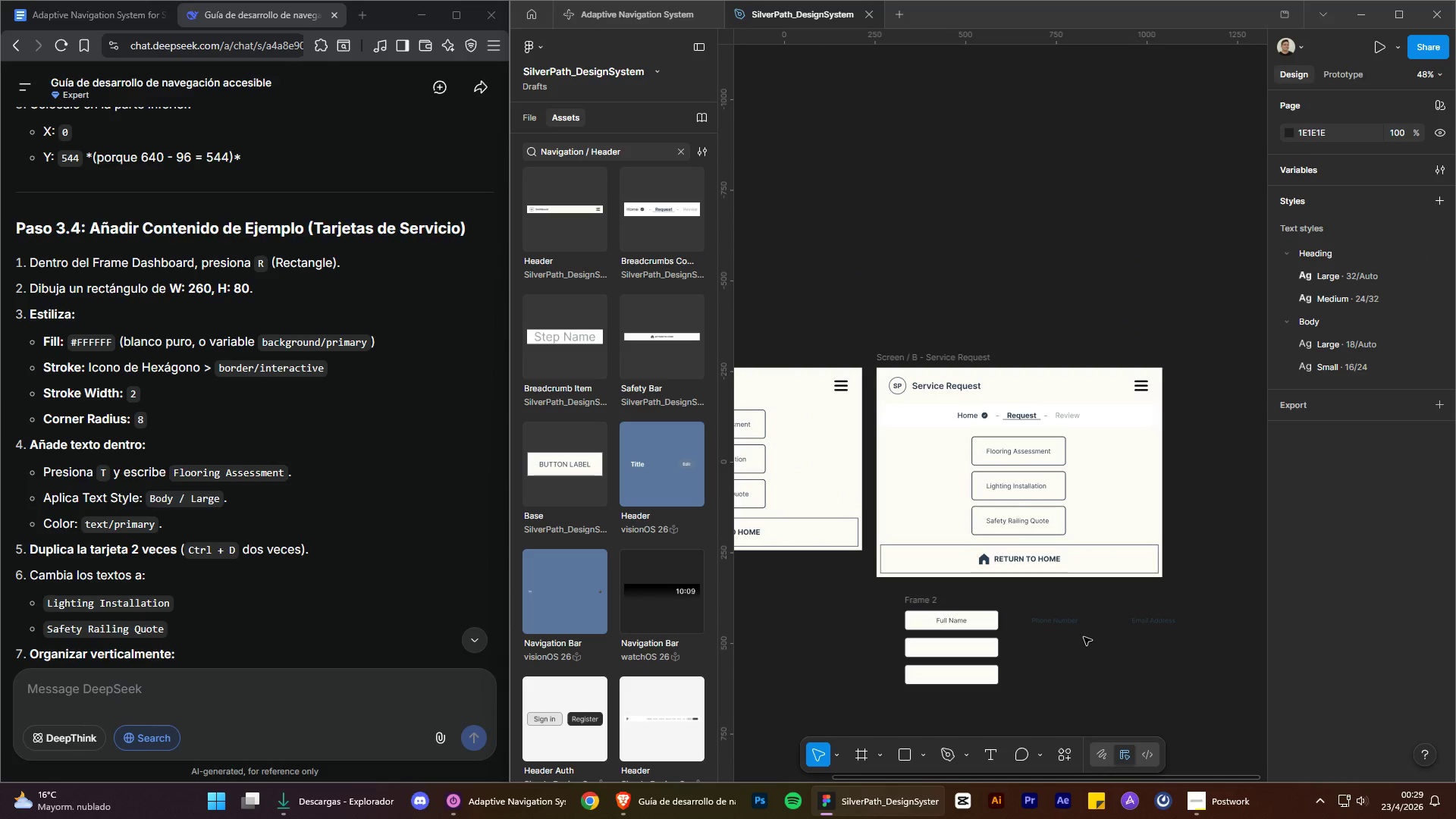 
left_click([1038, 292])
 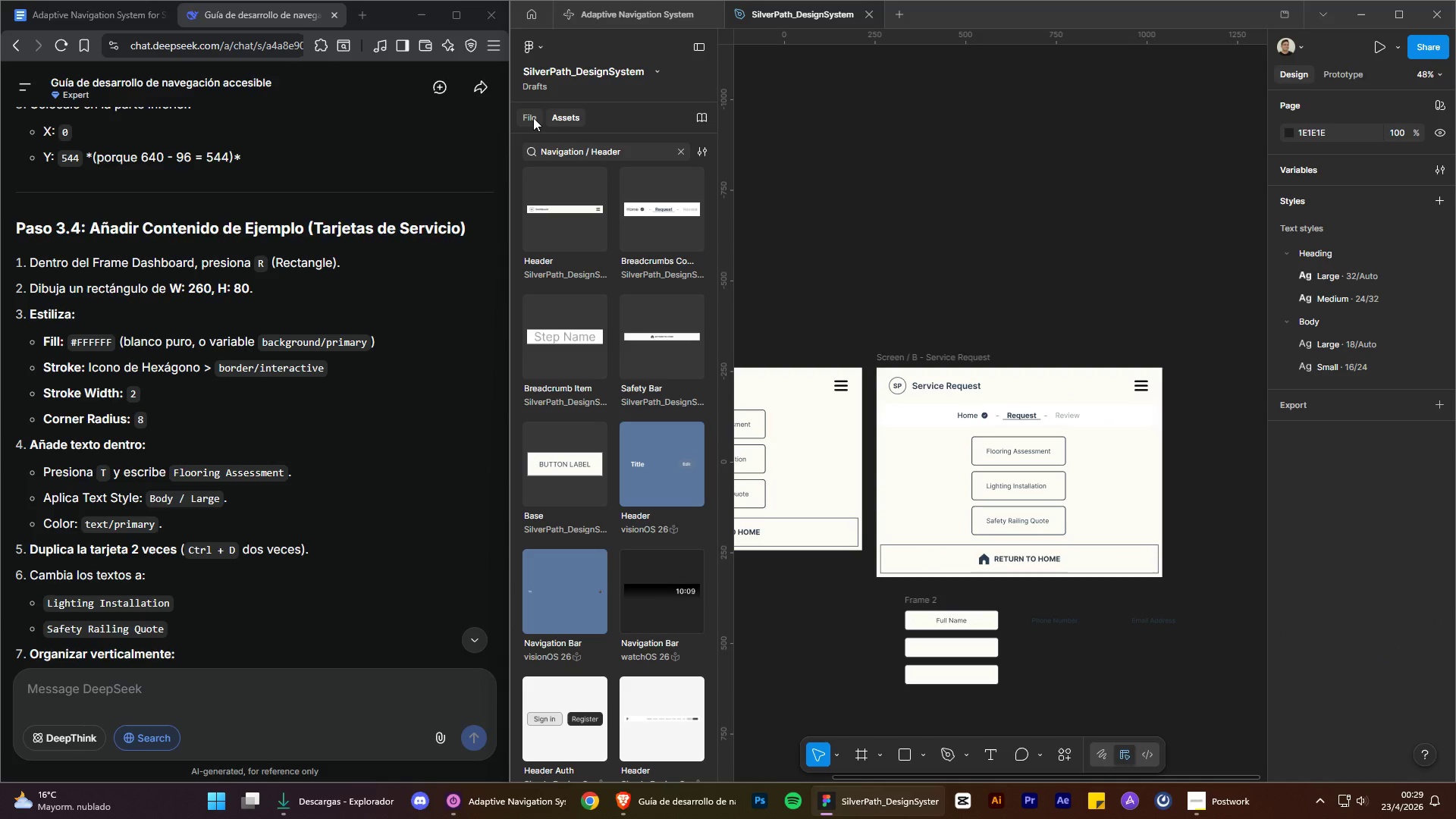 
left_click([931, 224])
 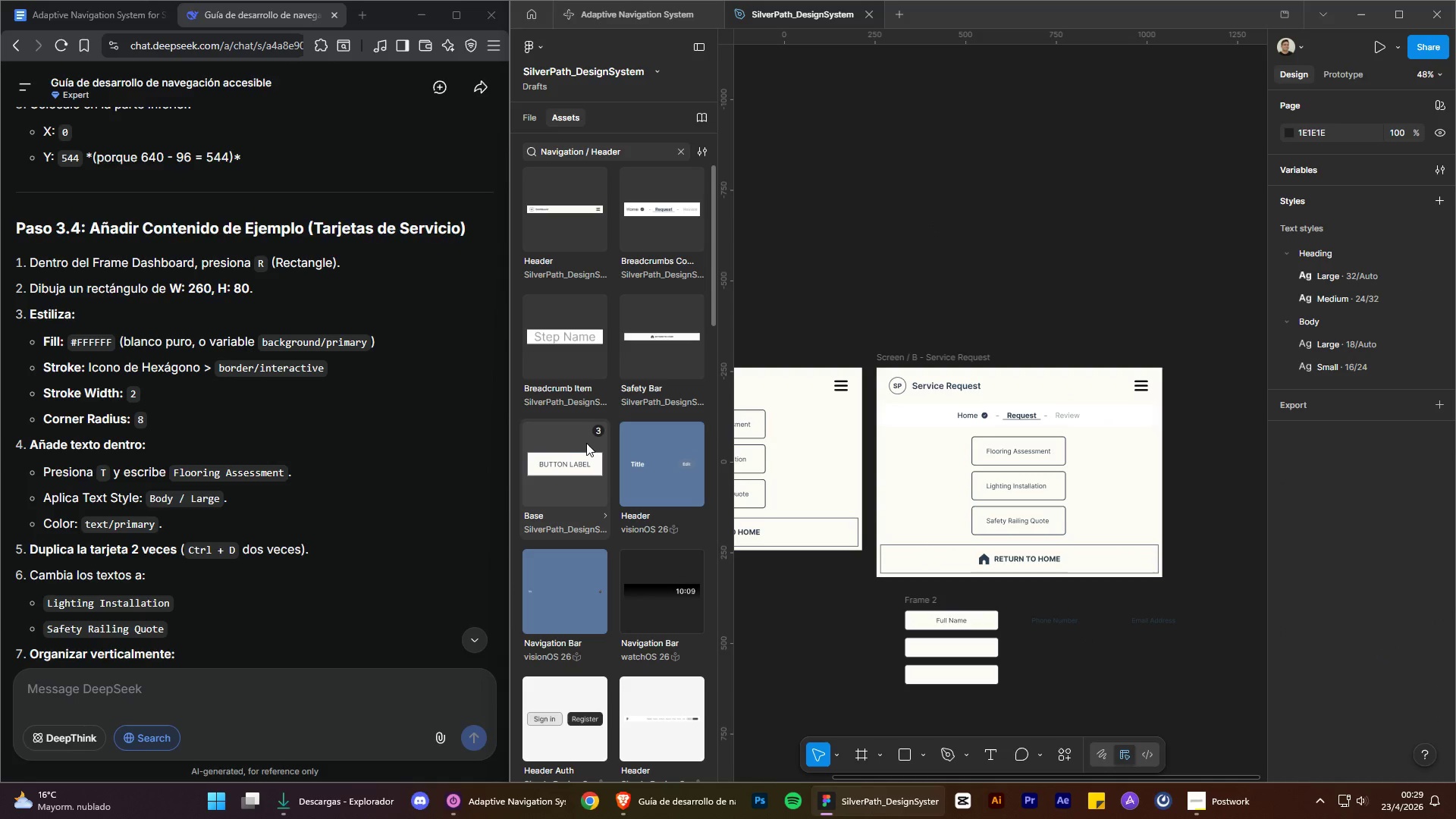 
scroll: coordinate [587, 442], scroll_direction: up, amount: 3.0
 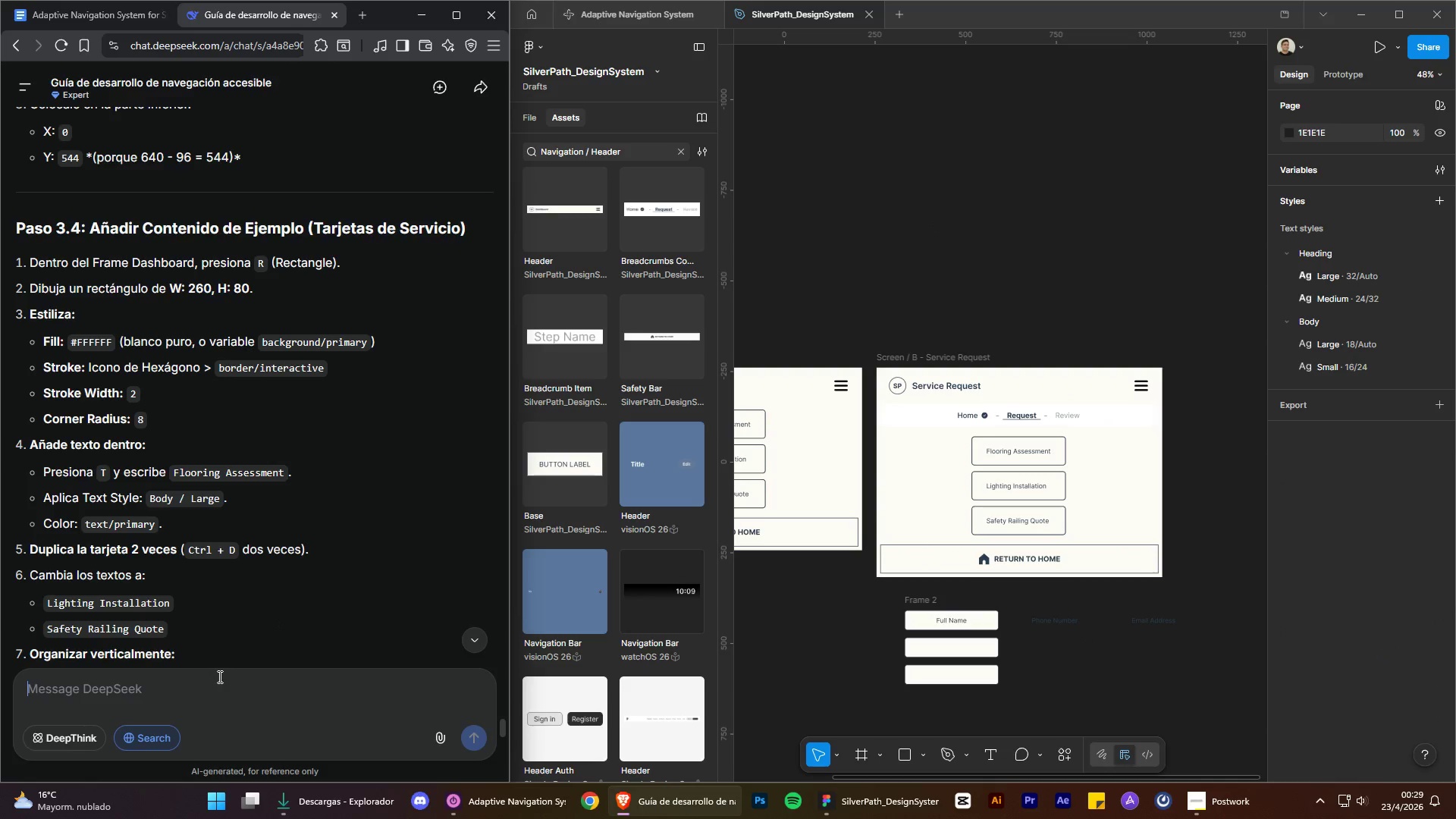 
type(hom)
key(Backspace)
key(Backspace)
key(Backspace)
 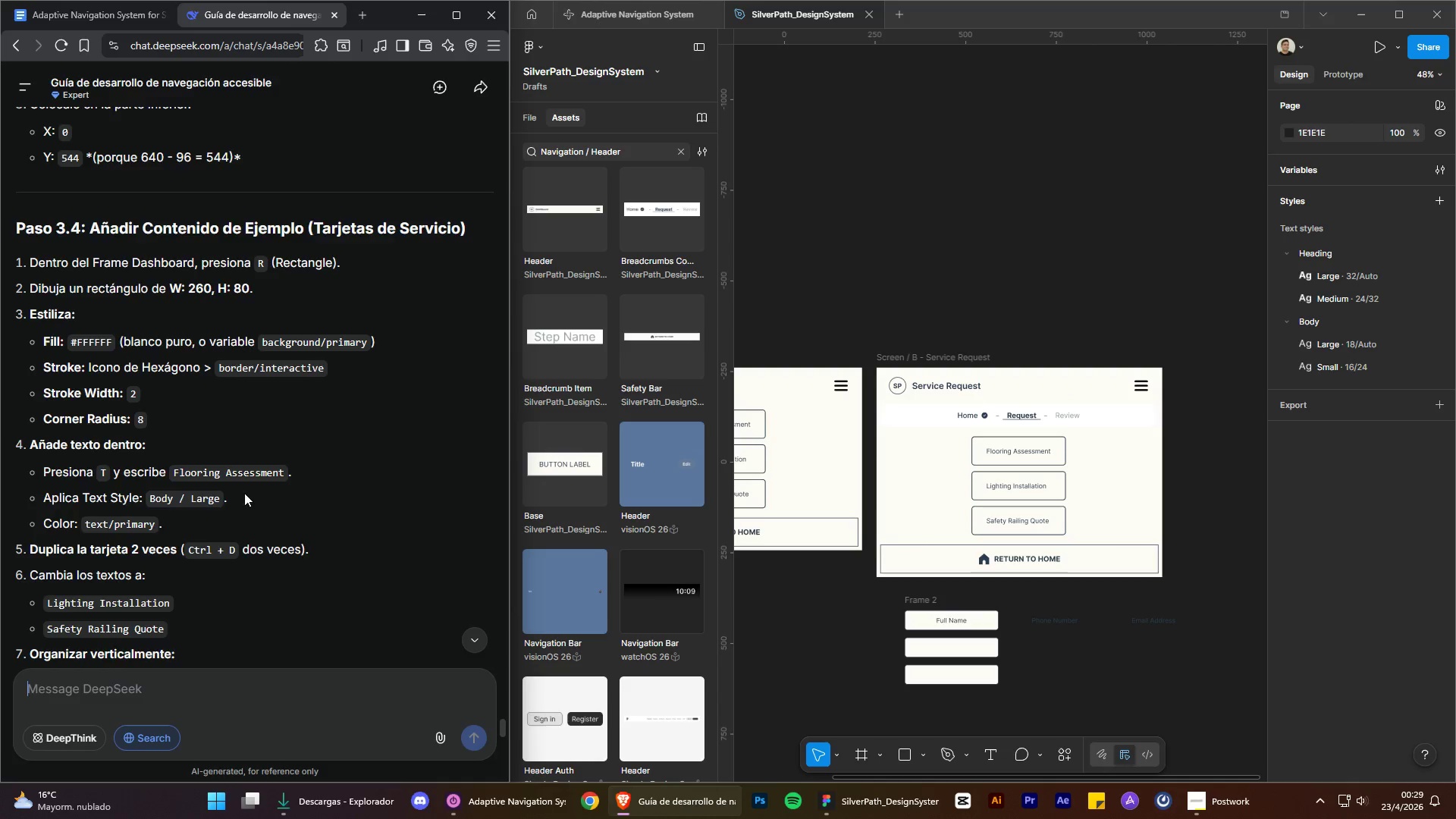 
scroll: coordinate [275, 463], scroll_direction: down, amount: 4.0
 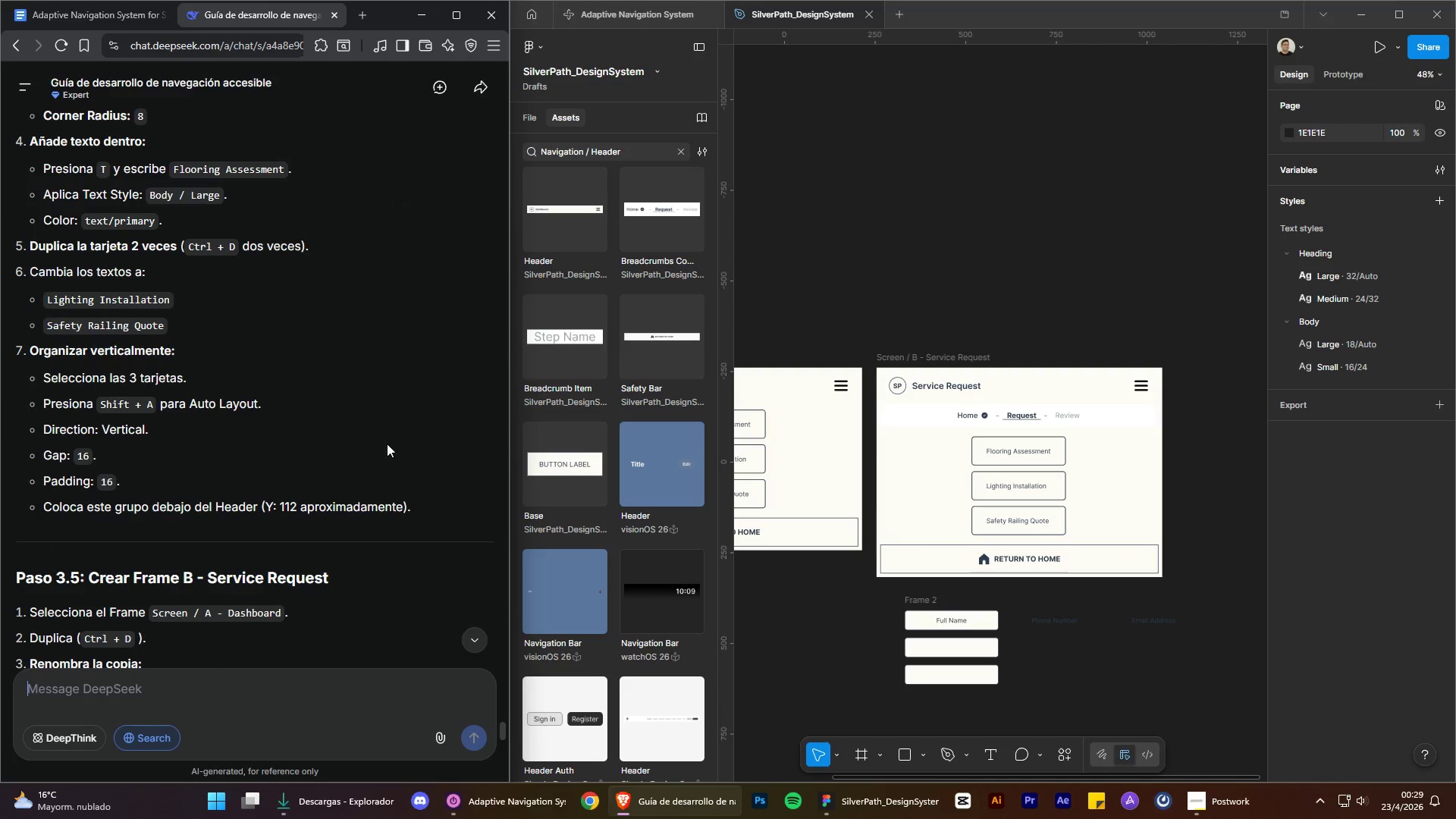 
hold_key(key=ControlLeft, duration=1.5)
hold_key(key=AltLeft, duration=1.47)
scroll: coordinate [463, 447], scroll_direction: down, amount: 5.0
 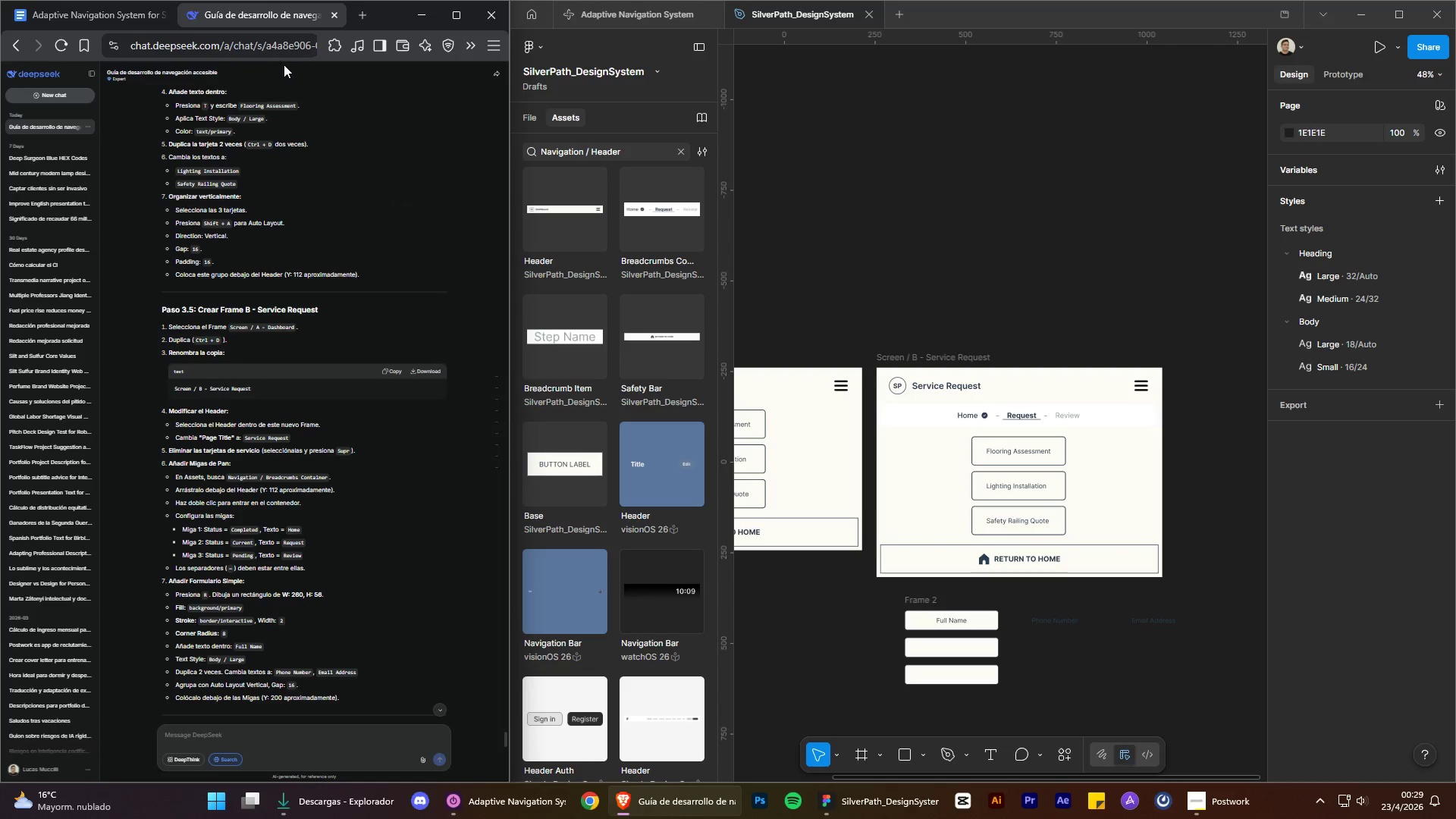 
hold_key(key=ControlLeft, duration=0.41)
hold_key(key=AltLeft, duration=0.39)
scroll: coordinate [290, 119], scroll_direction: up, amount: 3.0
 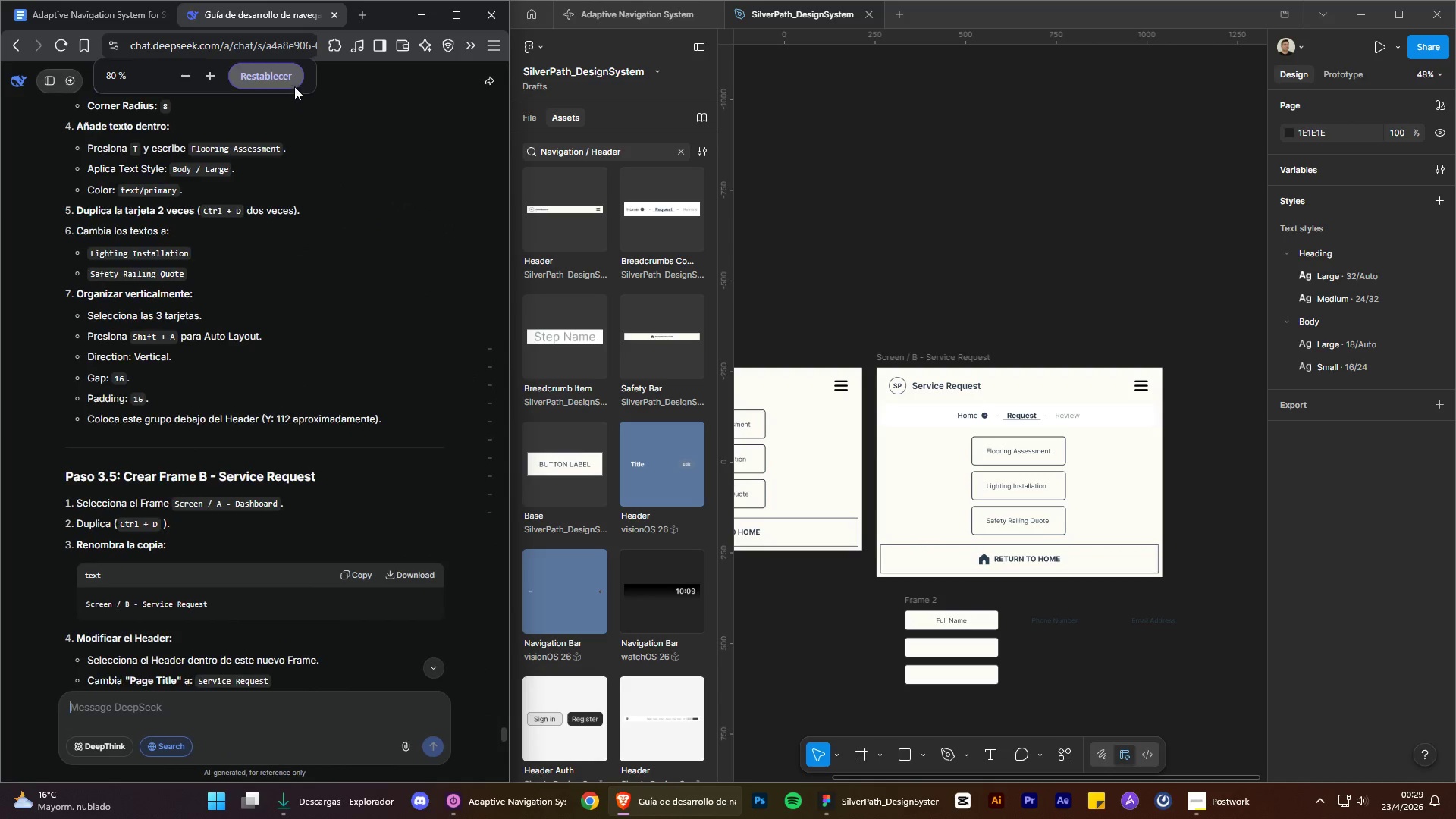 
left_click([288, 80])
 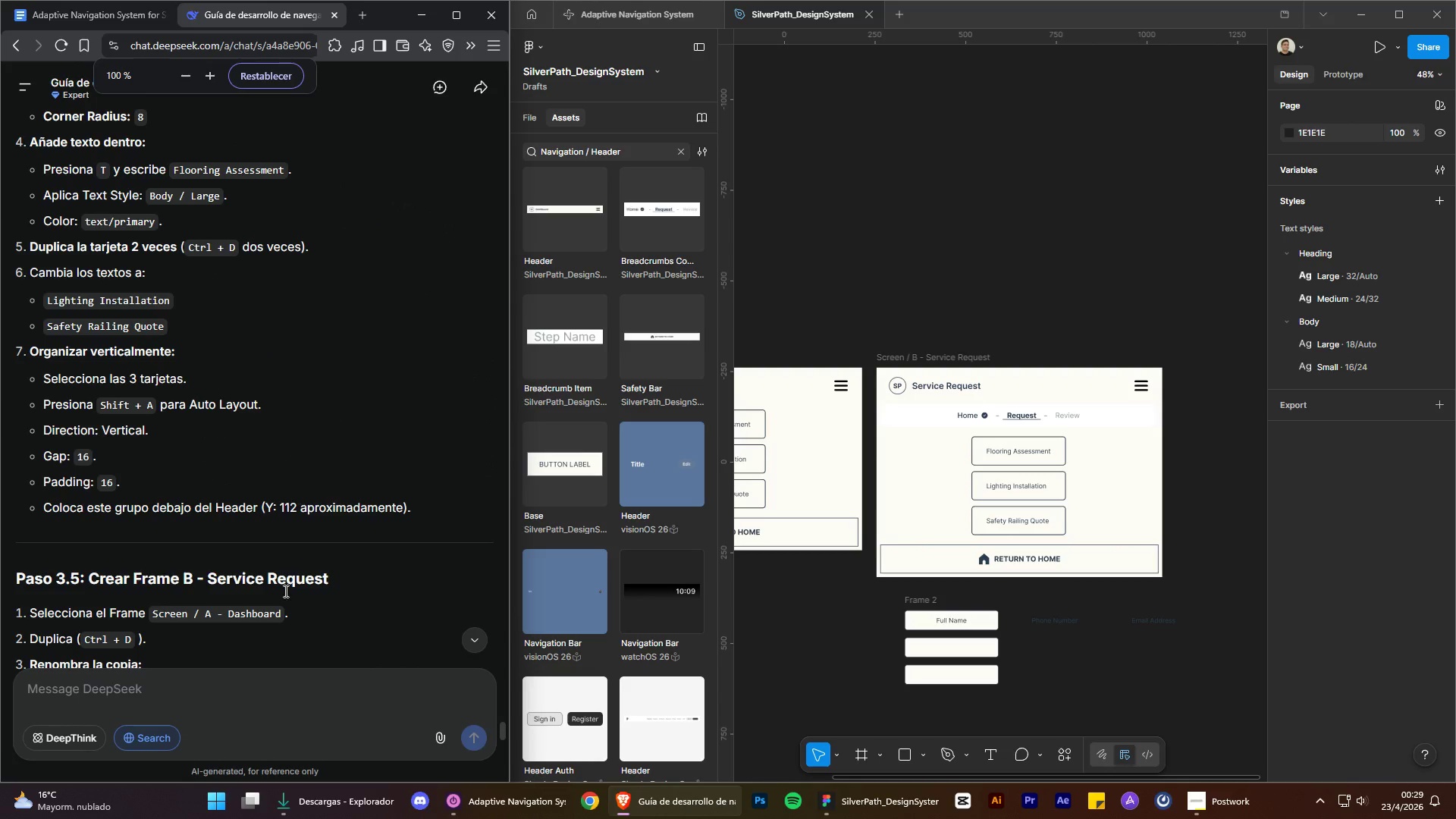 
left_click([233, 706])
 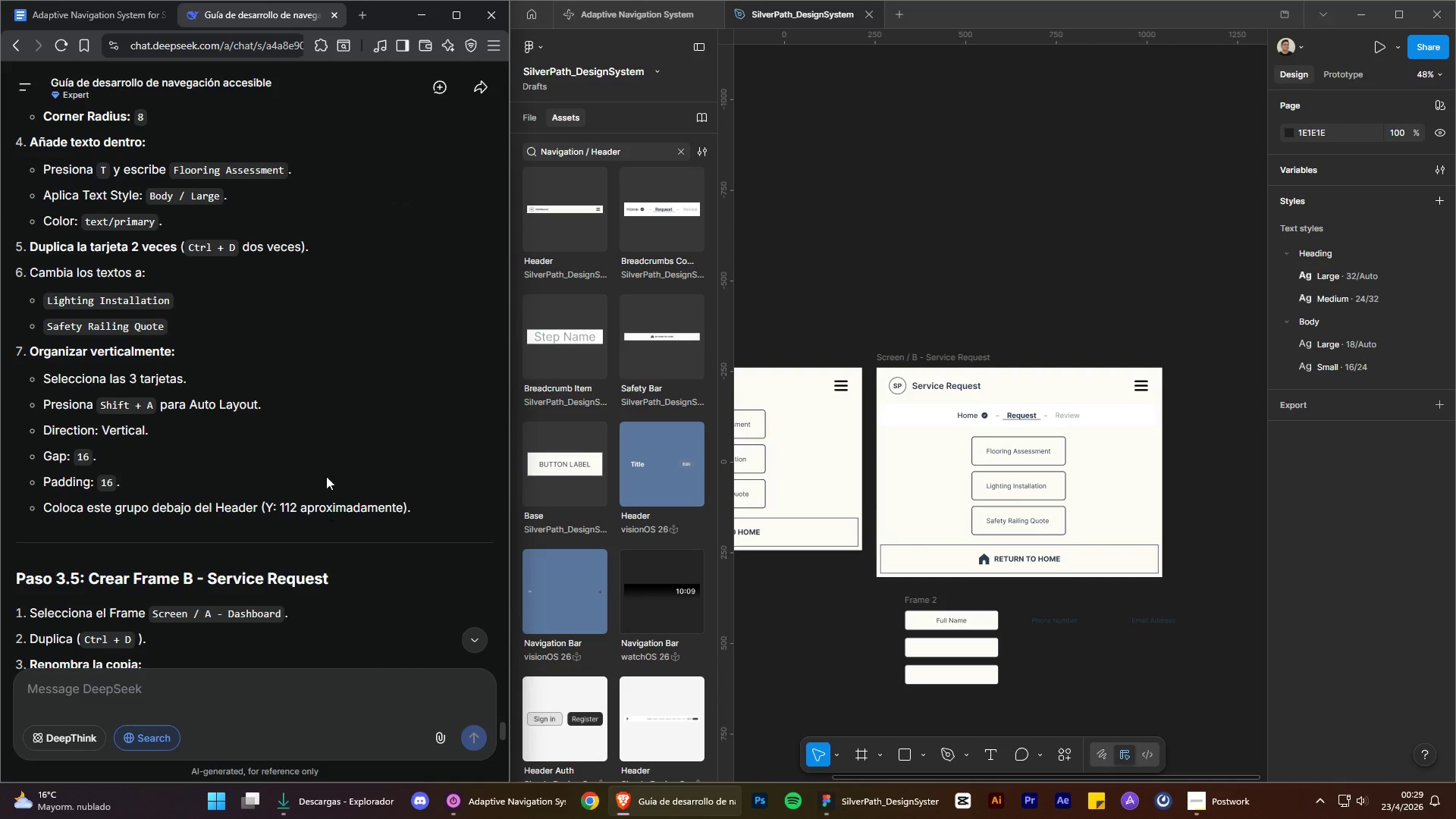 
scroll: coordinate [323, 455], scroll_direction: up, amount: 2.0
 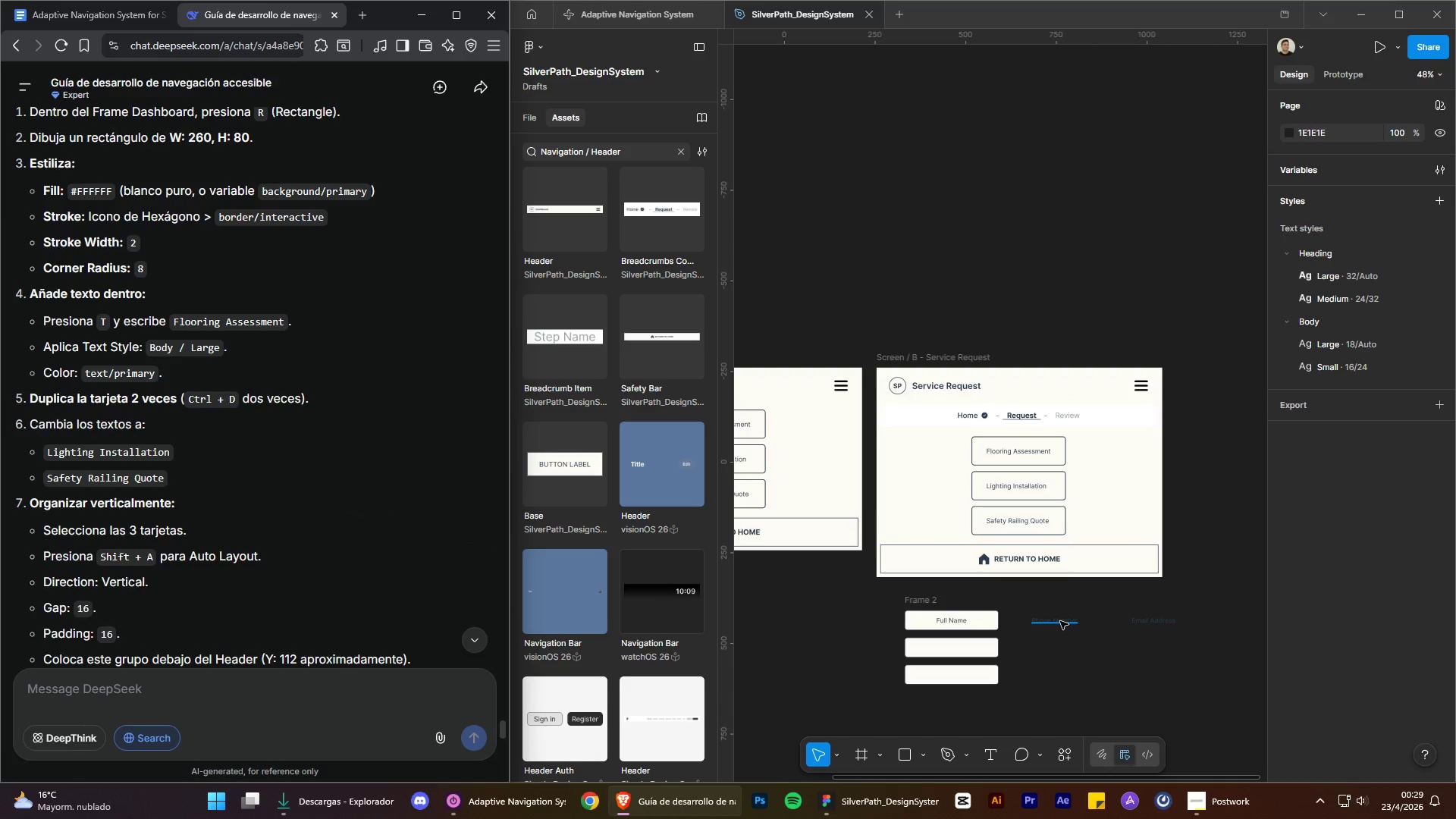 
key(Control+Z)
 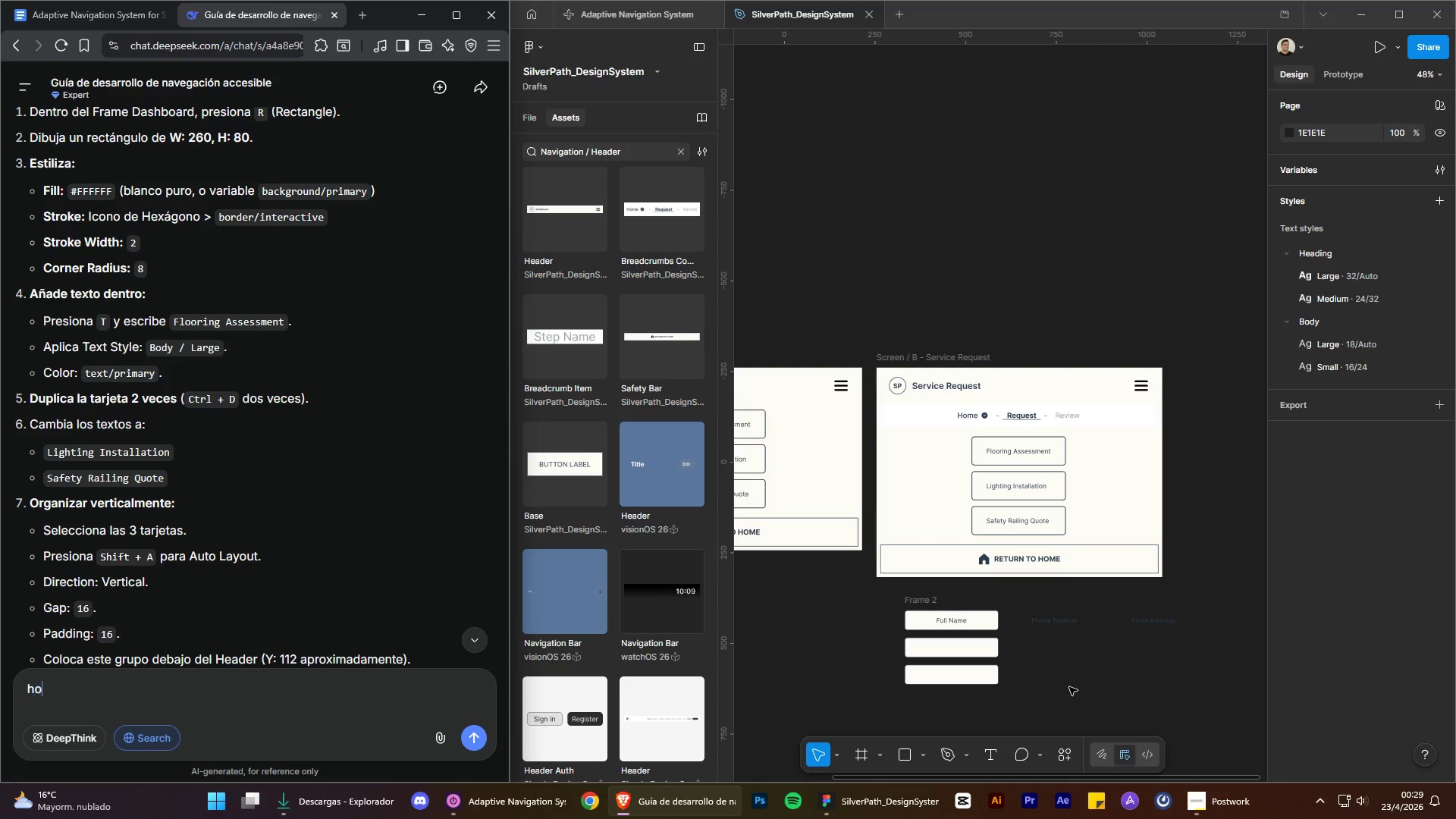 
key(Control+Z)
 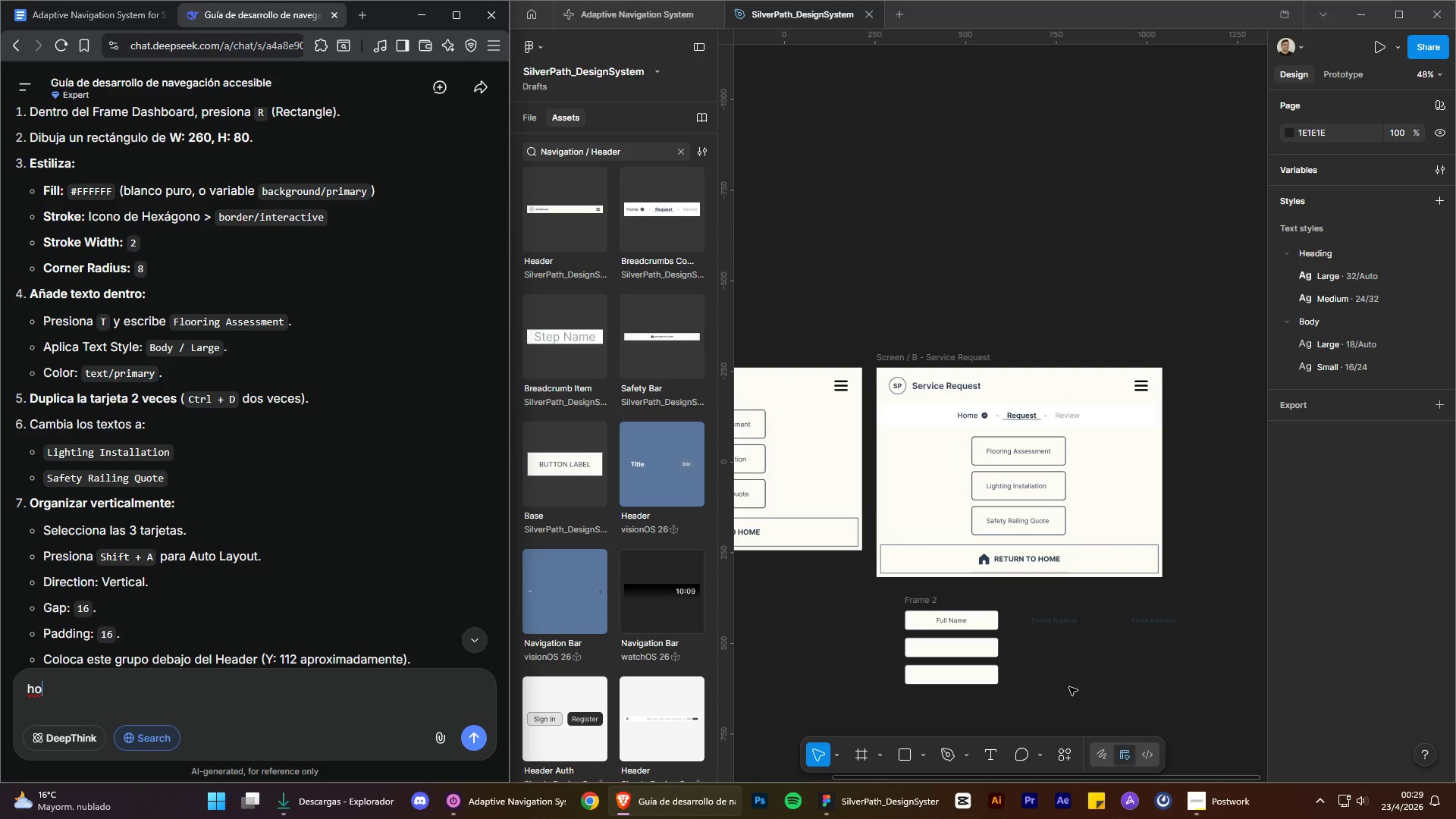 
key(Control+Z)
 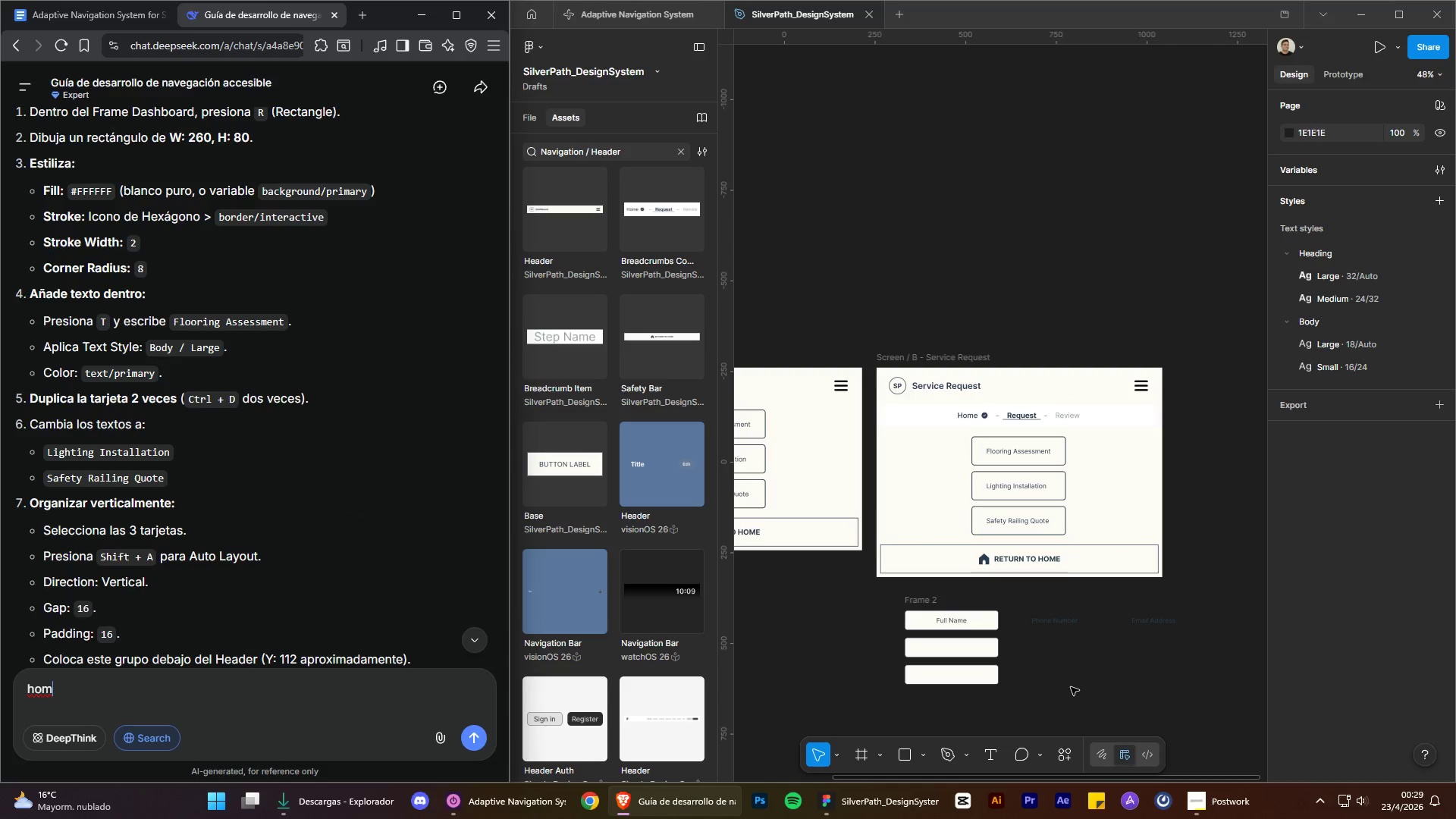 
key(Control+Z)
 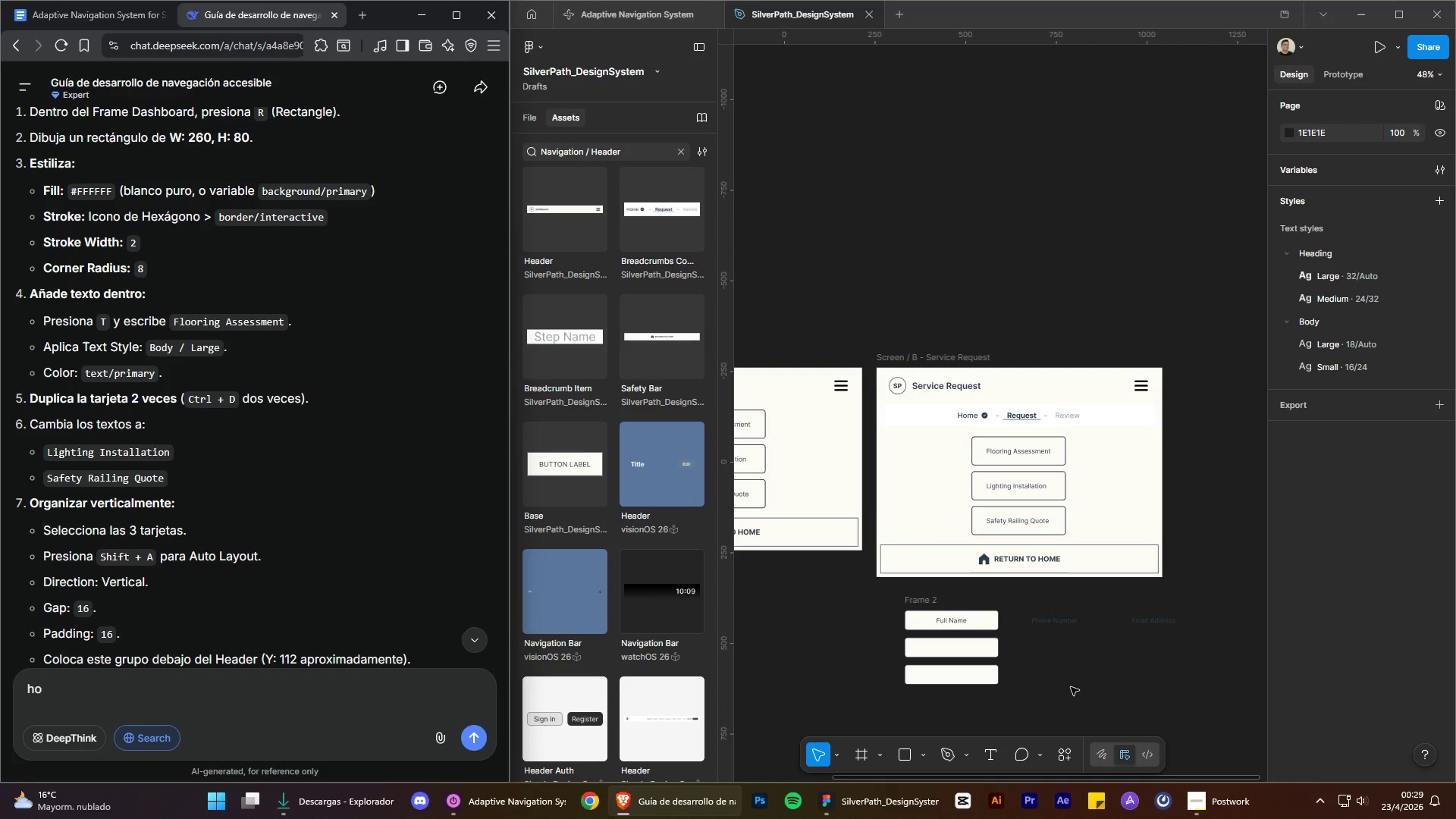 
key(Control+Z)
 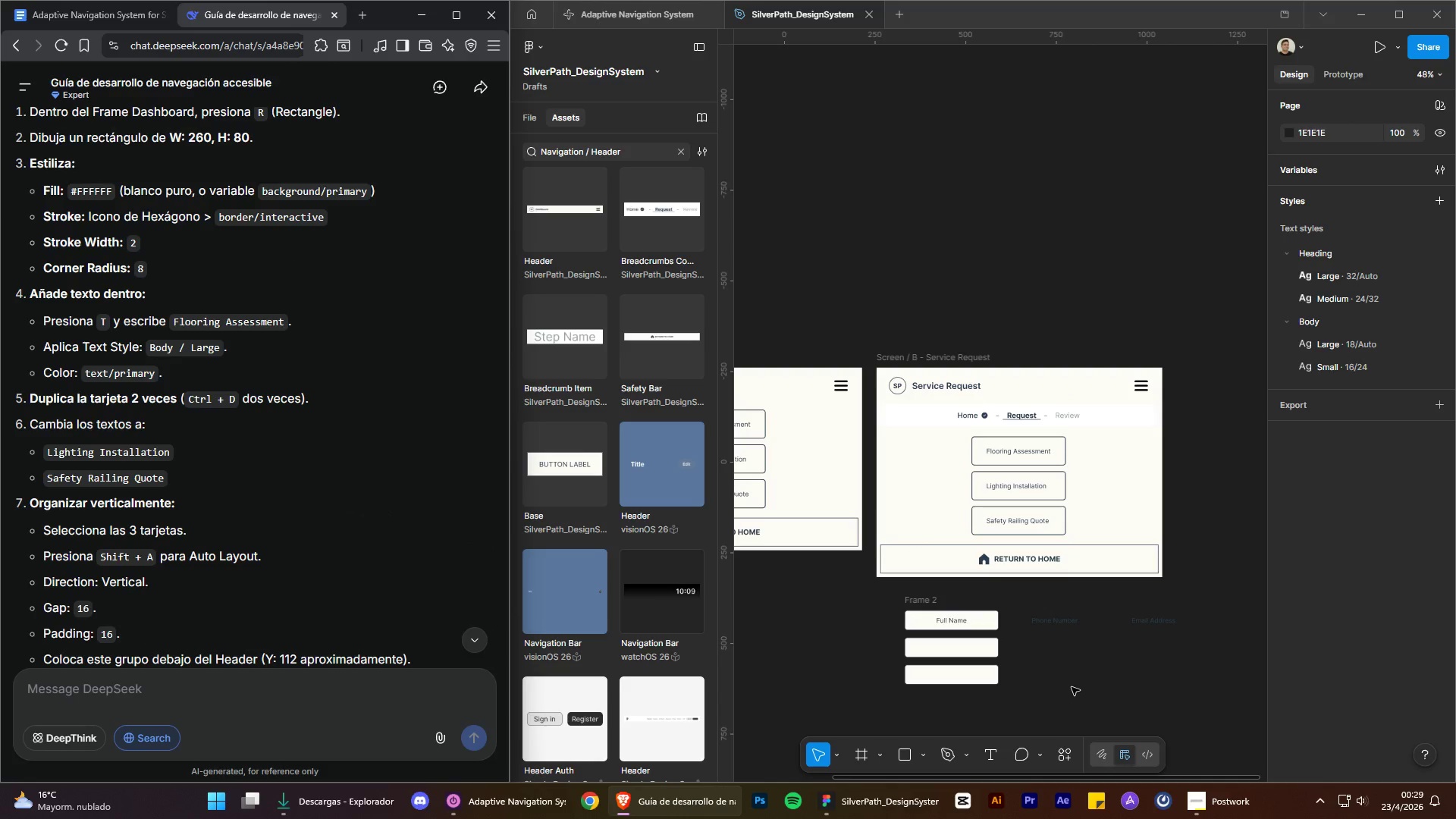 
key(Control+Z)
 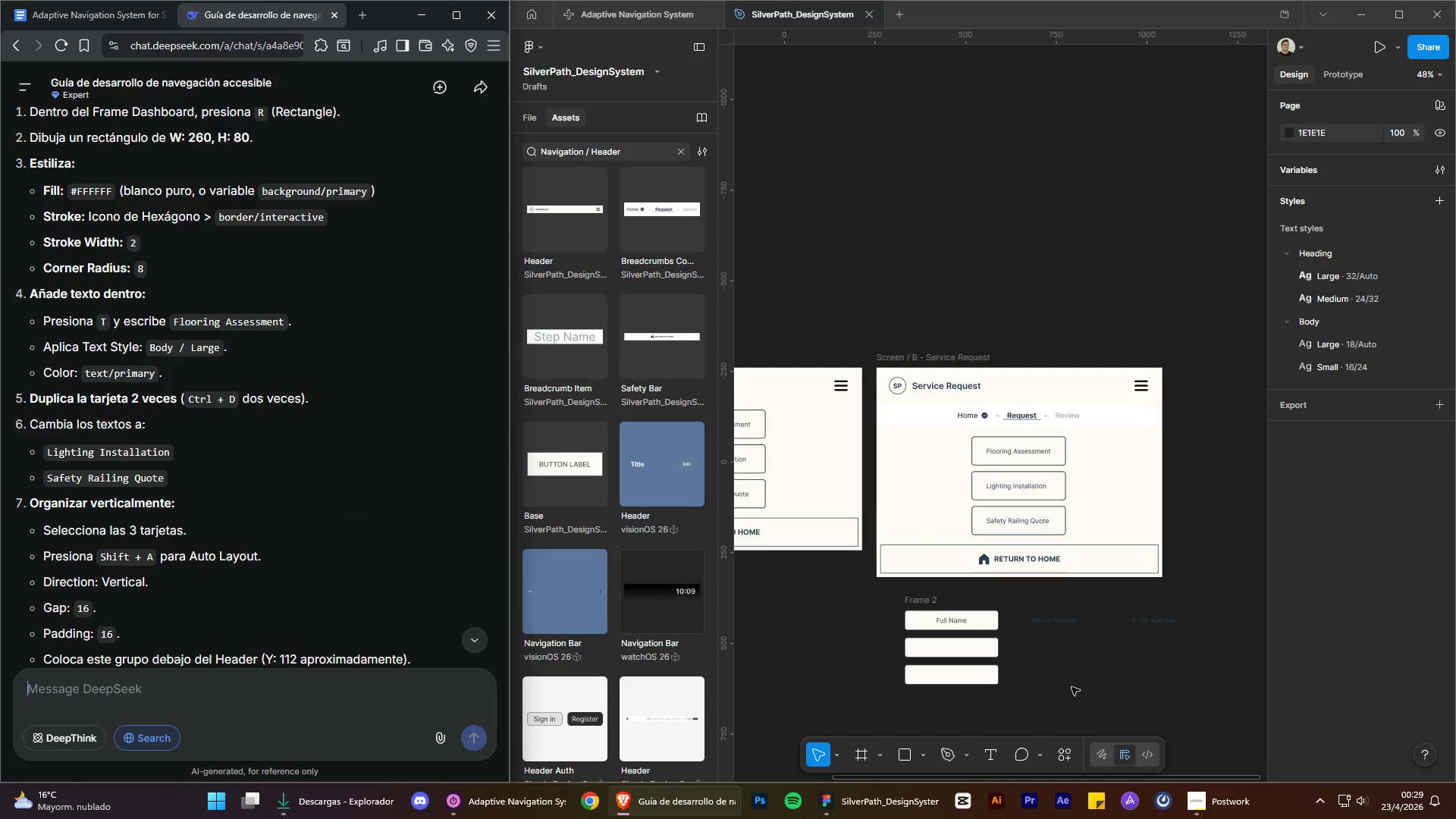 
key(Control+Z)
 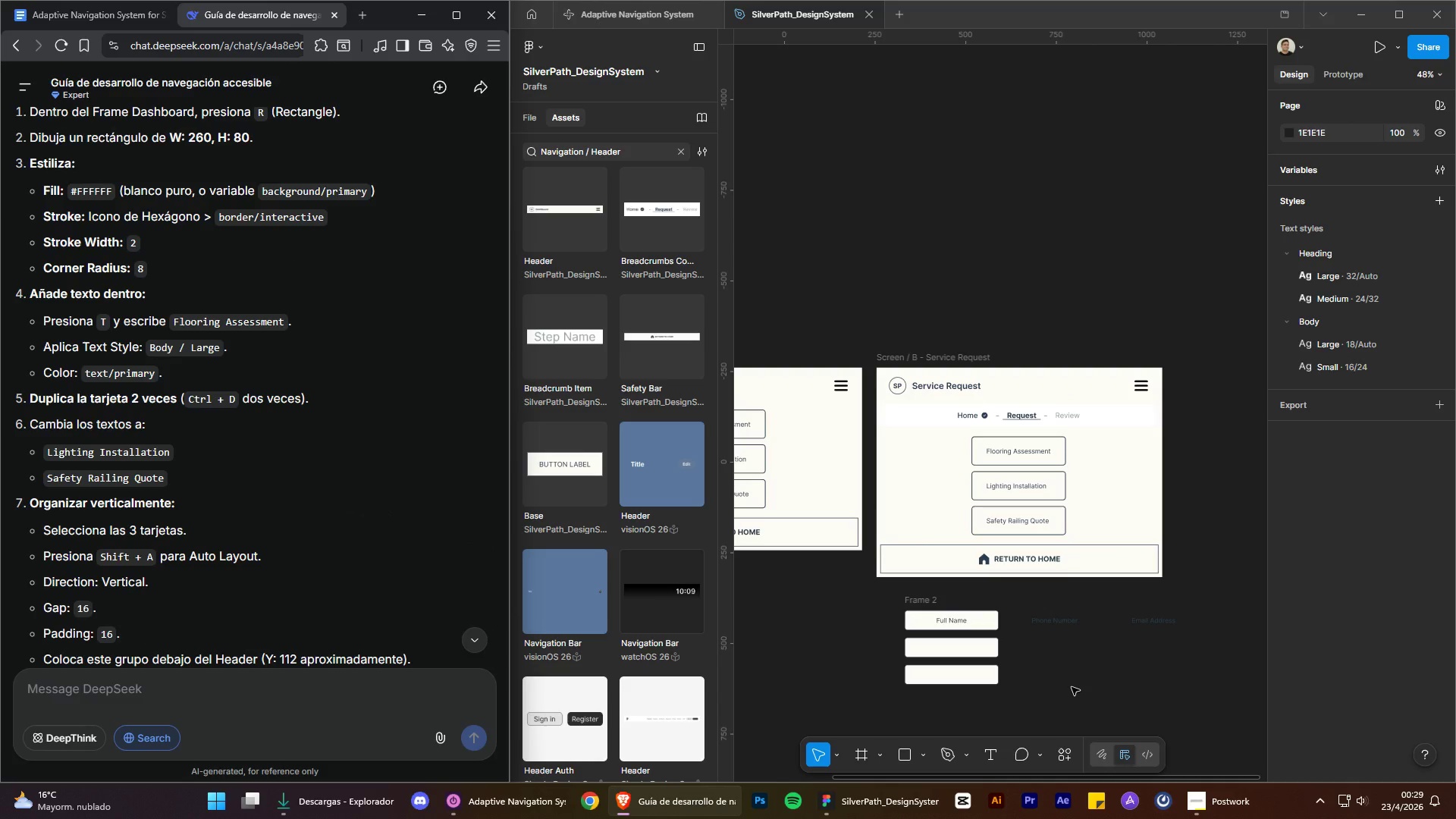 
key(Control+Z)
 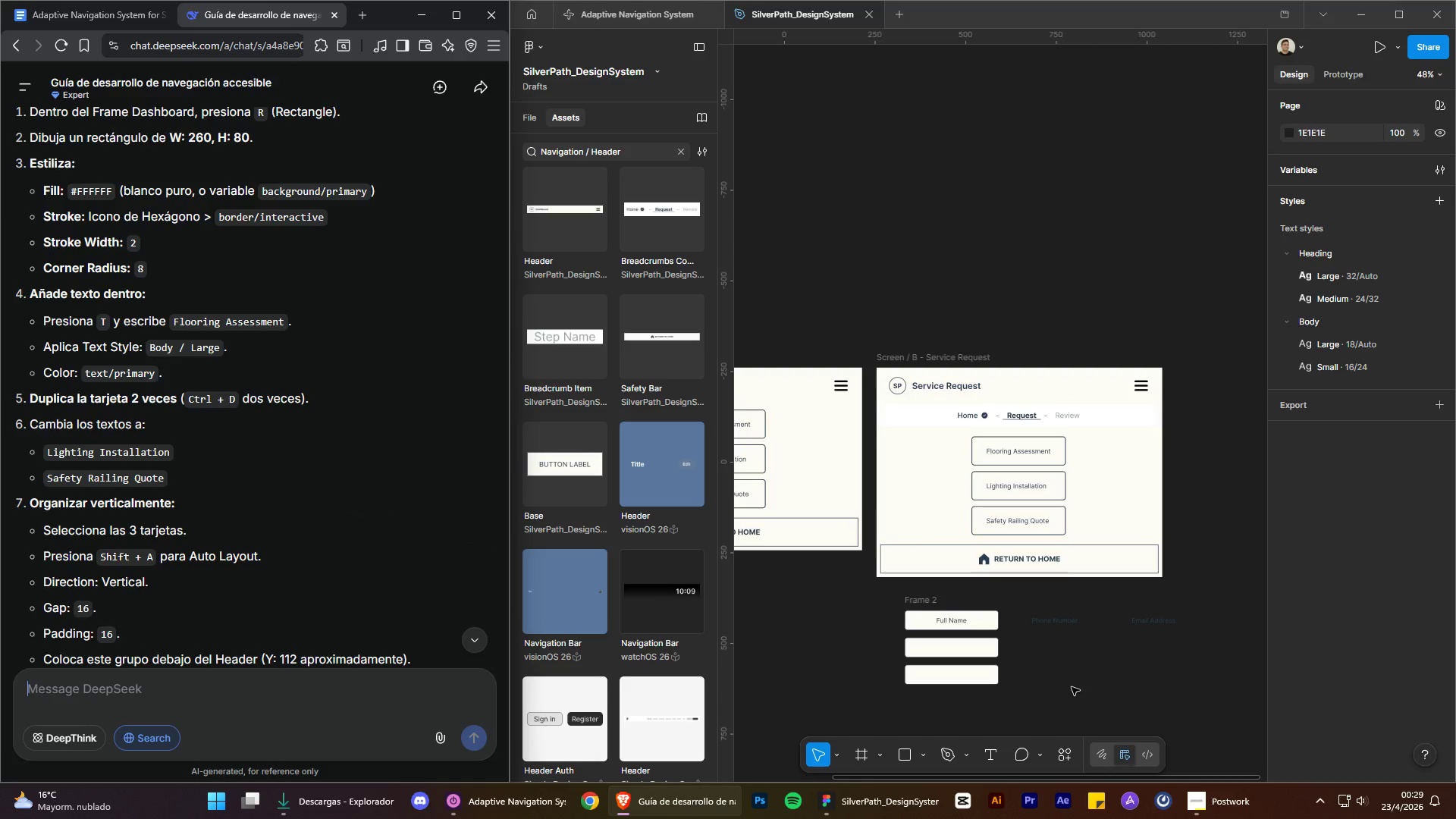 
key(Control+Z)
 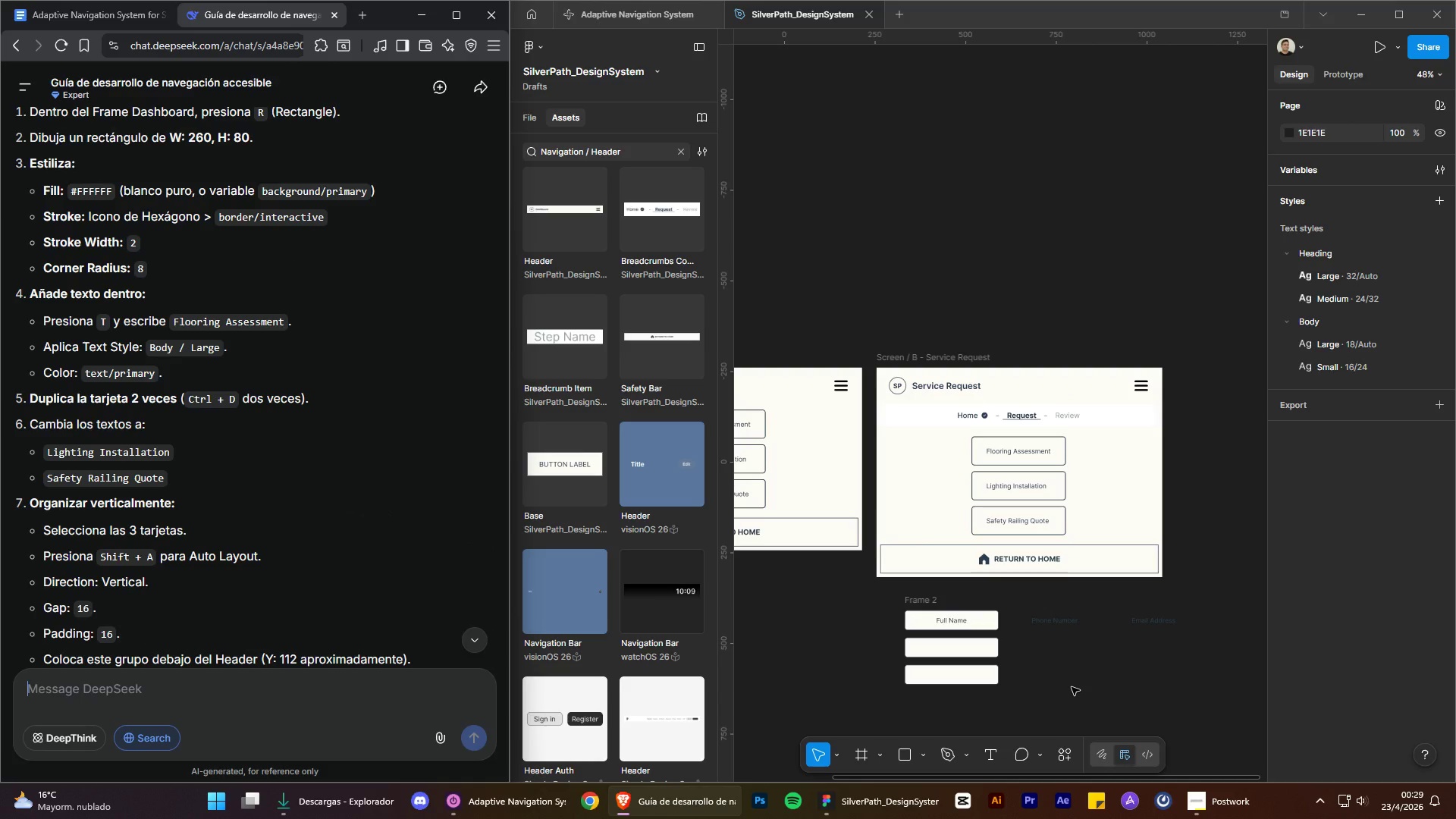 
key(Control+Z)
 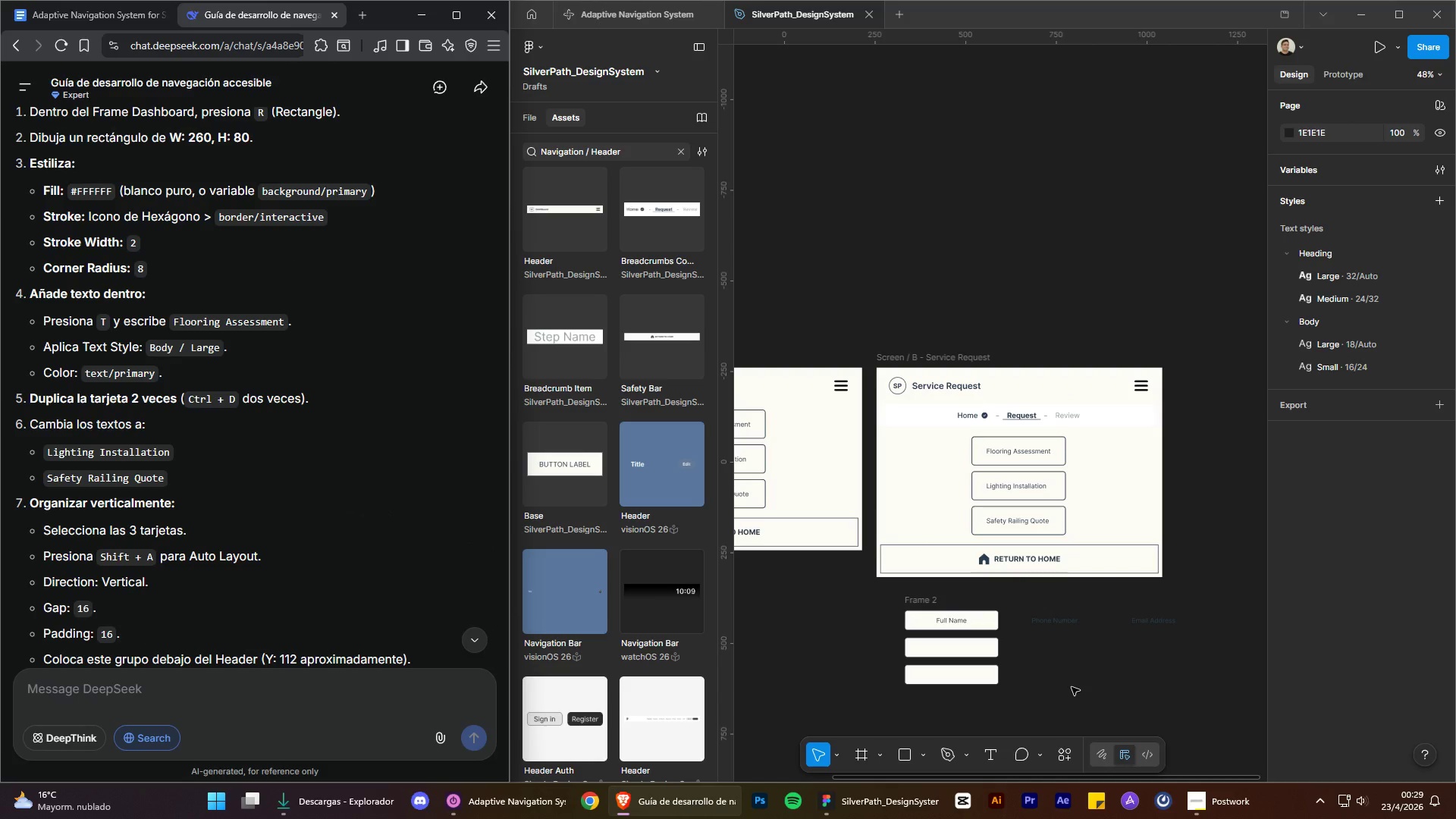 
key(Control+Z)
 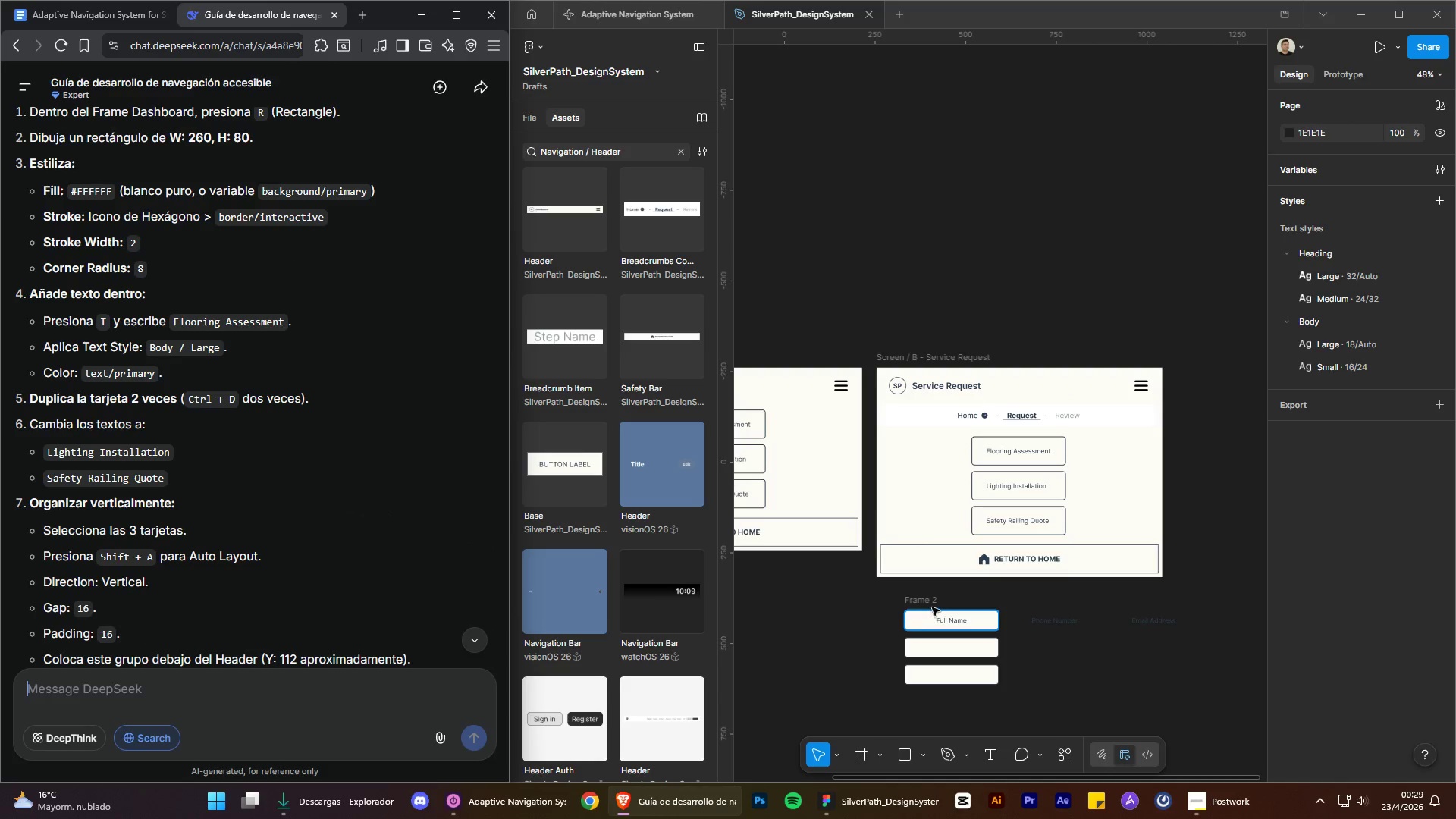 
left_click([931, 607])
 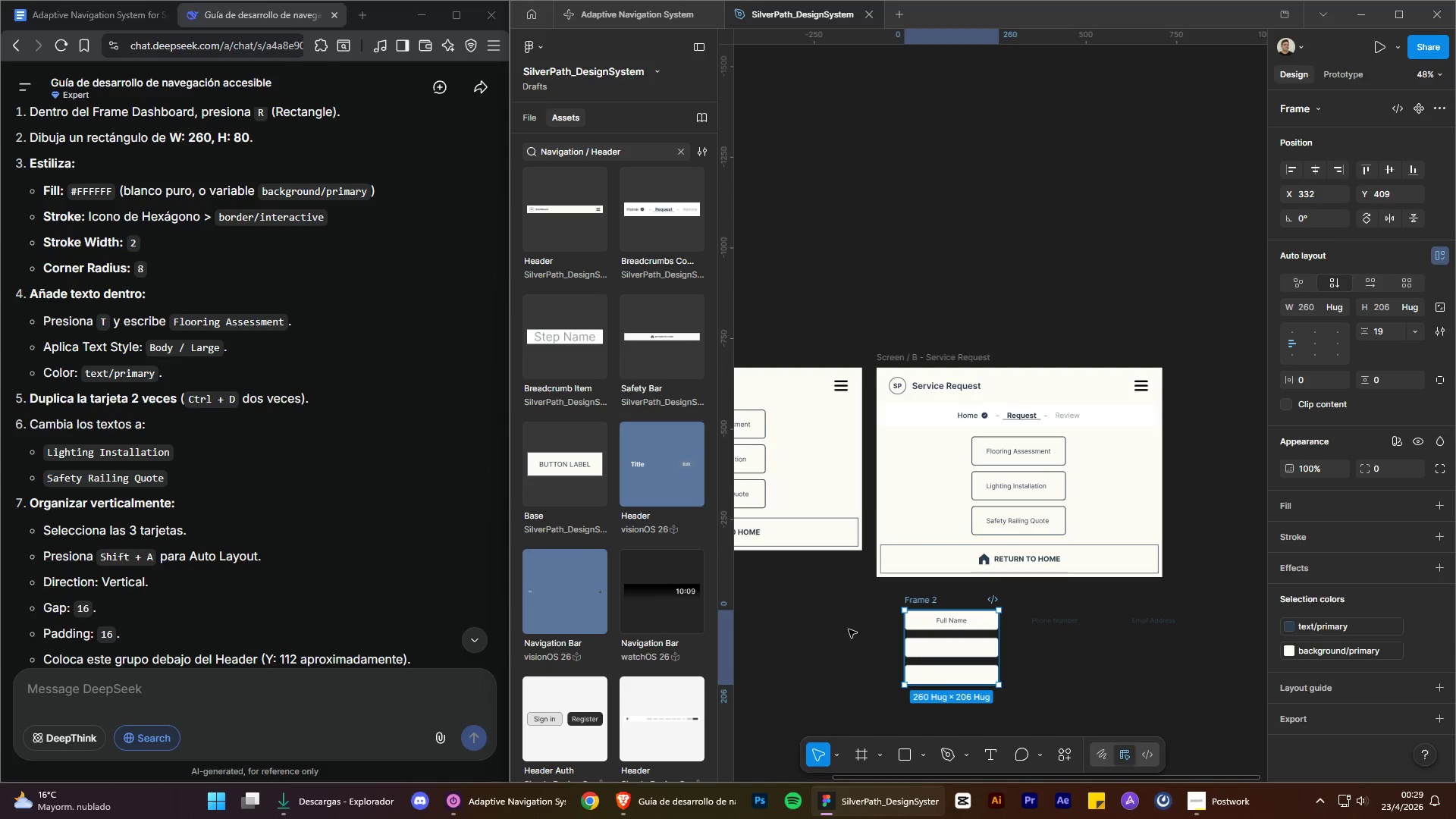 
key(Control+Z)
 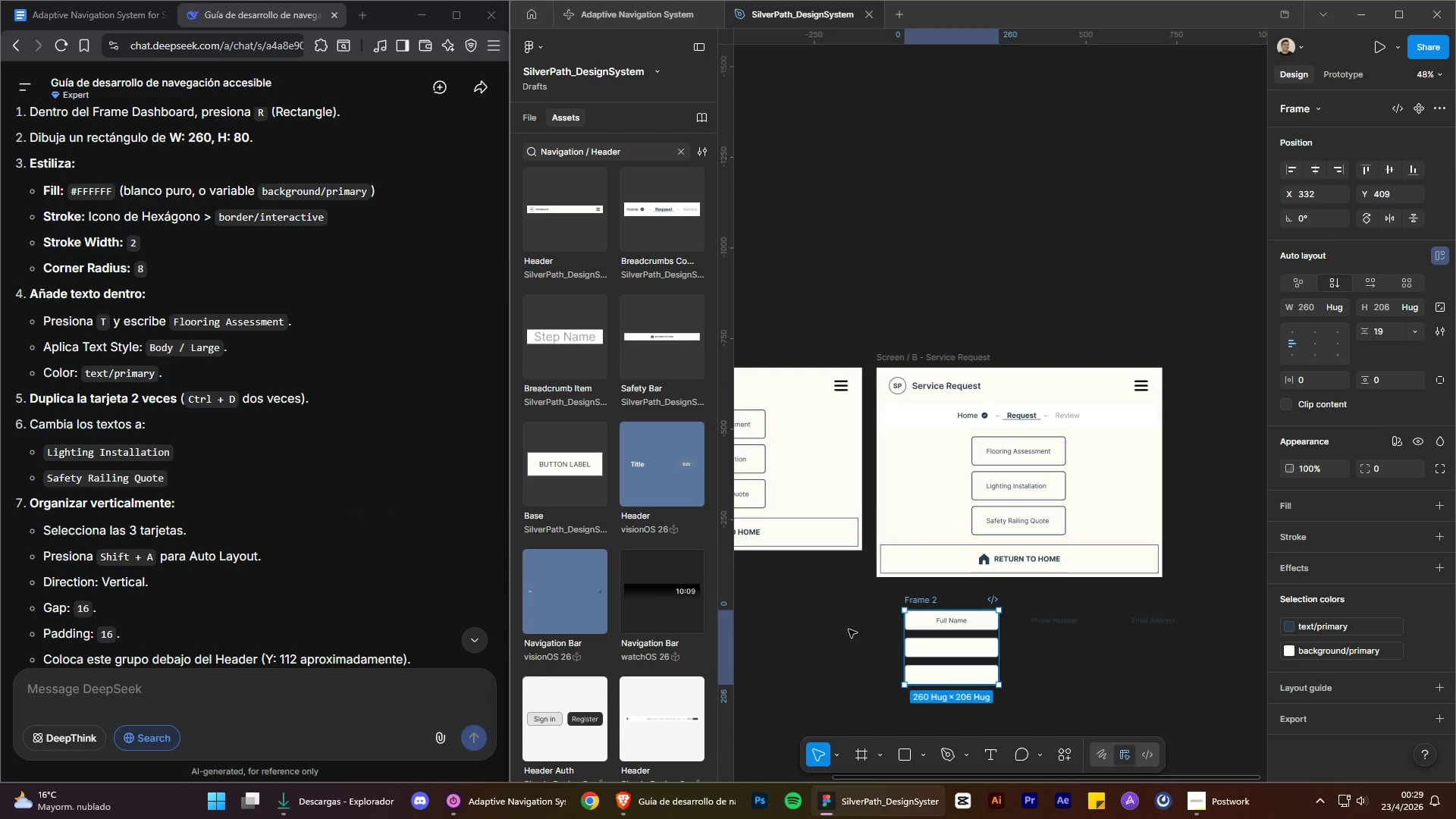 
key(Control+Z)
 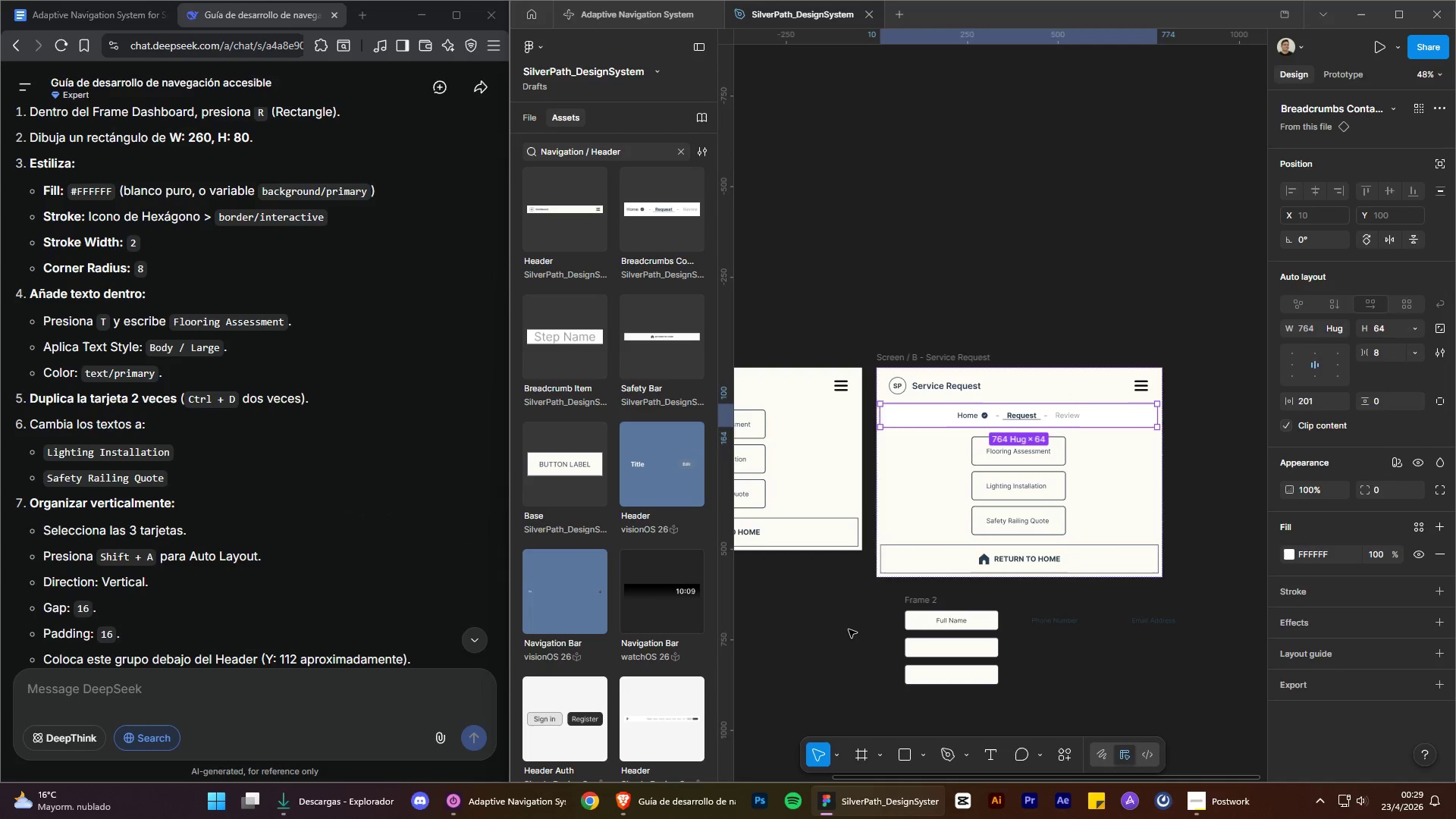 
key(Control+Z)
 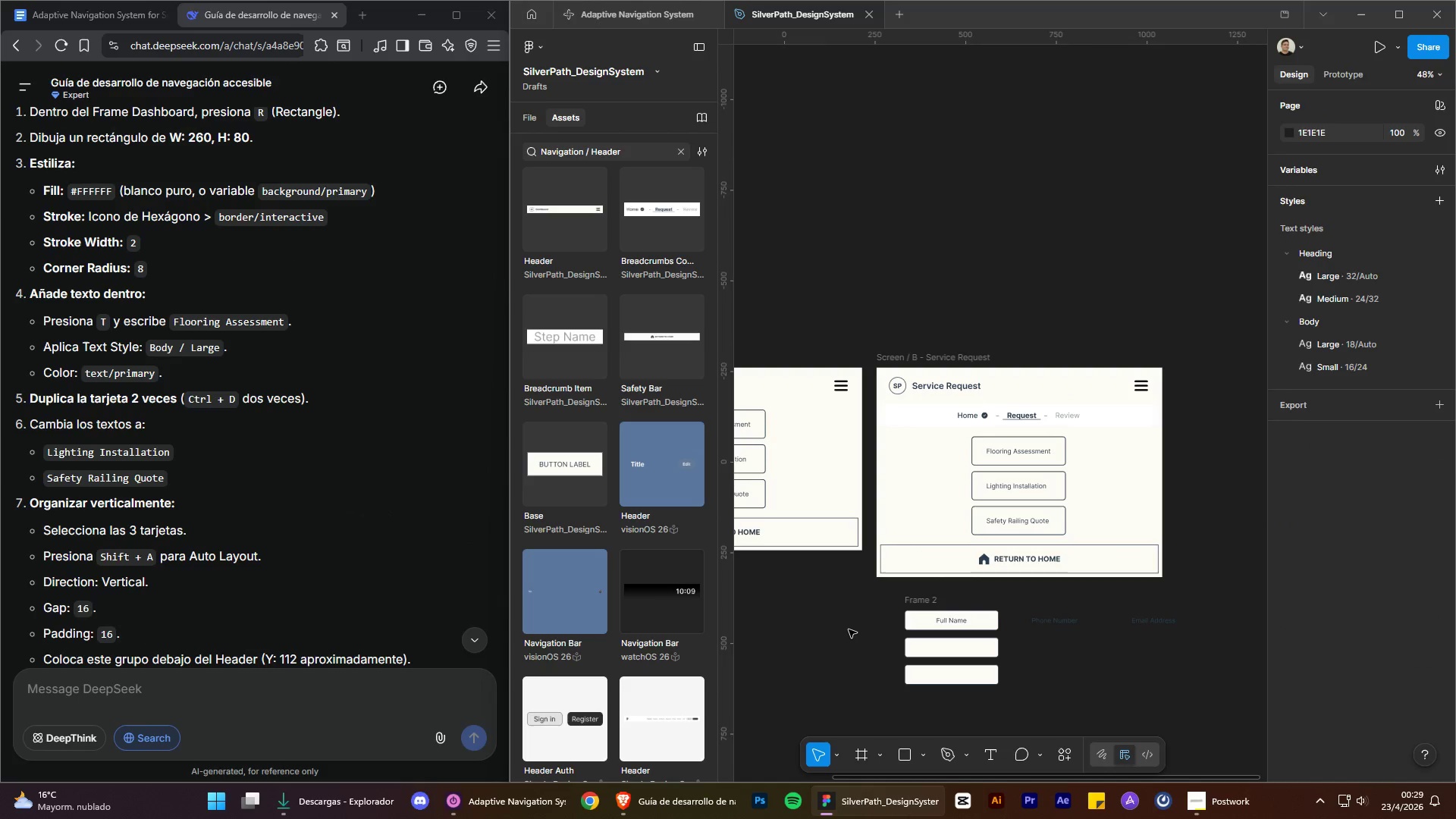 
key(Control+Z)
 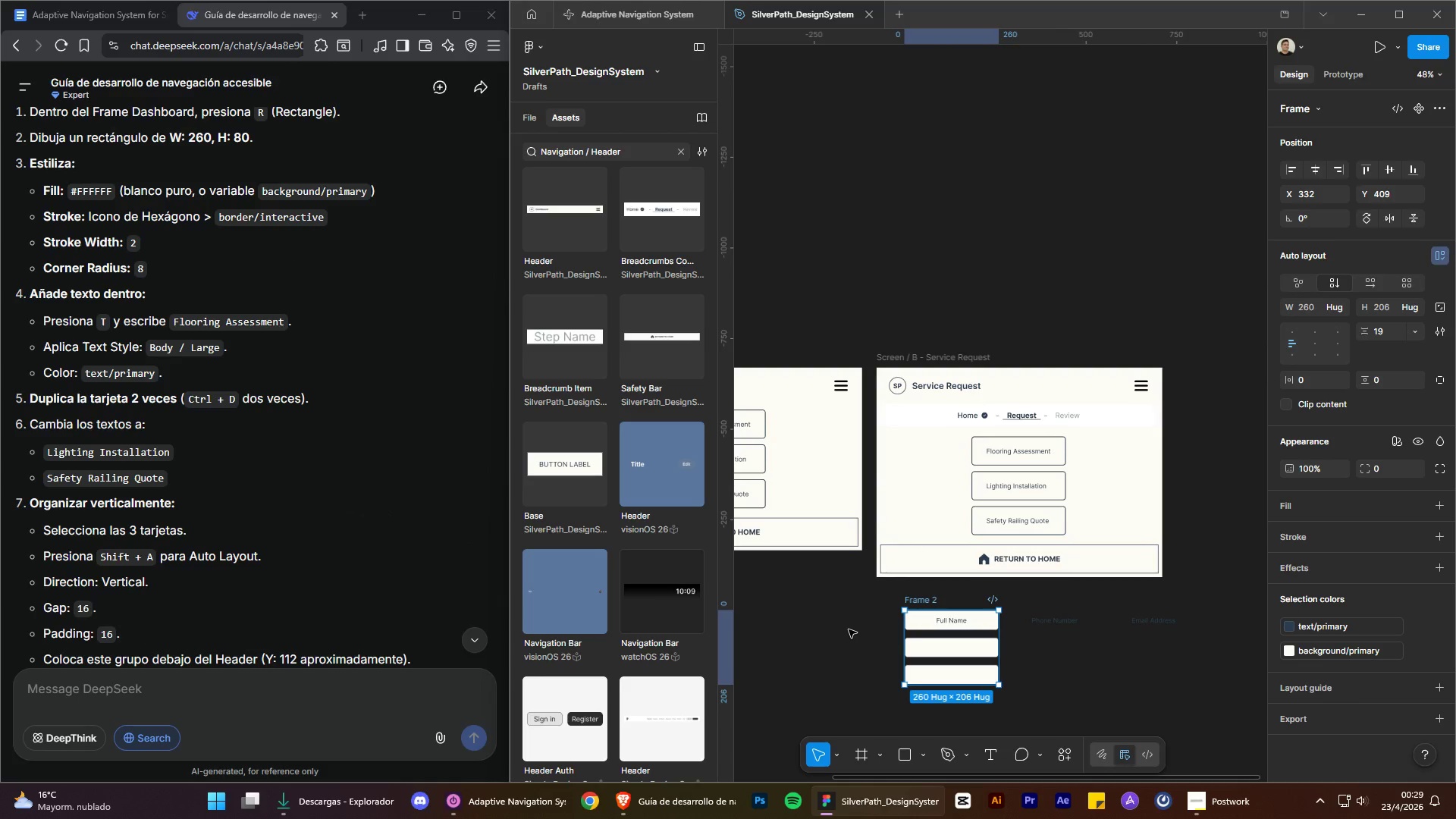 
key(Control+Z)
 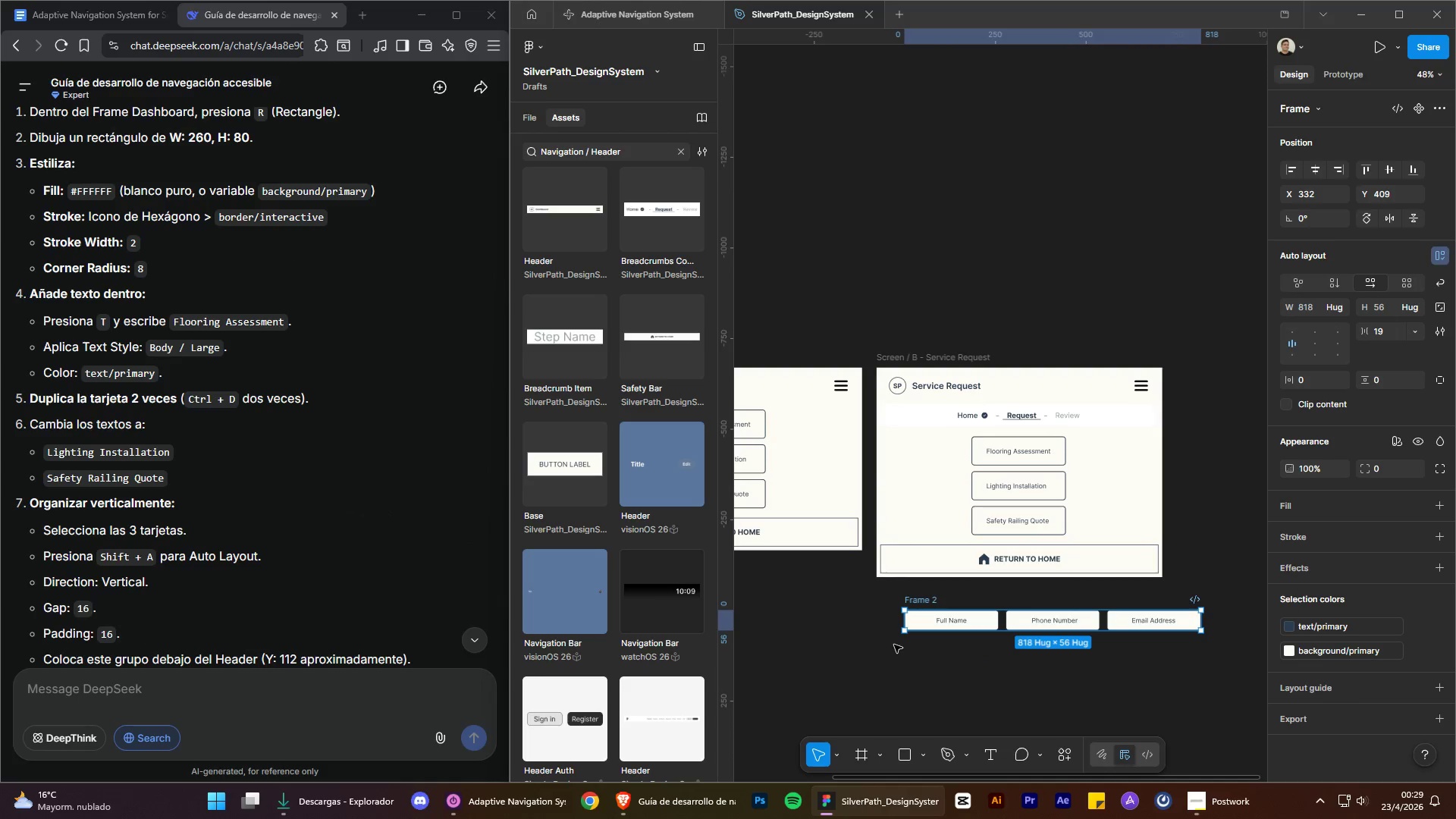 
key(Control+Z)
 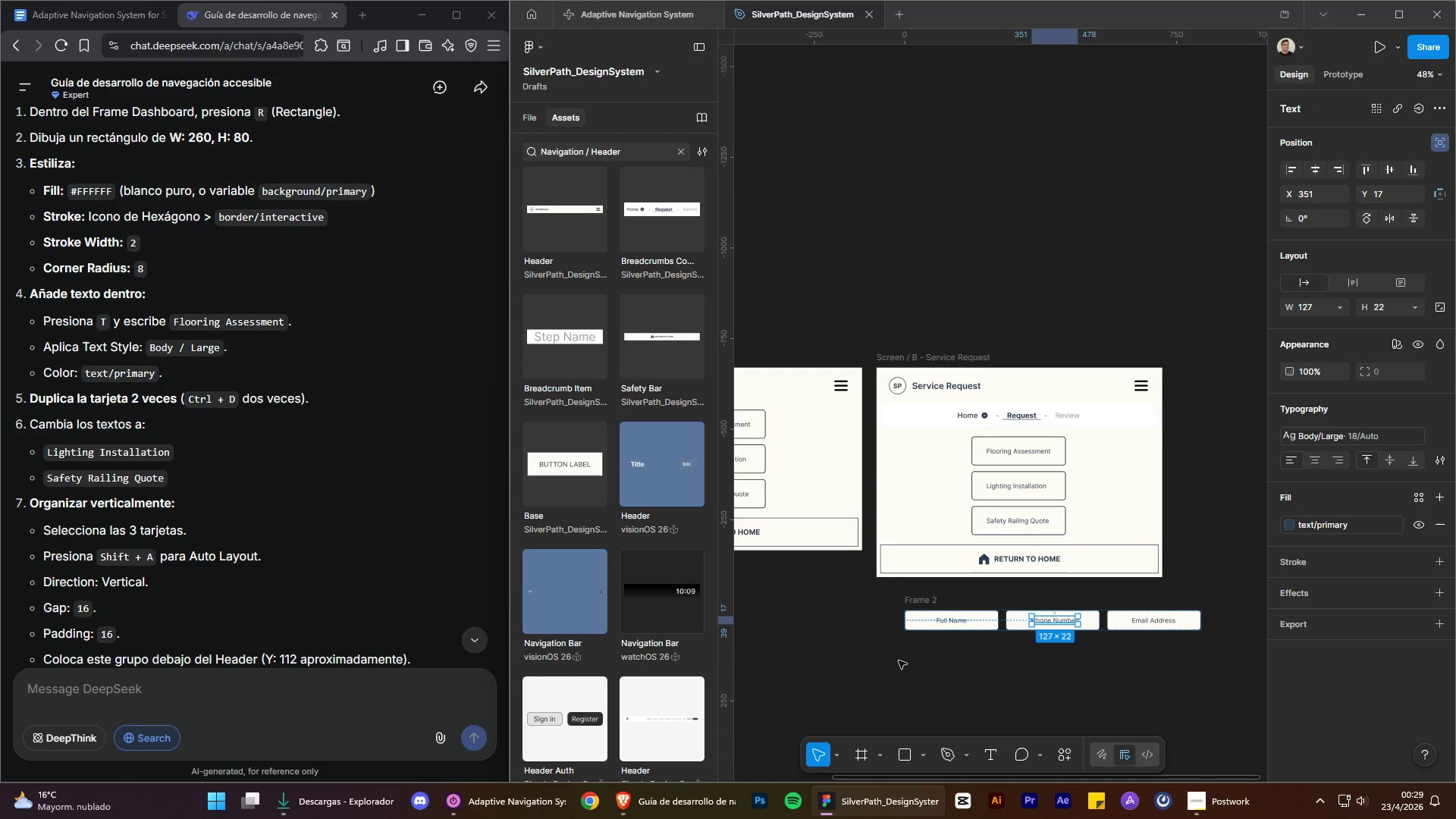 
key(Control+Z)
 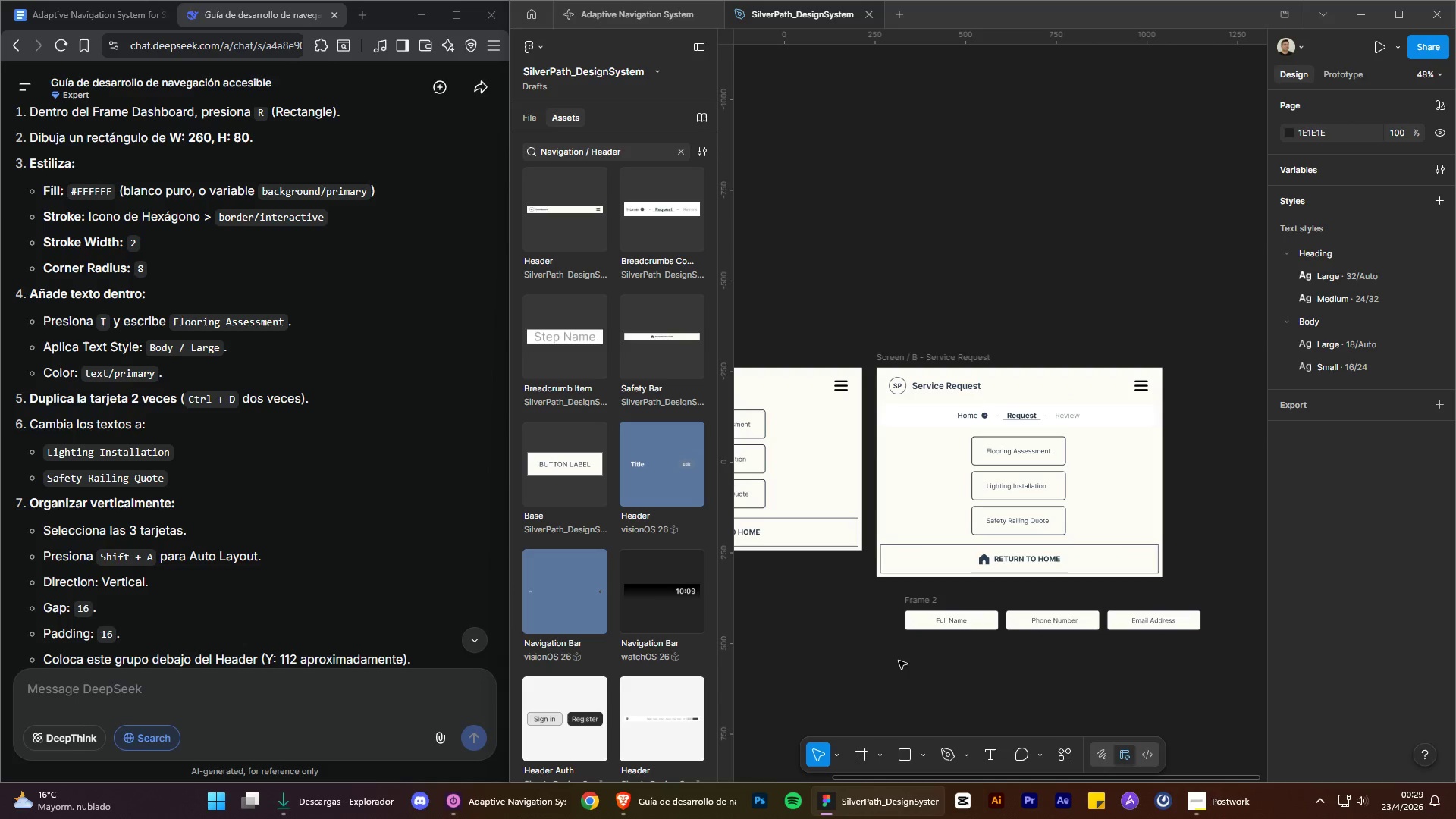 
hold_key(key=AltLeft, duration=1.06)
hold_key(key=ControlLeft, duration=1.09)
scroll: coordinate [918, 626], scroll_direction: down, amount: 1.0
 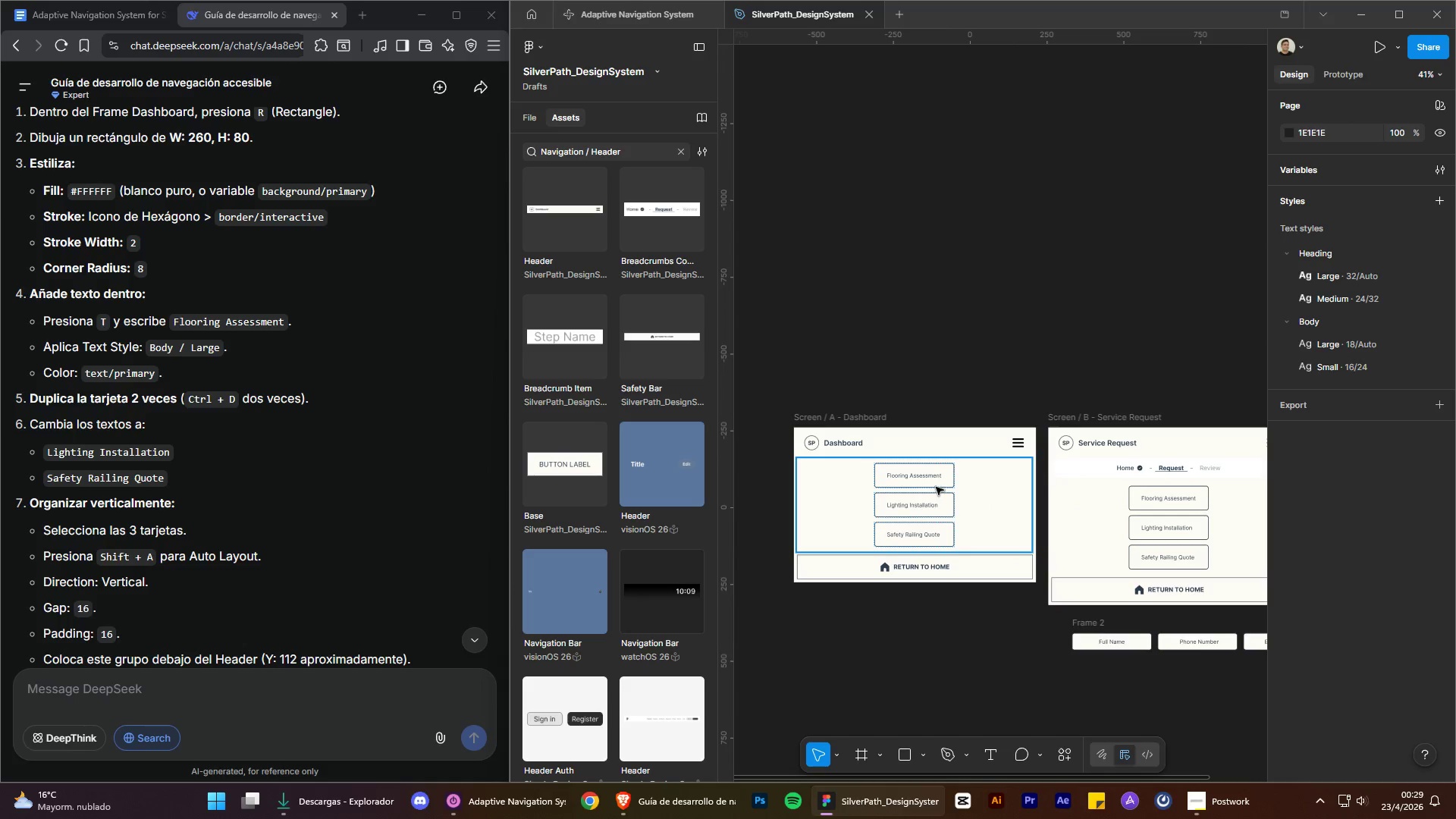 
left_click([939, 483])
 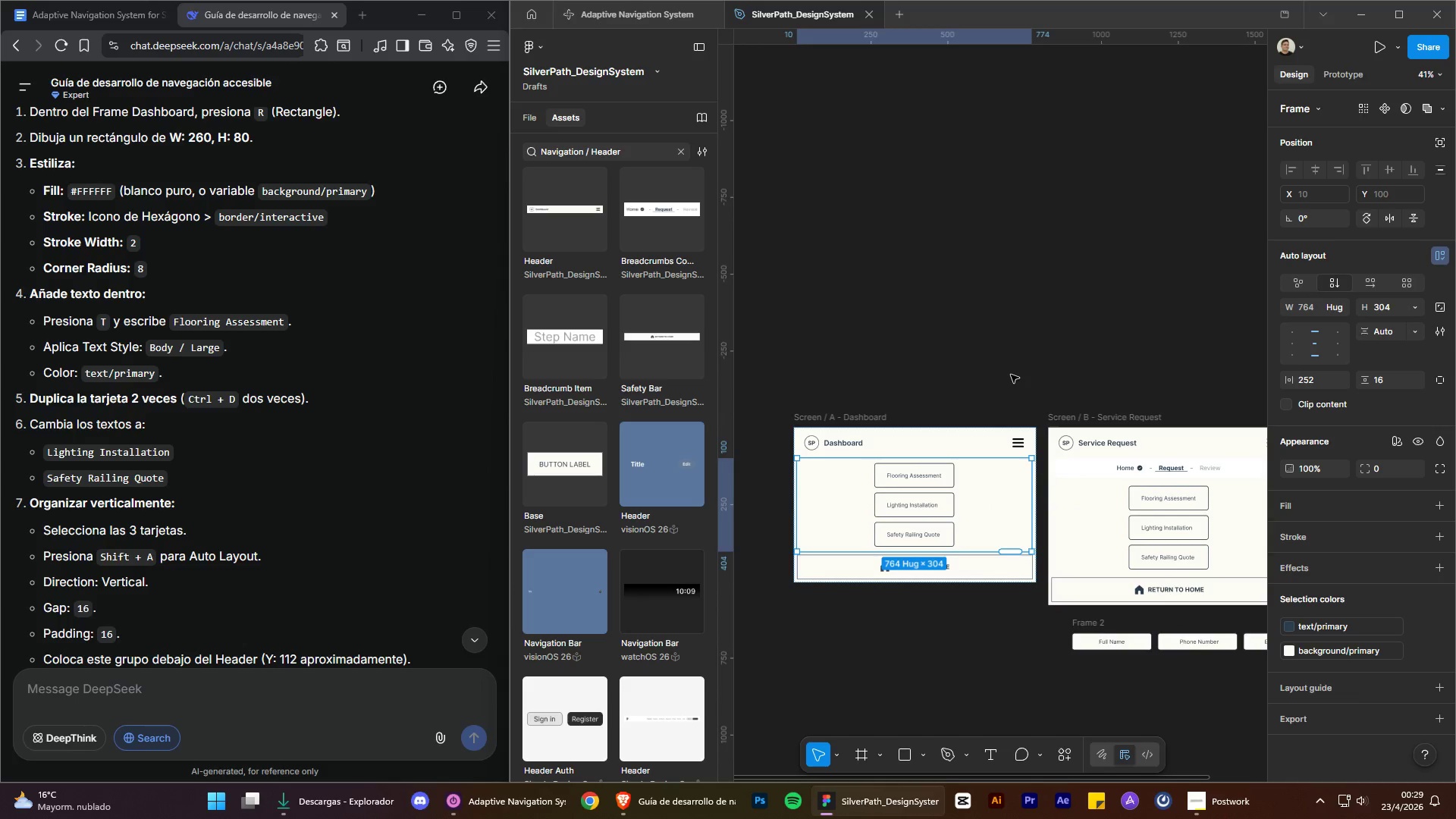 
left_click([1011, 375])
 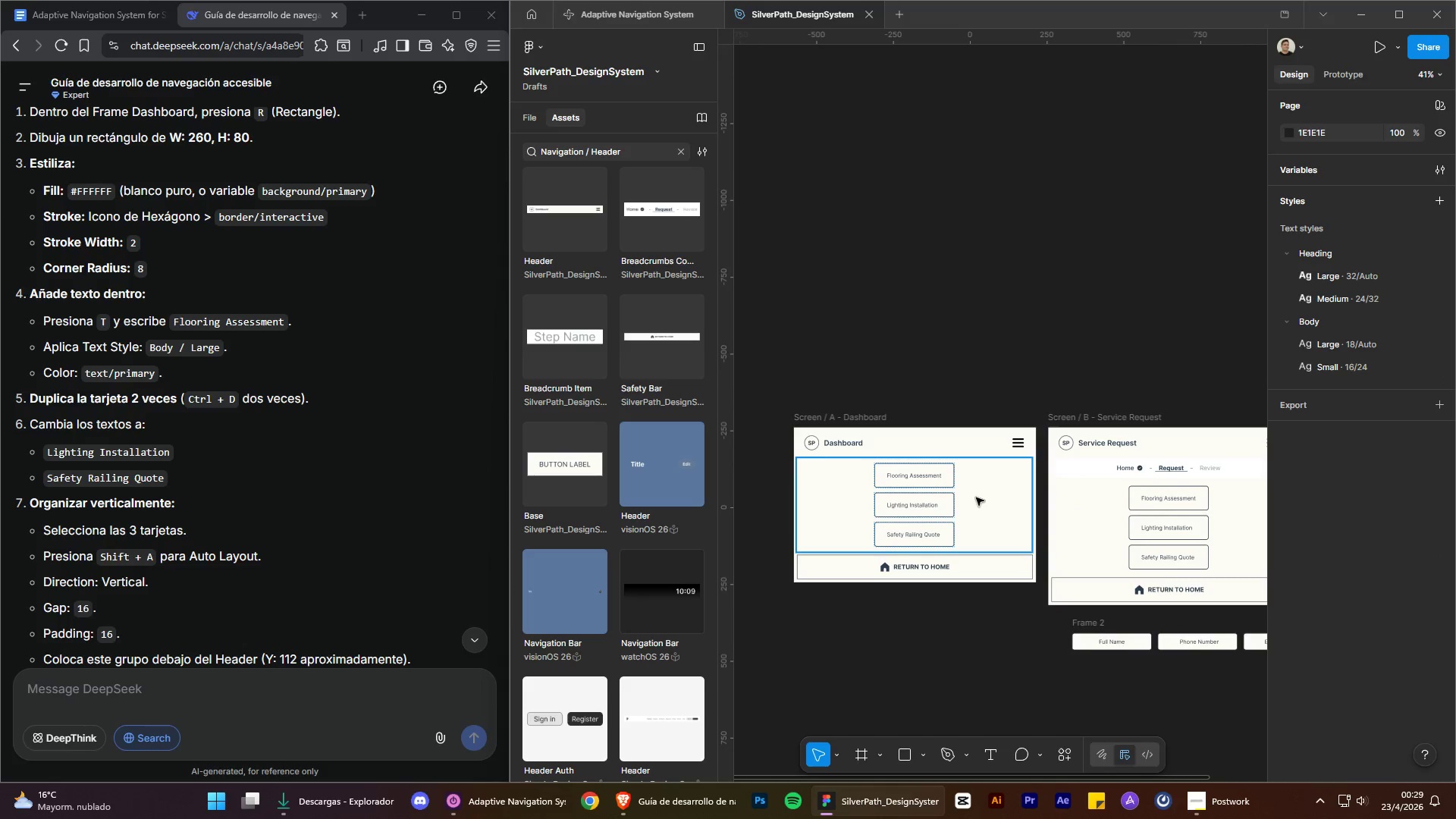 
left_click([976, 500])
 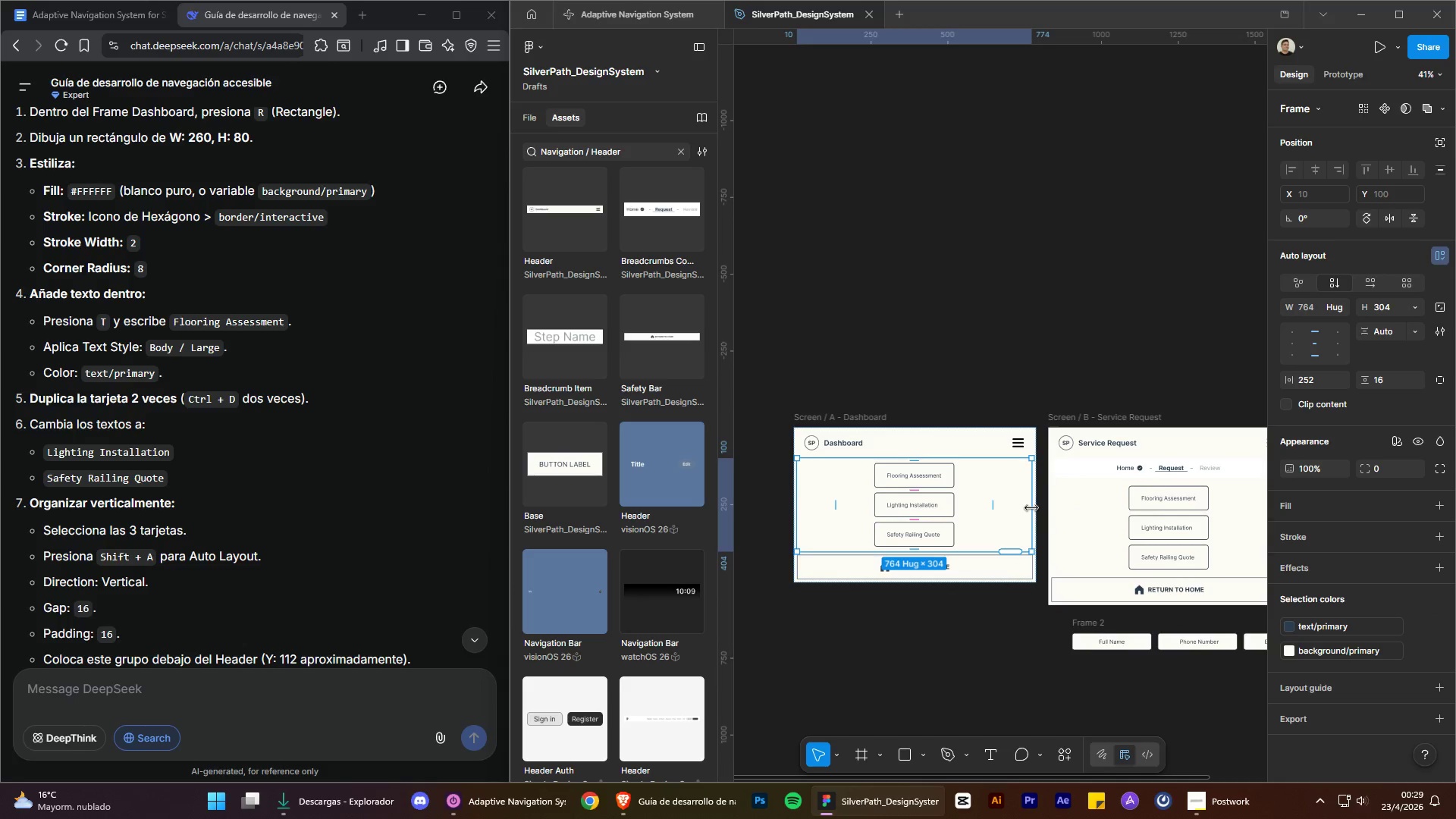 
left_click_drag(start_coordinate=[1031, 508], to_coordinate=[886, 508])
 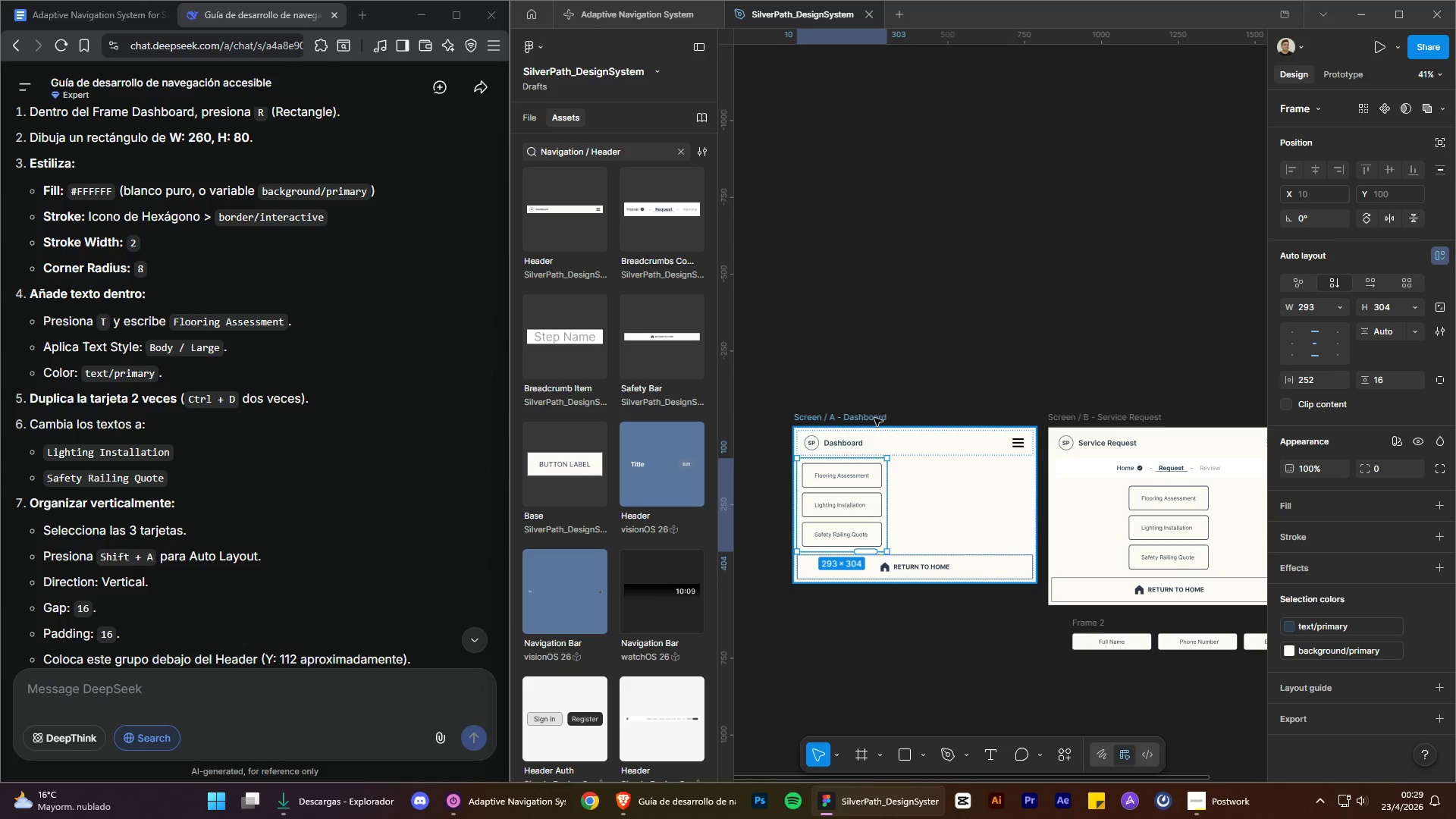 
left_click([874, 417])
 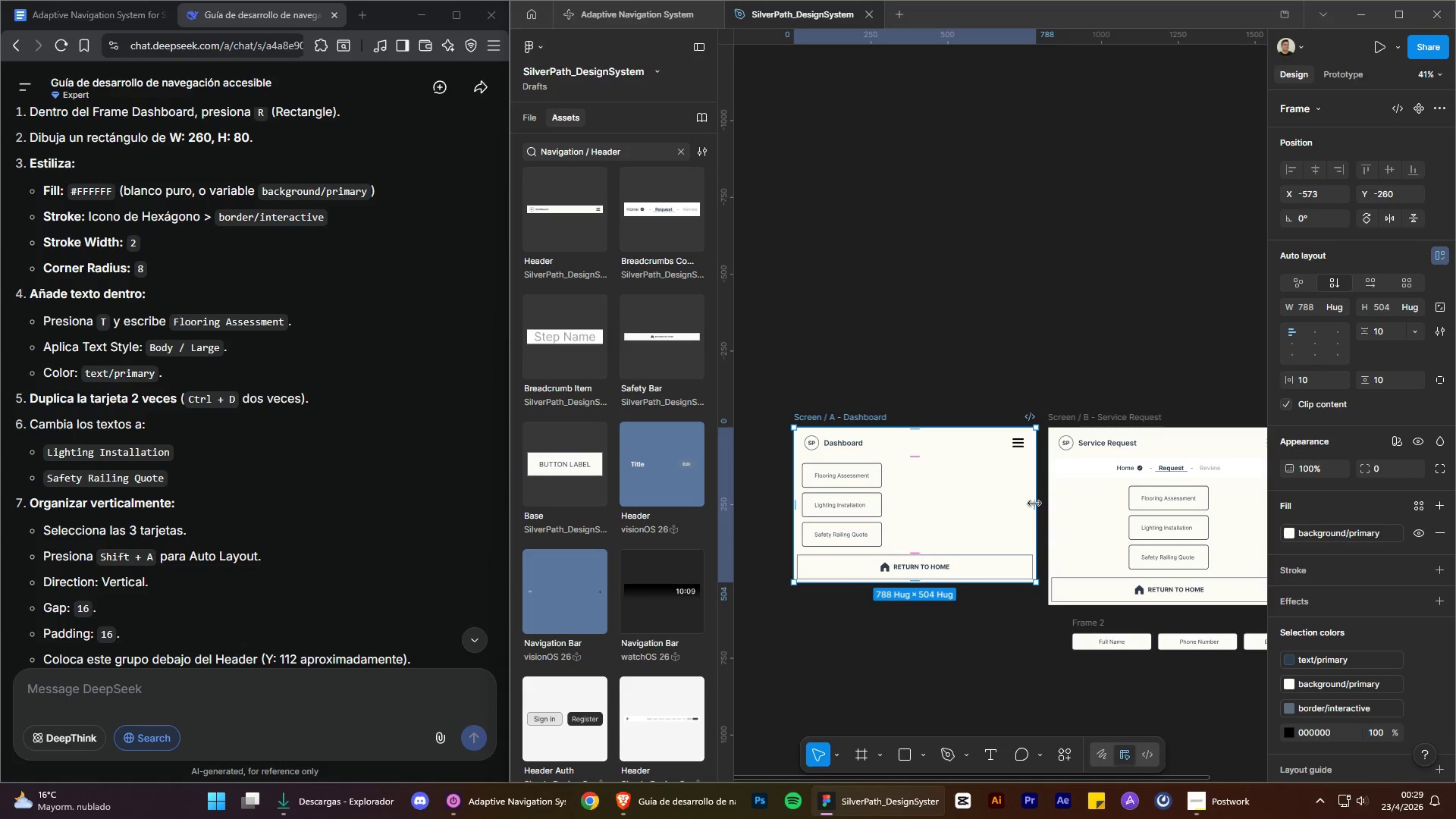 
left_click_drag(start_coordinate=[1035, 506], to_coordinate=[948, 507])
 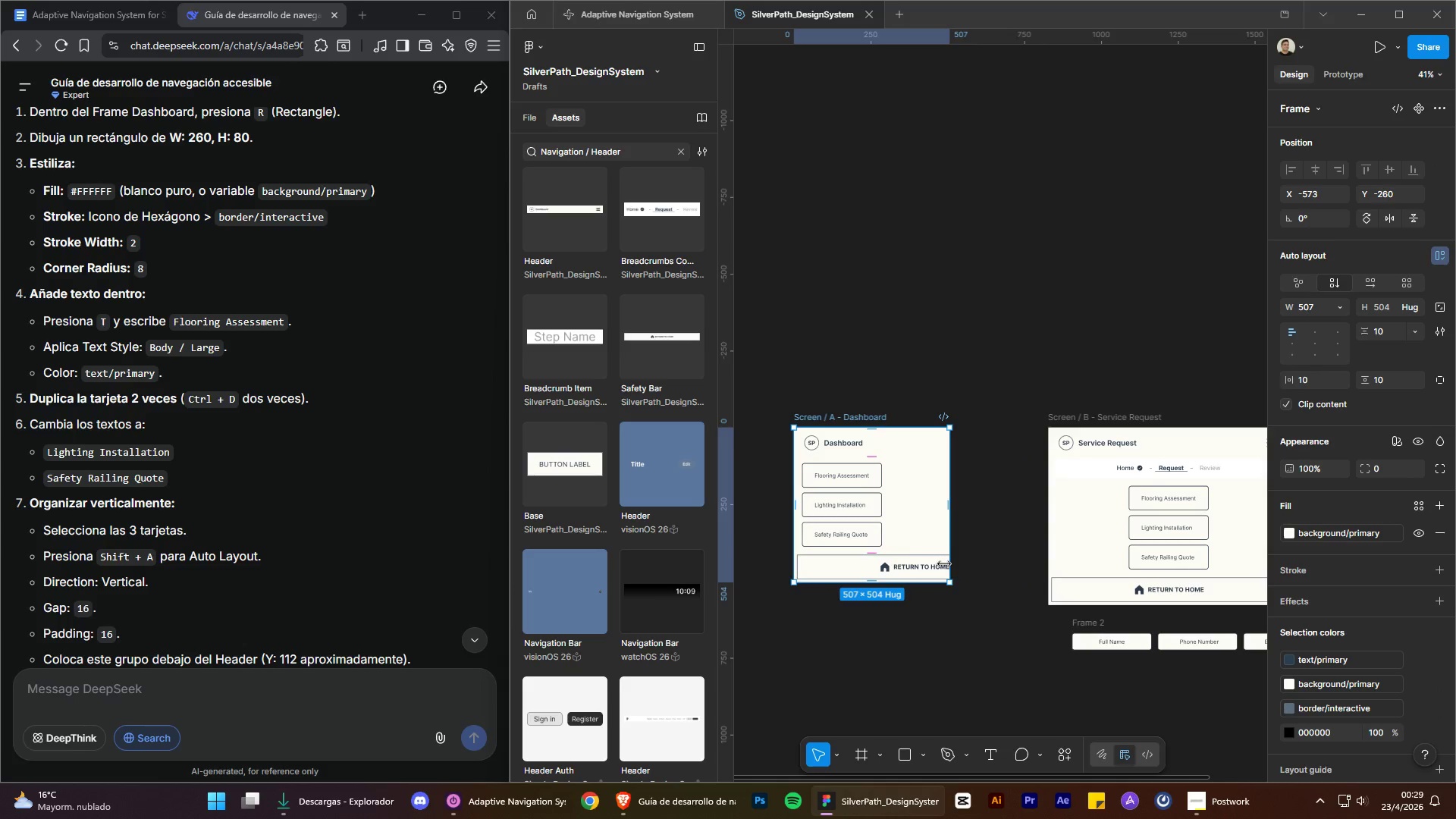 
key(Control+Z)
 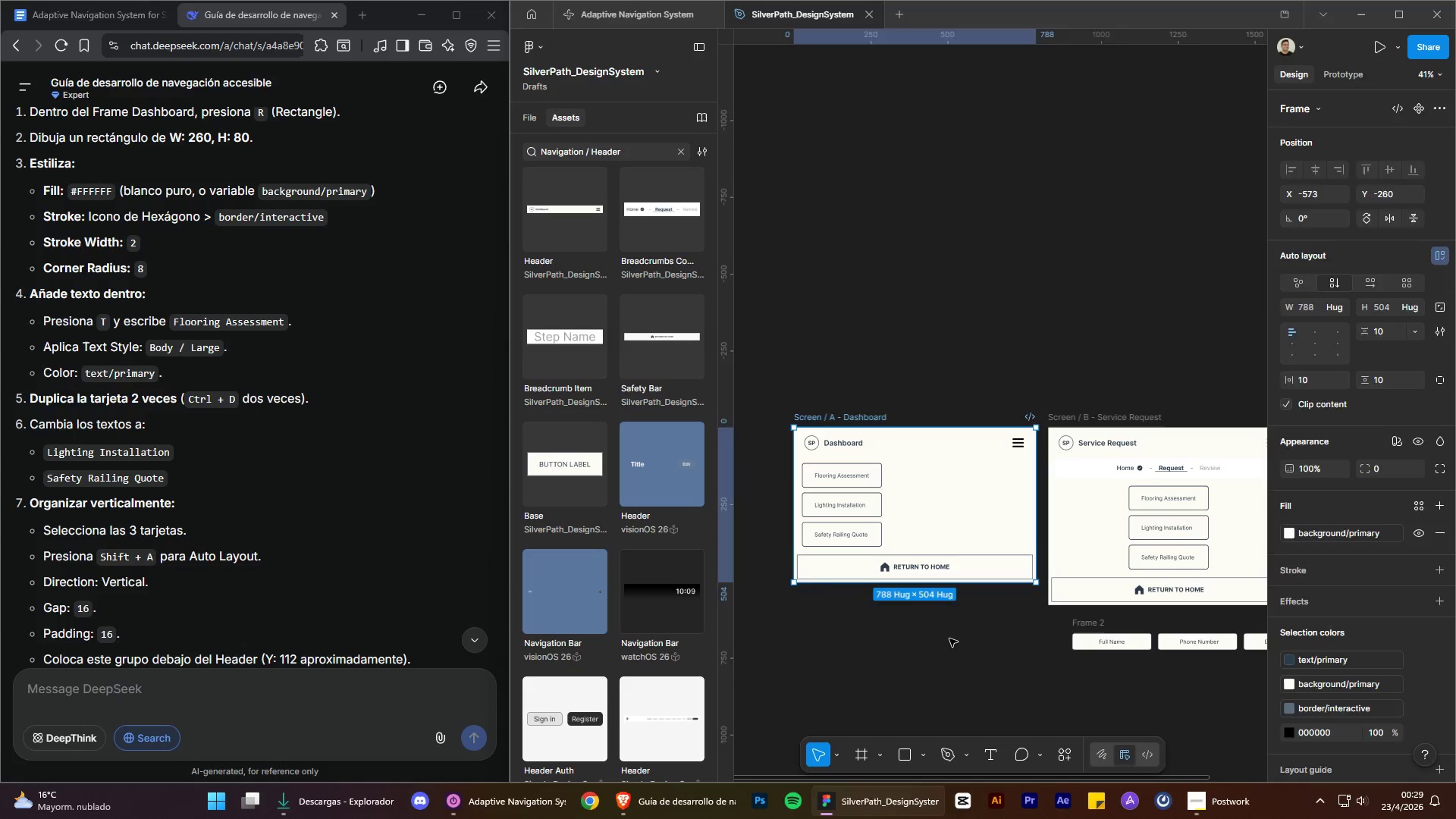 
left_click([949, 639])
 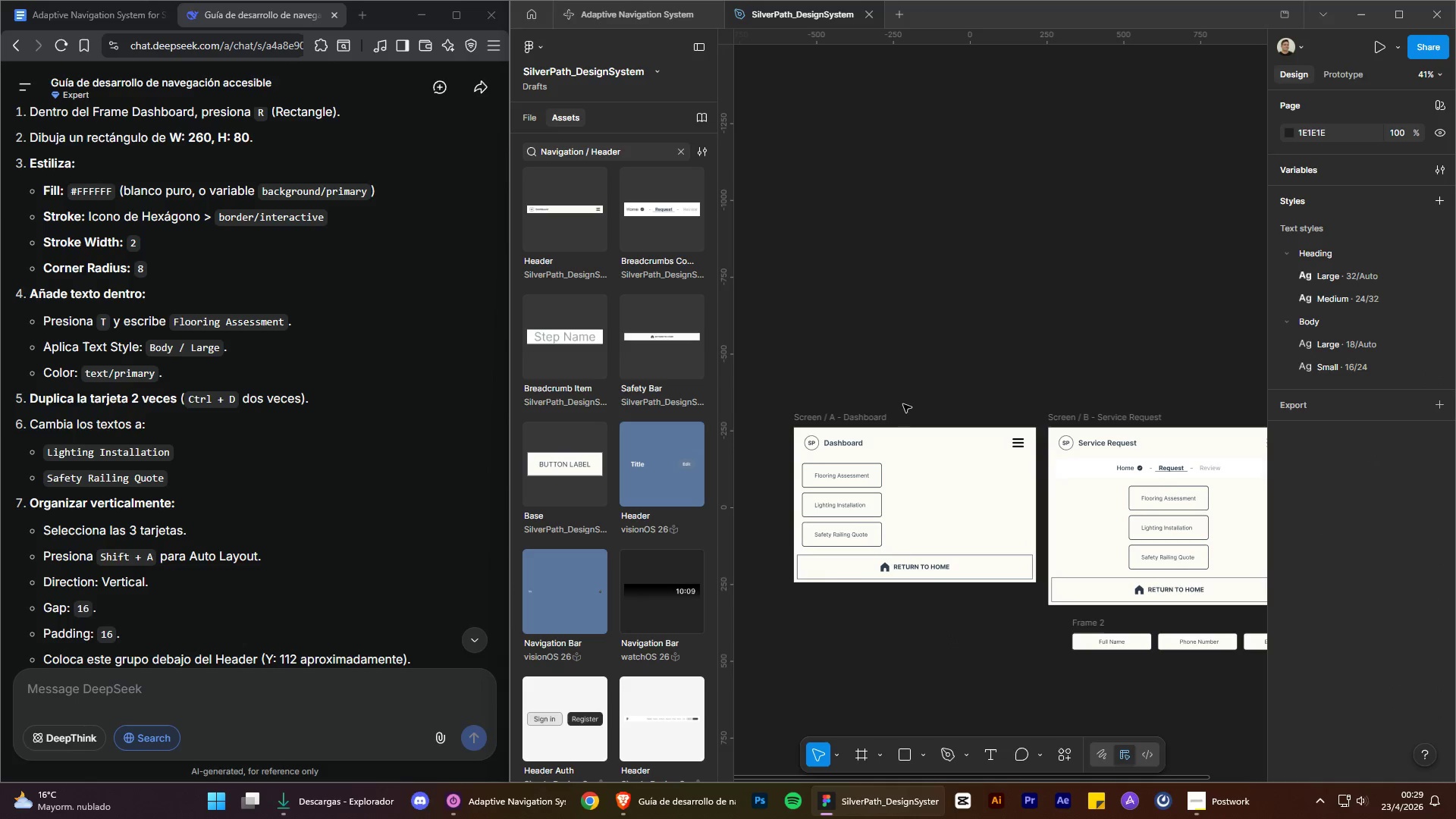 
left_click([902, 399])
 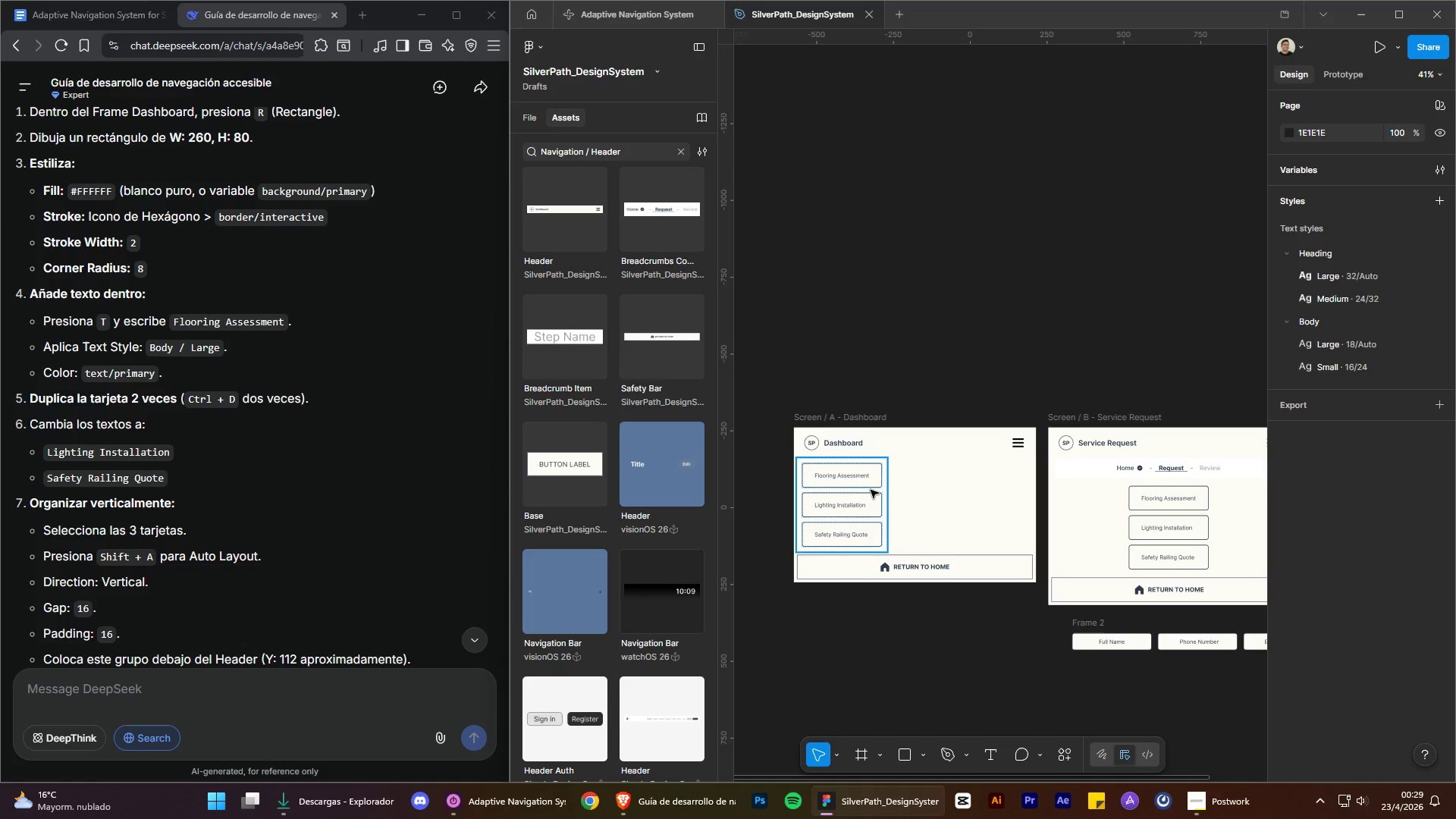 
left_click([871, 490])
 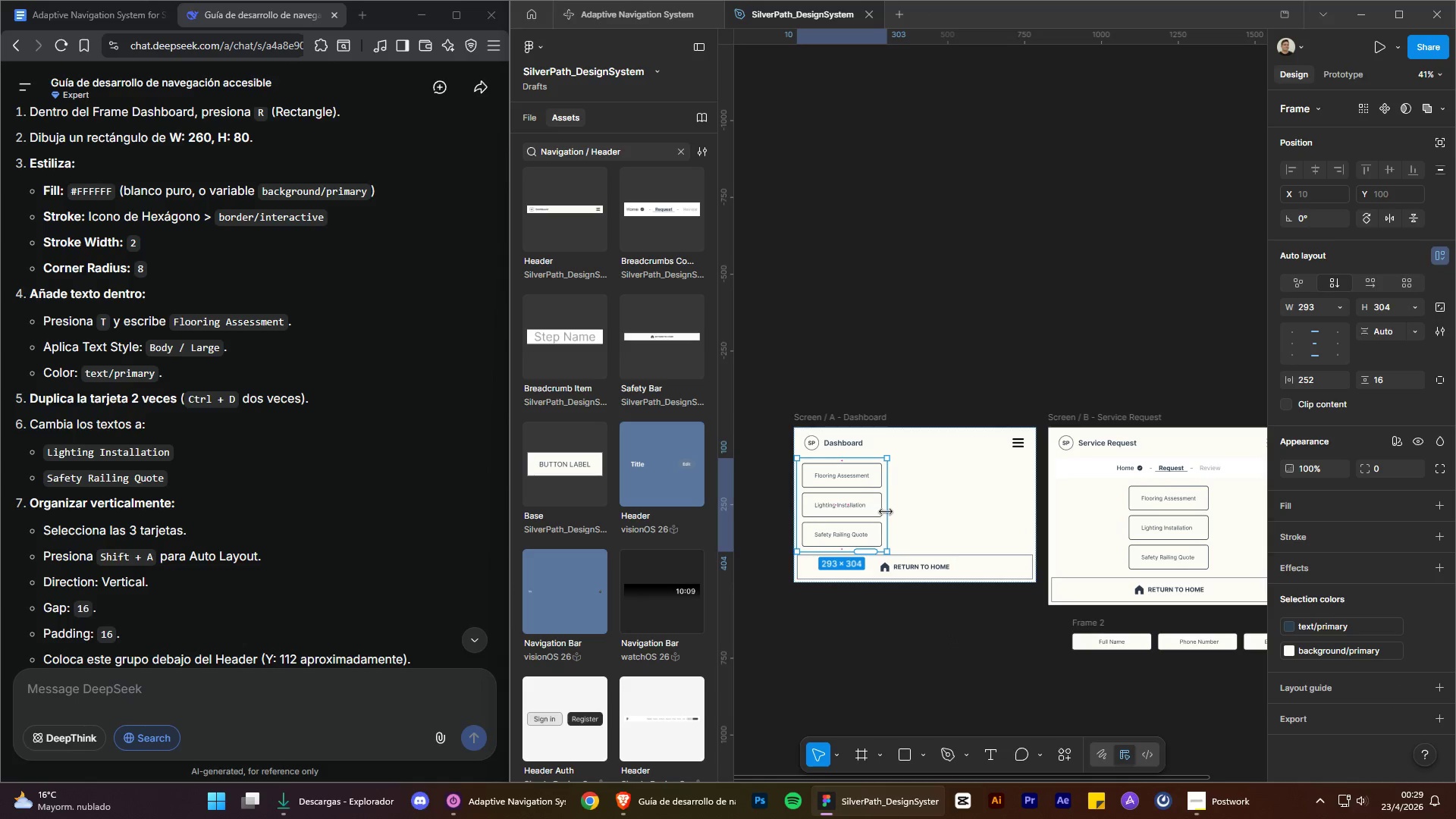 
left_click([886, 512])
 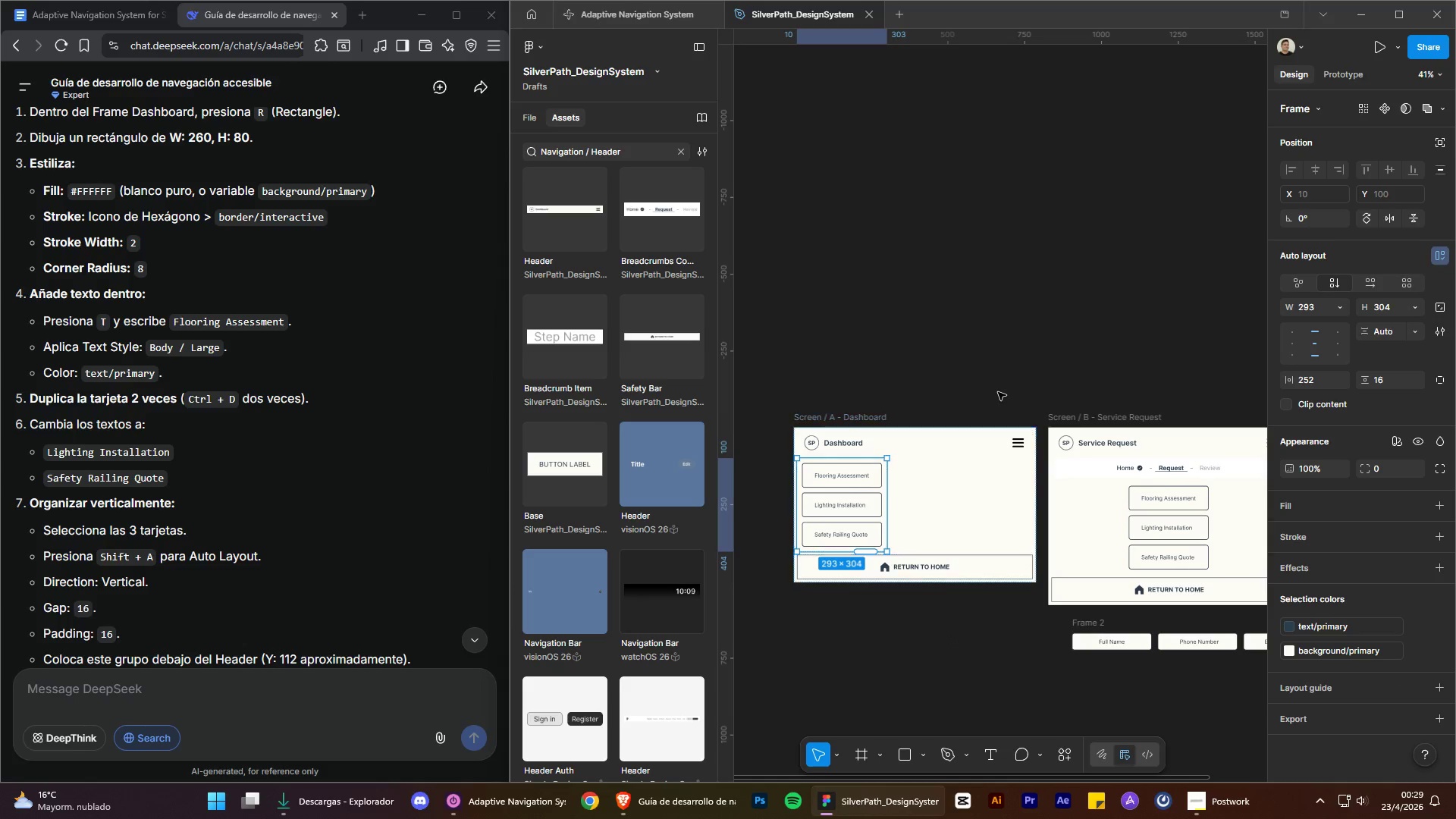 
left_click([999, 392])
 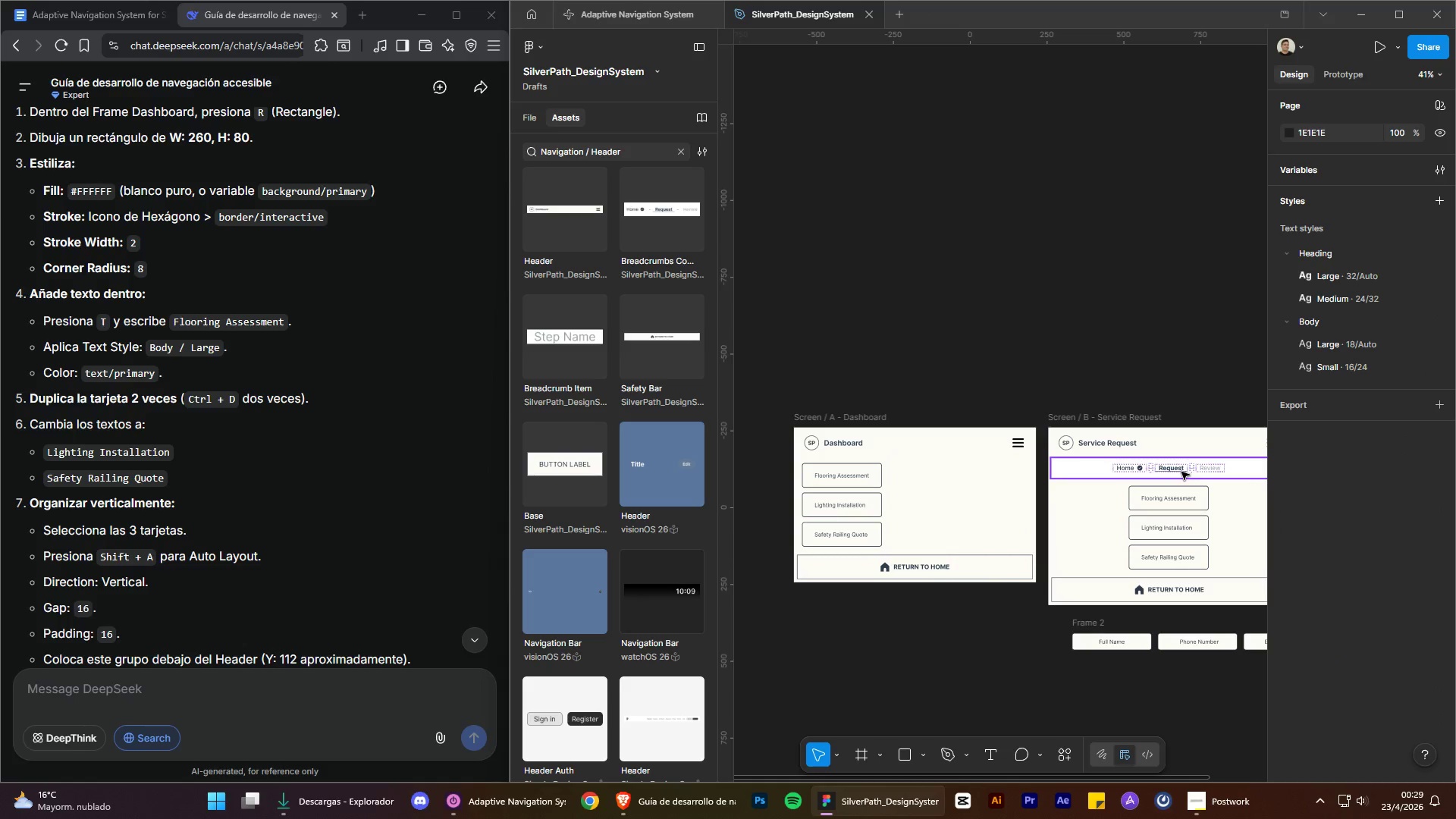 
left_click([1165, 400])
 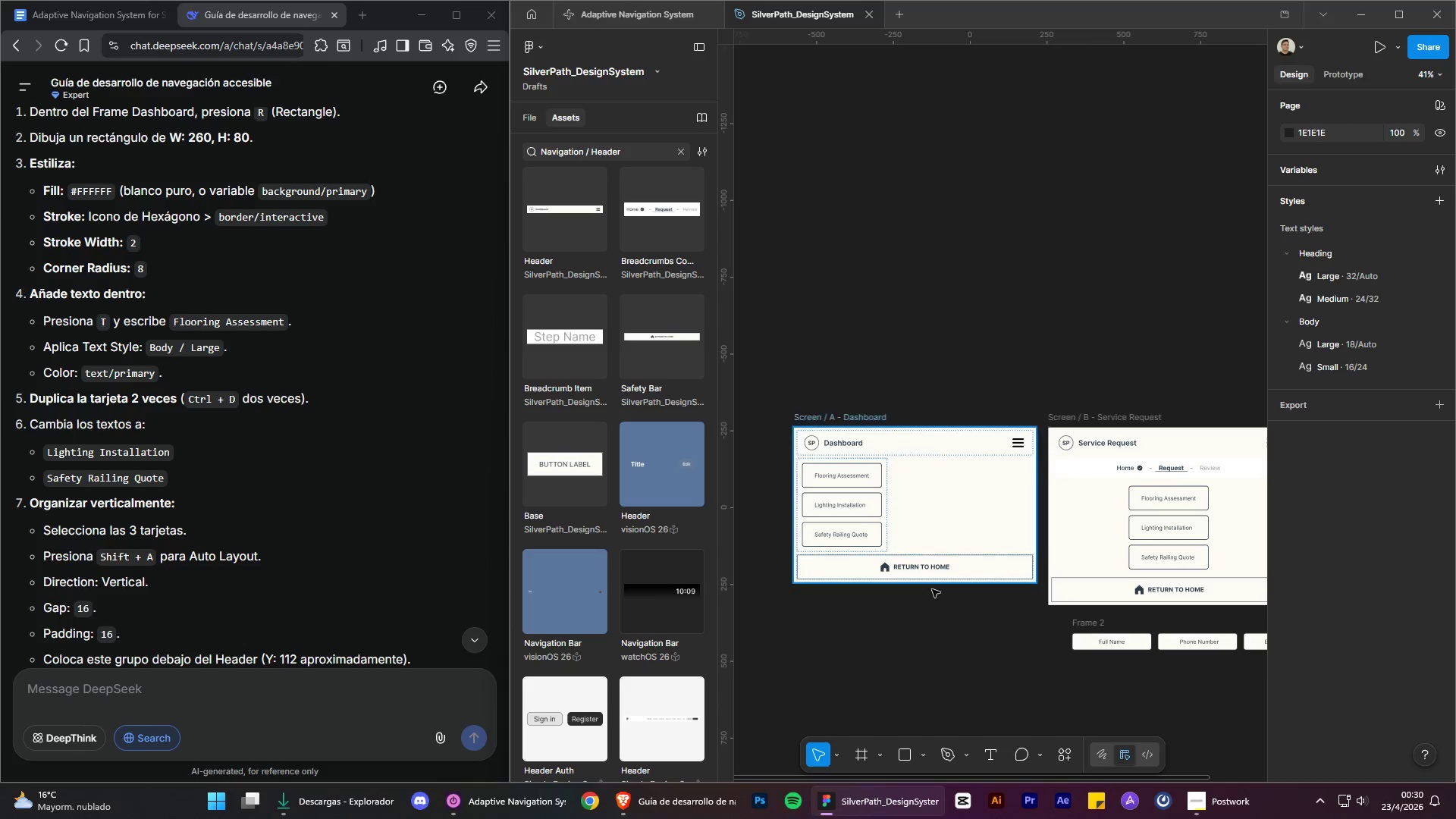 
hold_key(key=ControlLeft, duration=0.91)
hold_key(key=AltLeft, duration=0.92)
scroll: coordinate [1056, 638], scroll_direction: up, amount: 3.0
 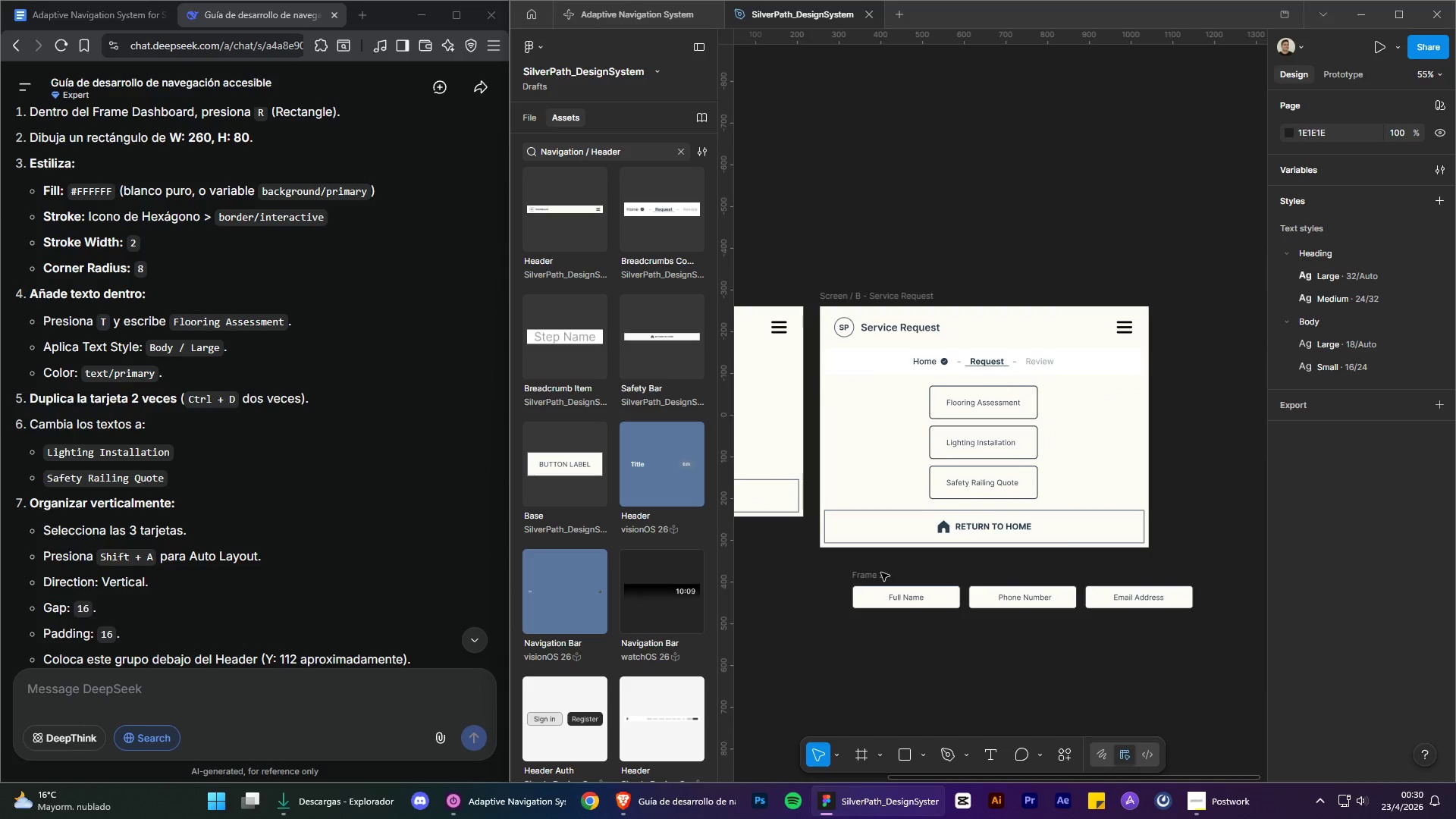 
left_click([862, 581])
 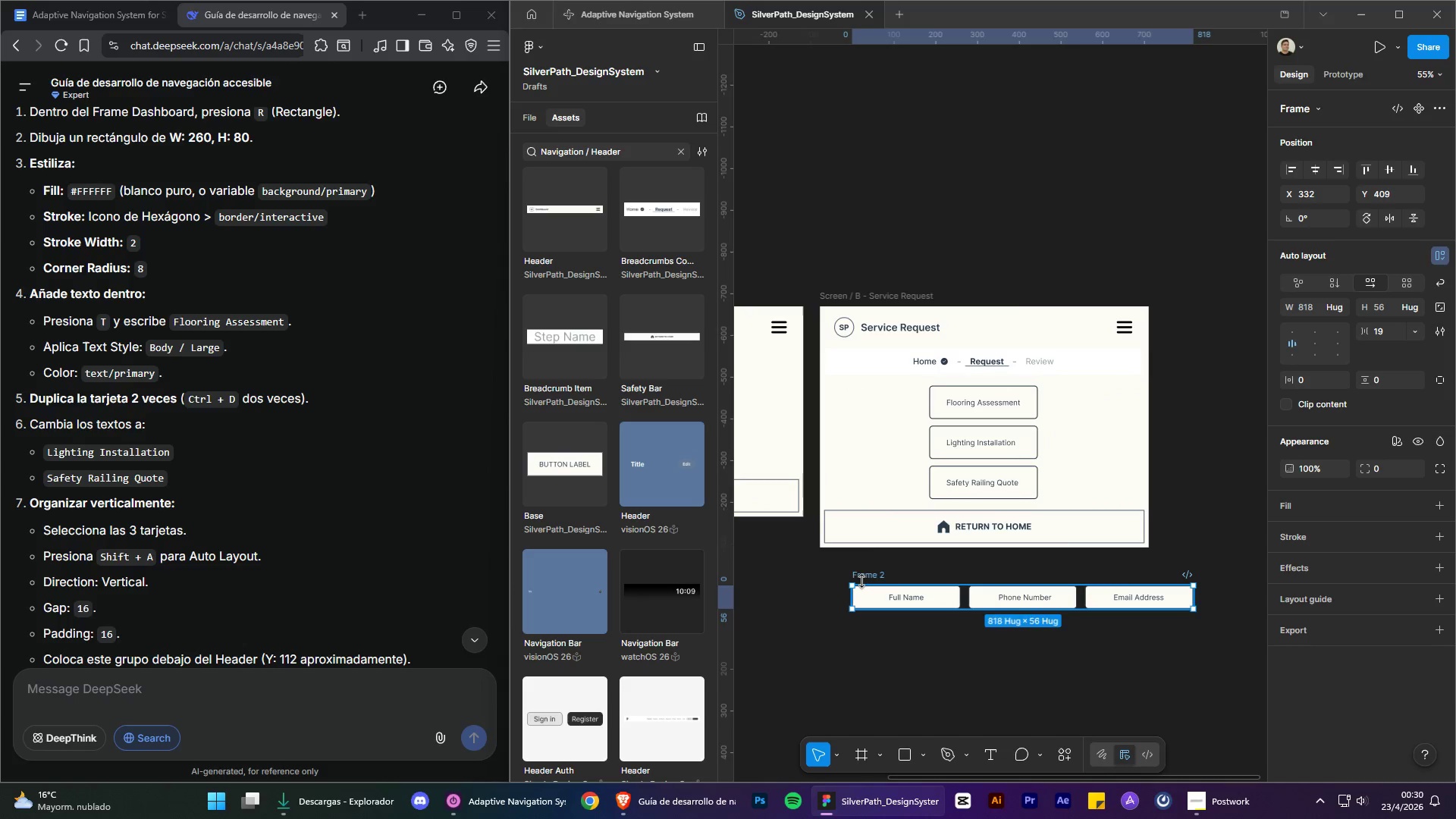 
right_click([862, 581])
 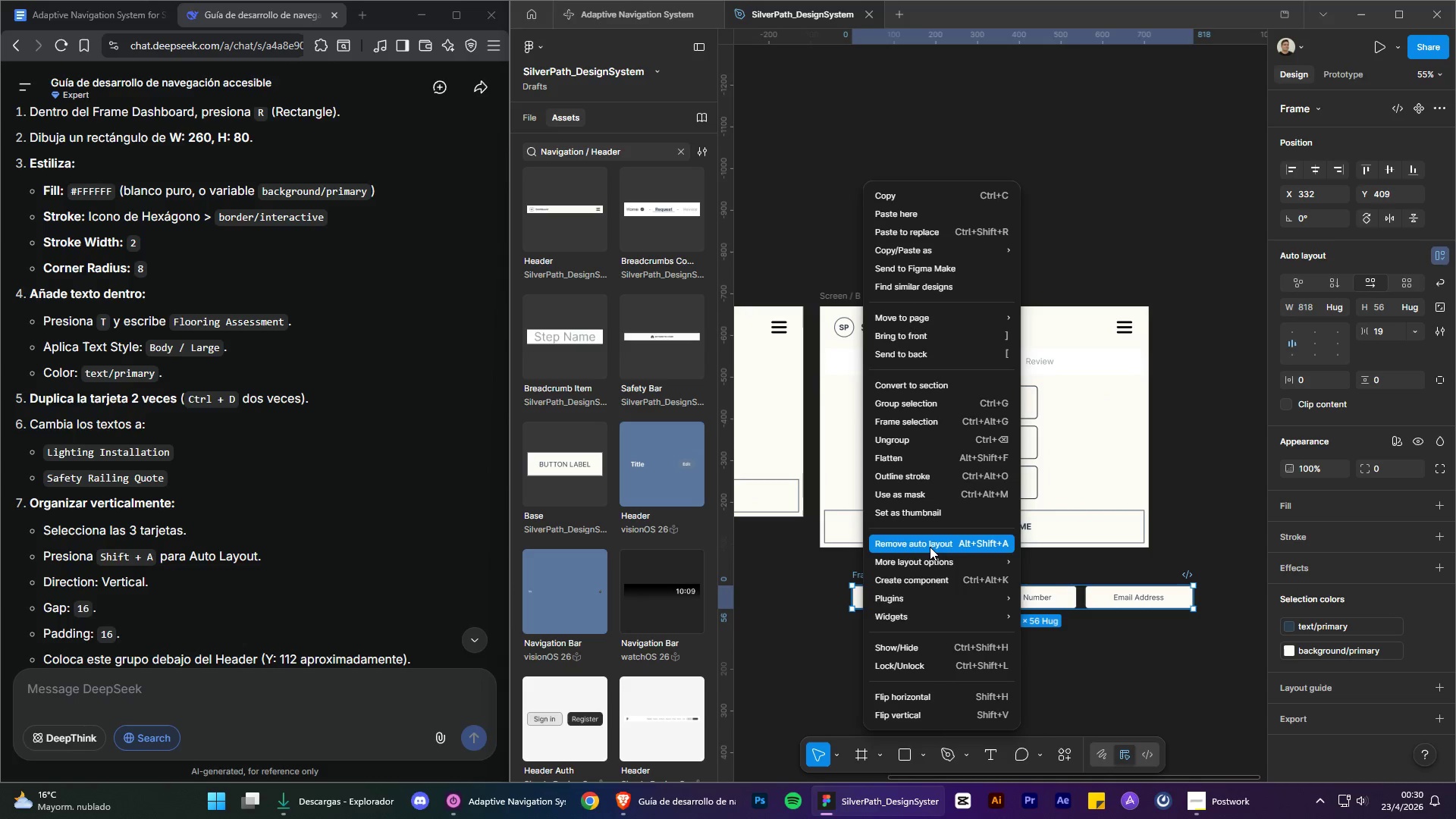 
left_click([930, 546])
 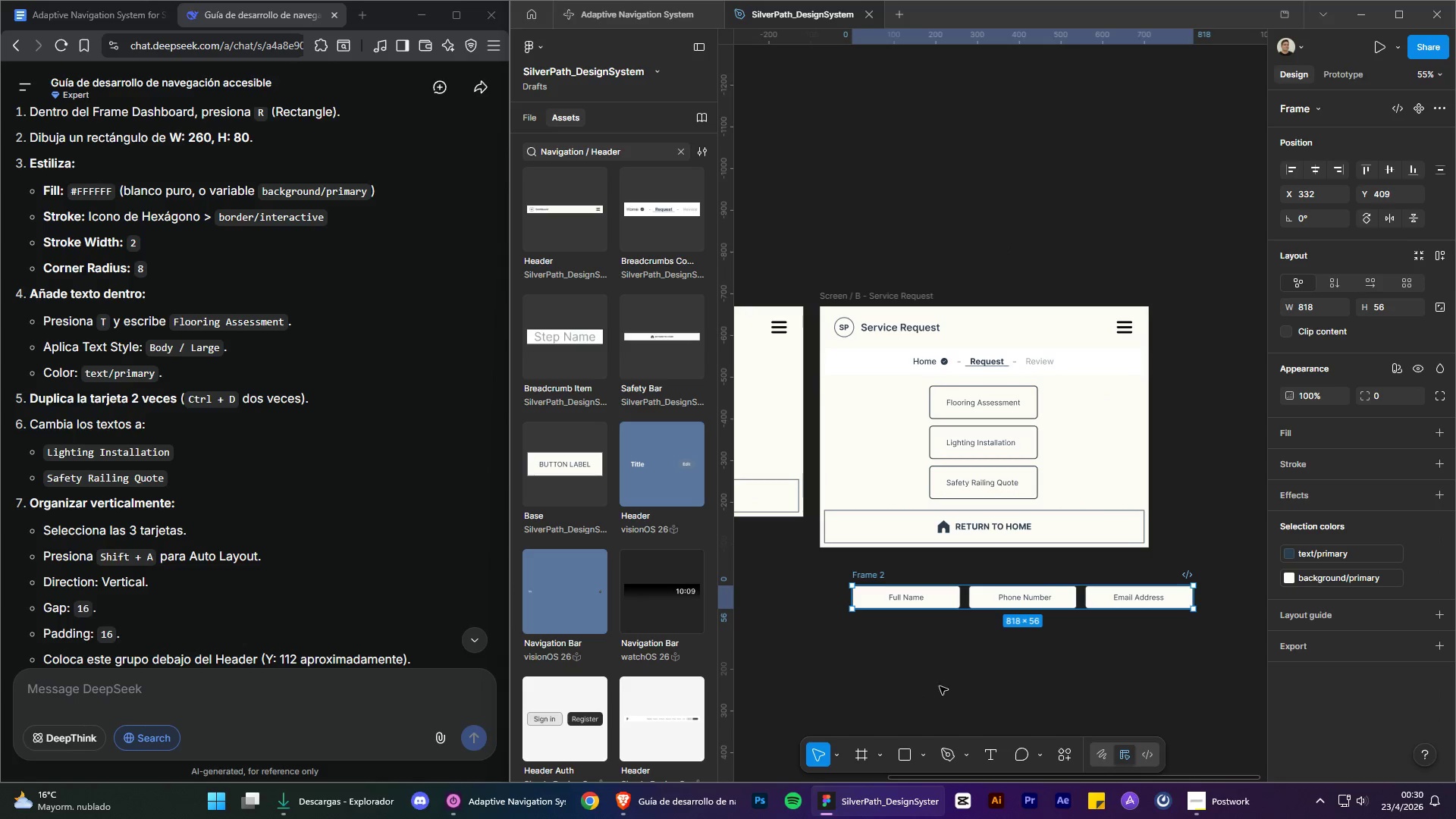 
left_click([969, 687])
 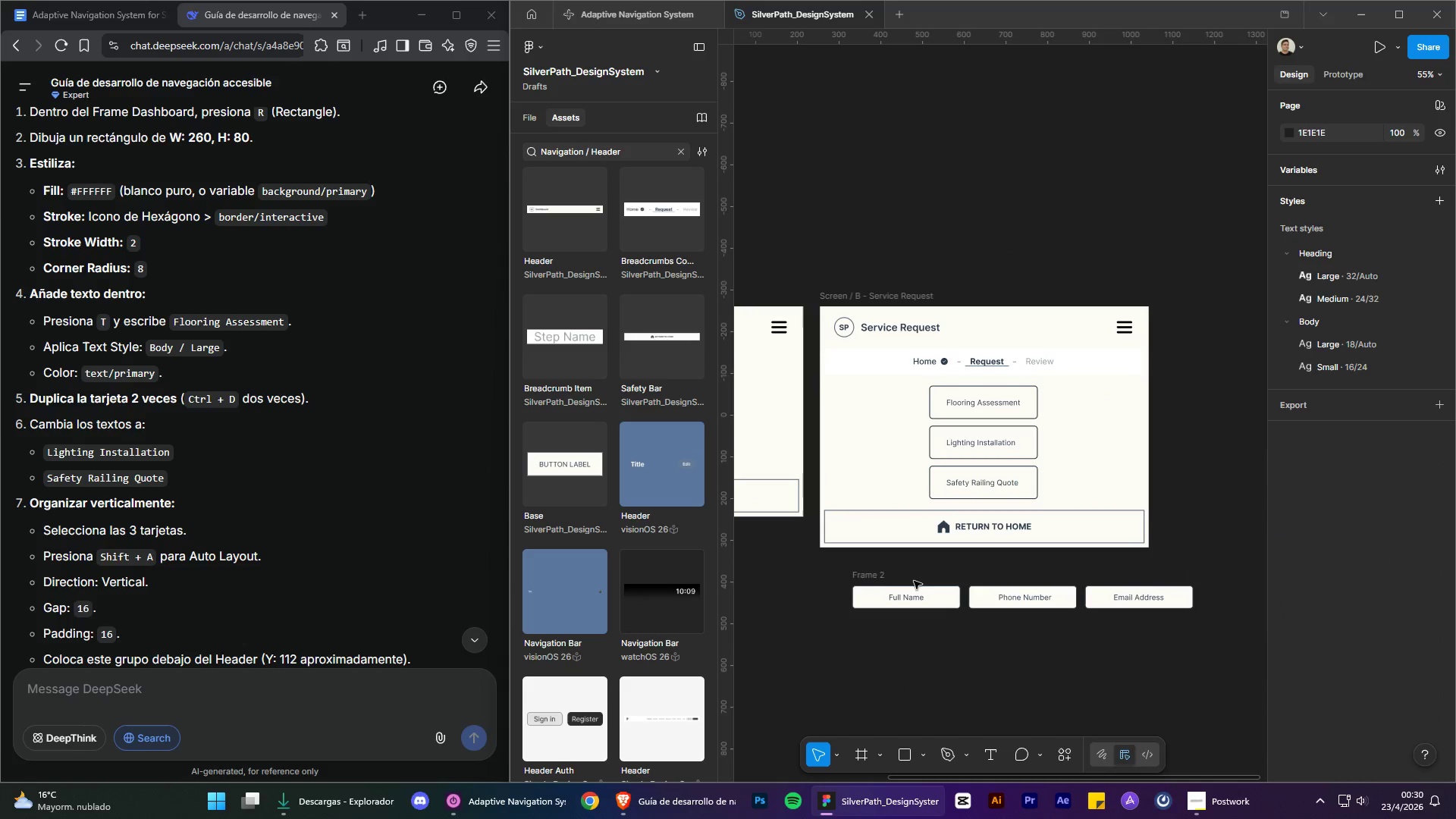 
left_click([864, 576])
 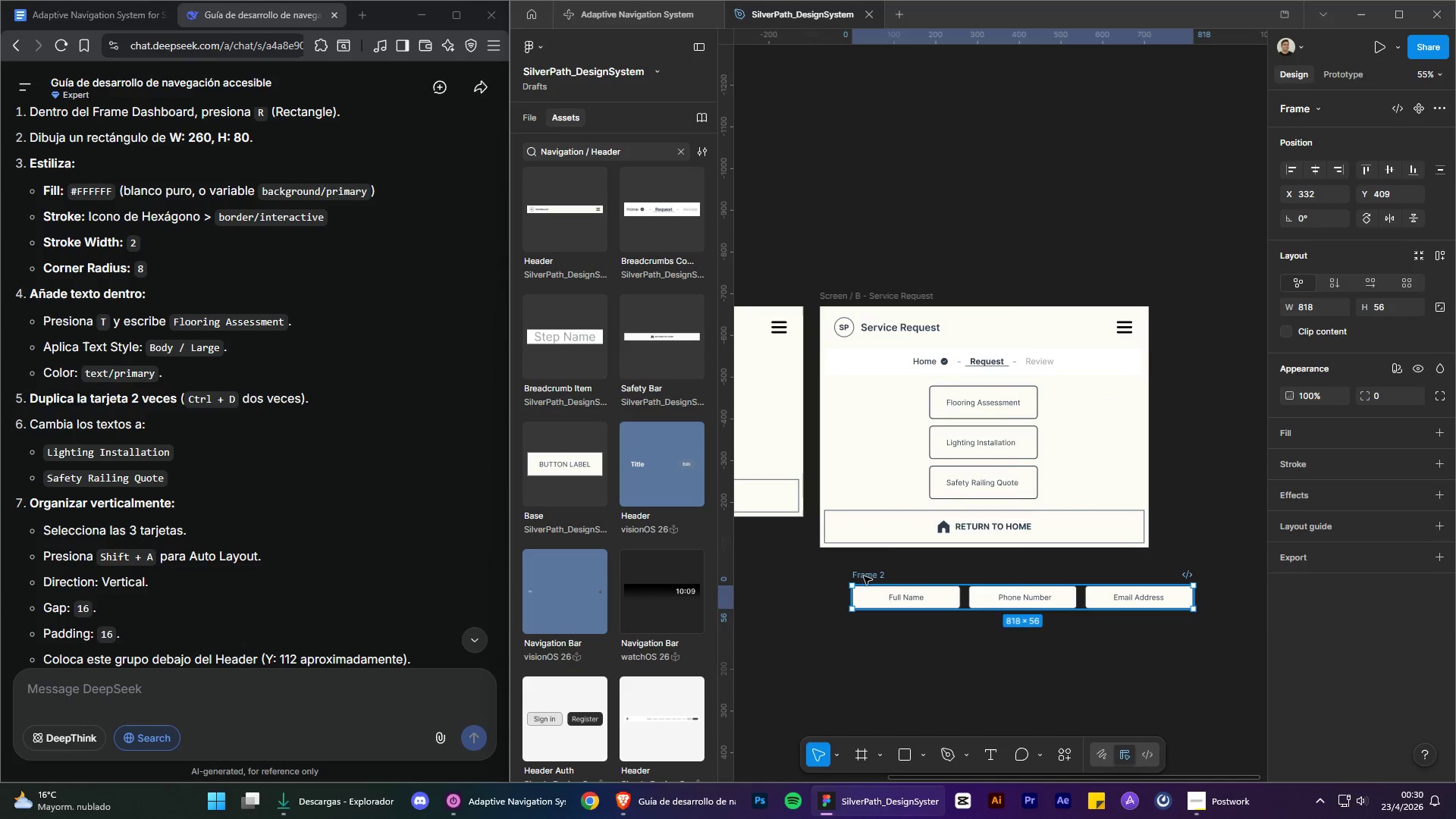 
right_click([864, 576])
 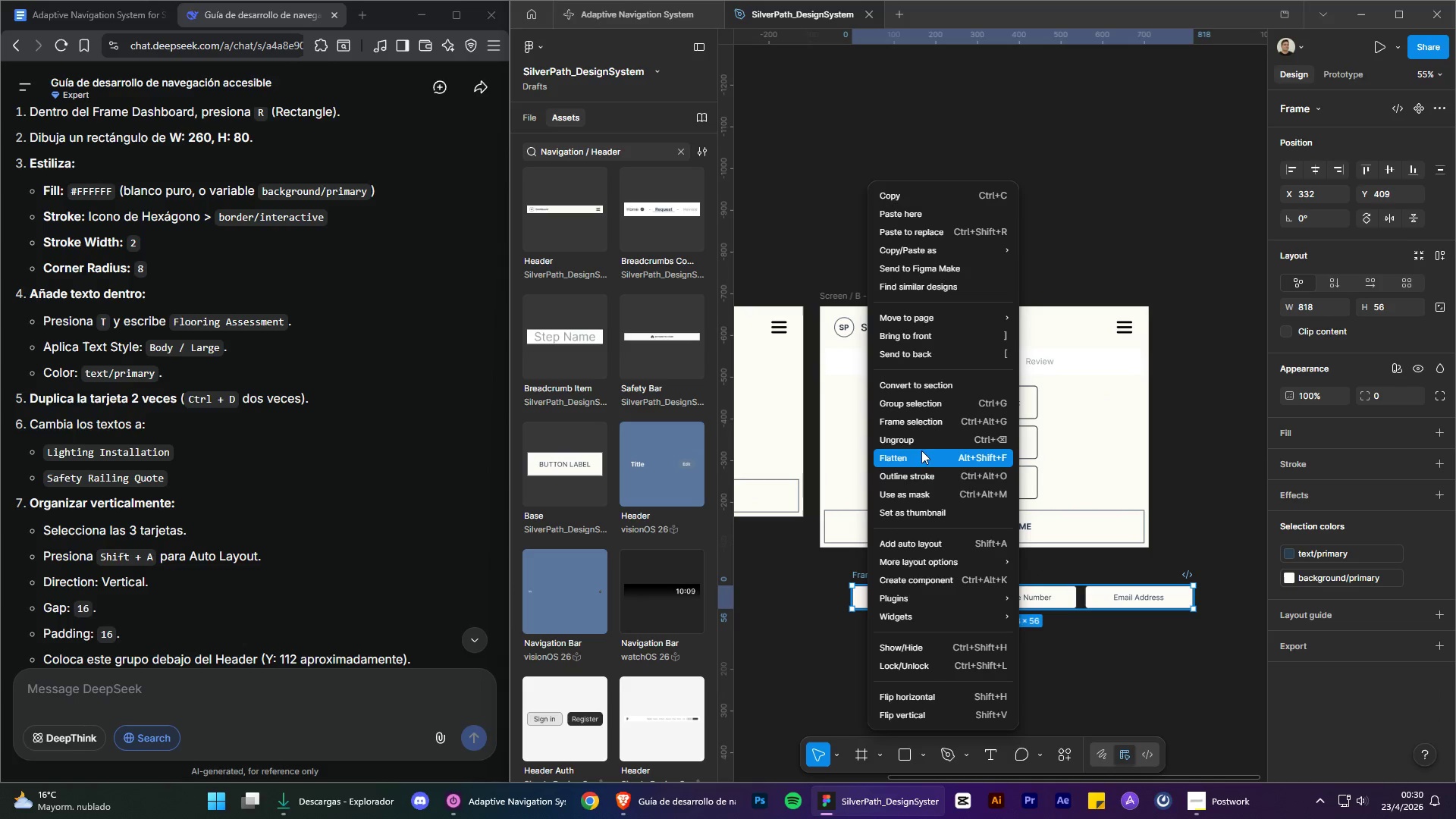 
left_click([914, 439])
 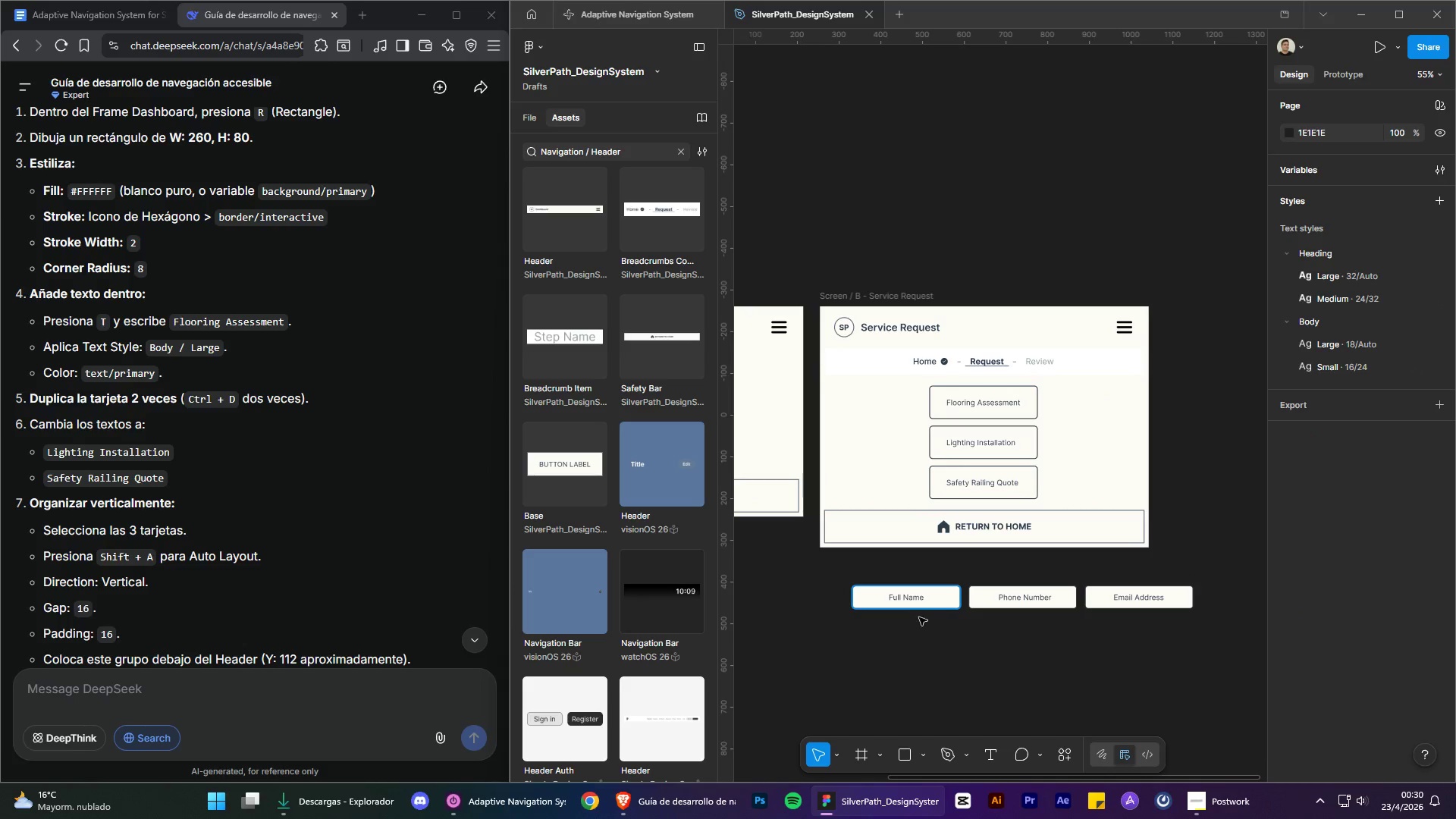 
left_click_drag(start_coordinate=[860, 635], to_coordinate=[928, 575])
 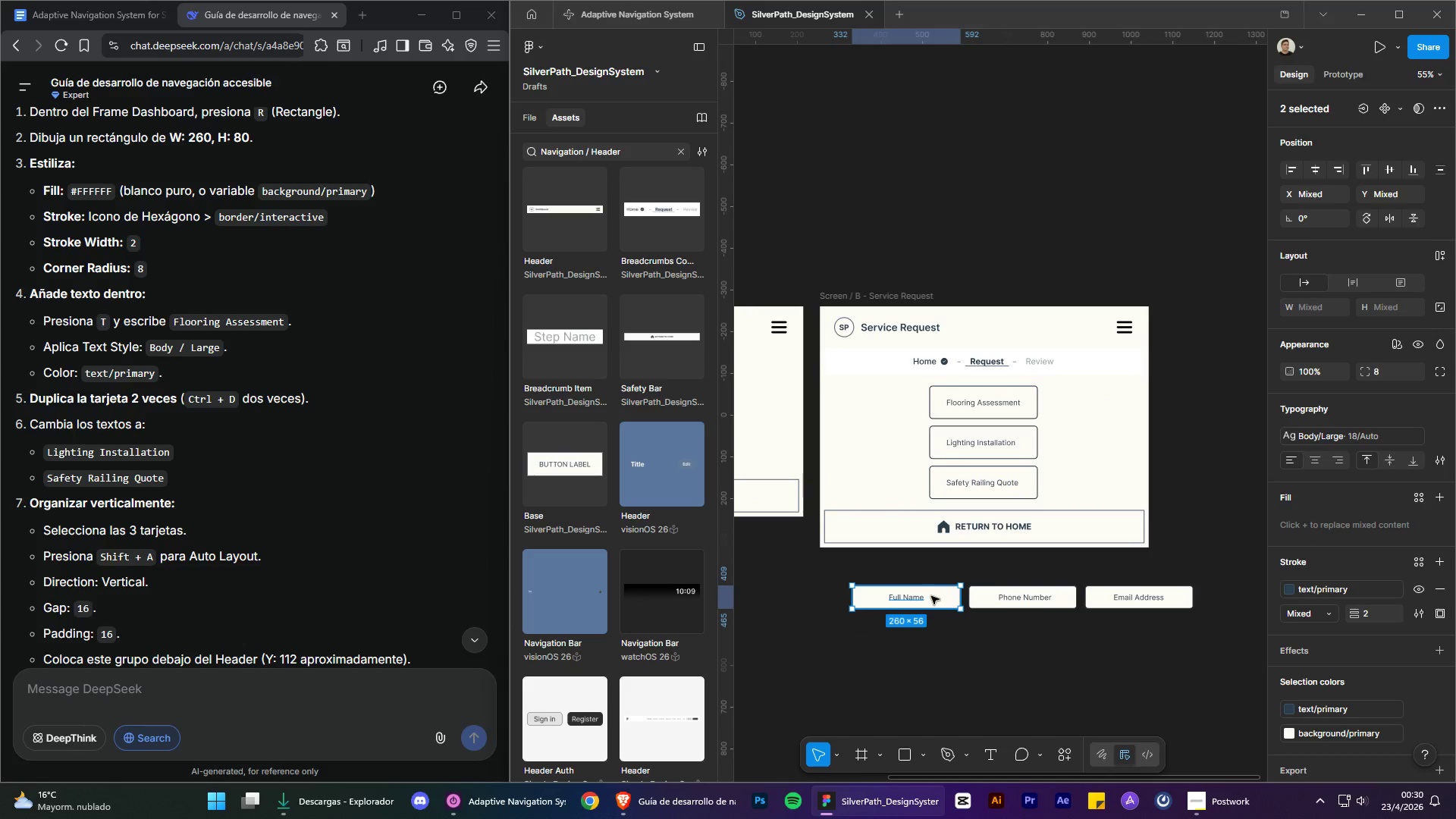 
right_click([931, 596])
 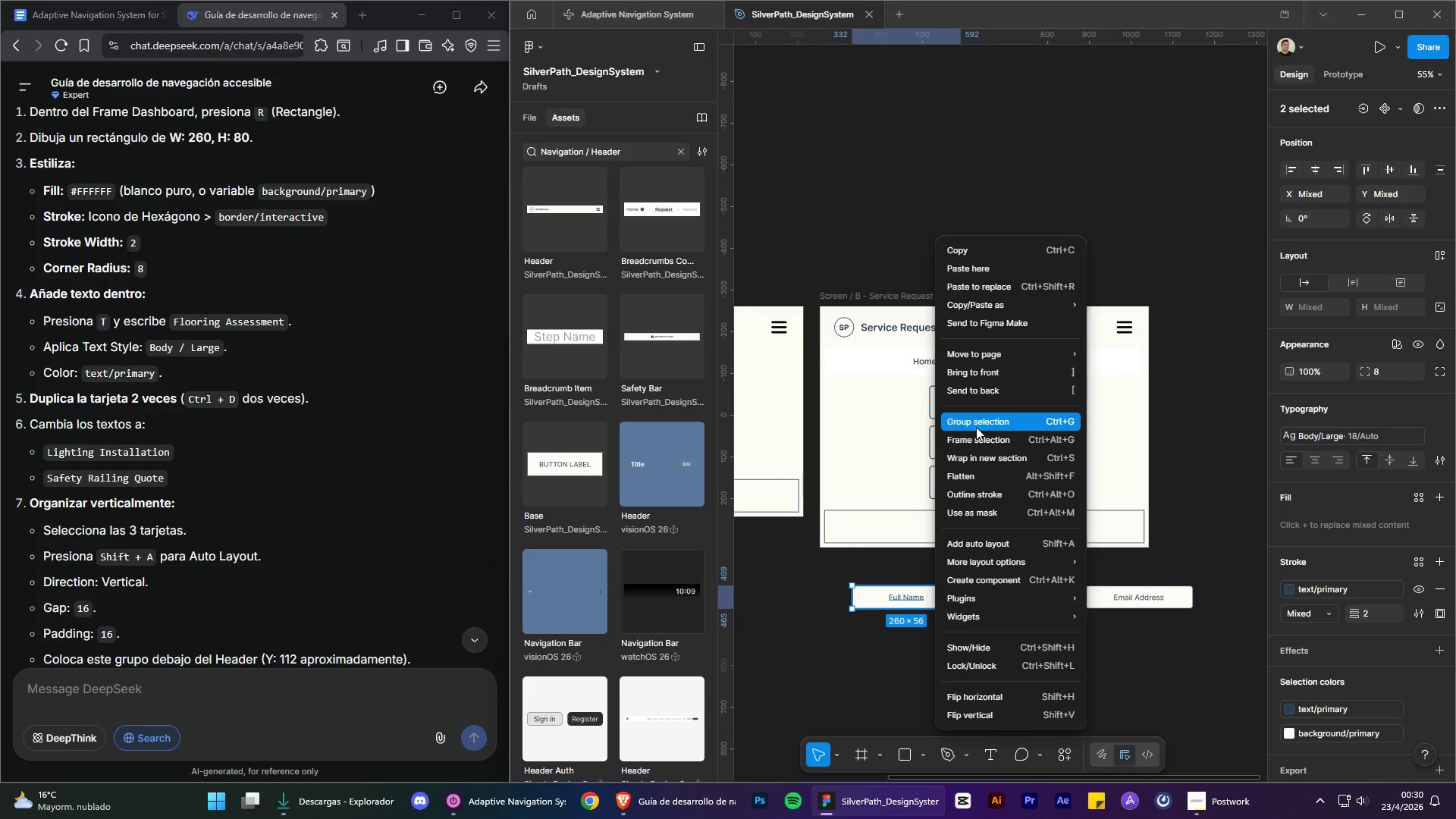 
left_click([976, 428])
 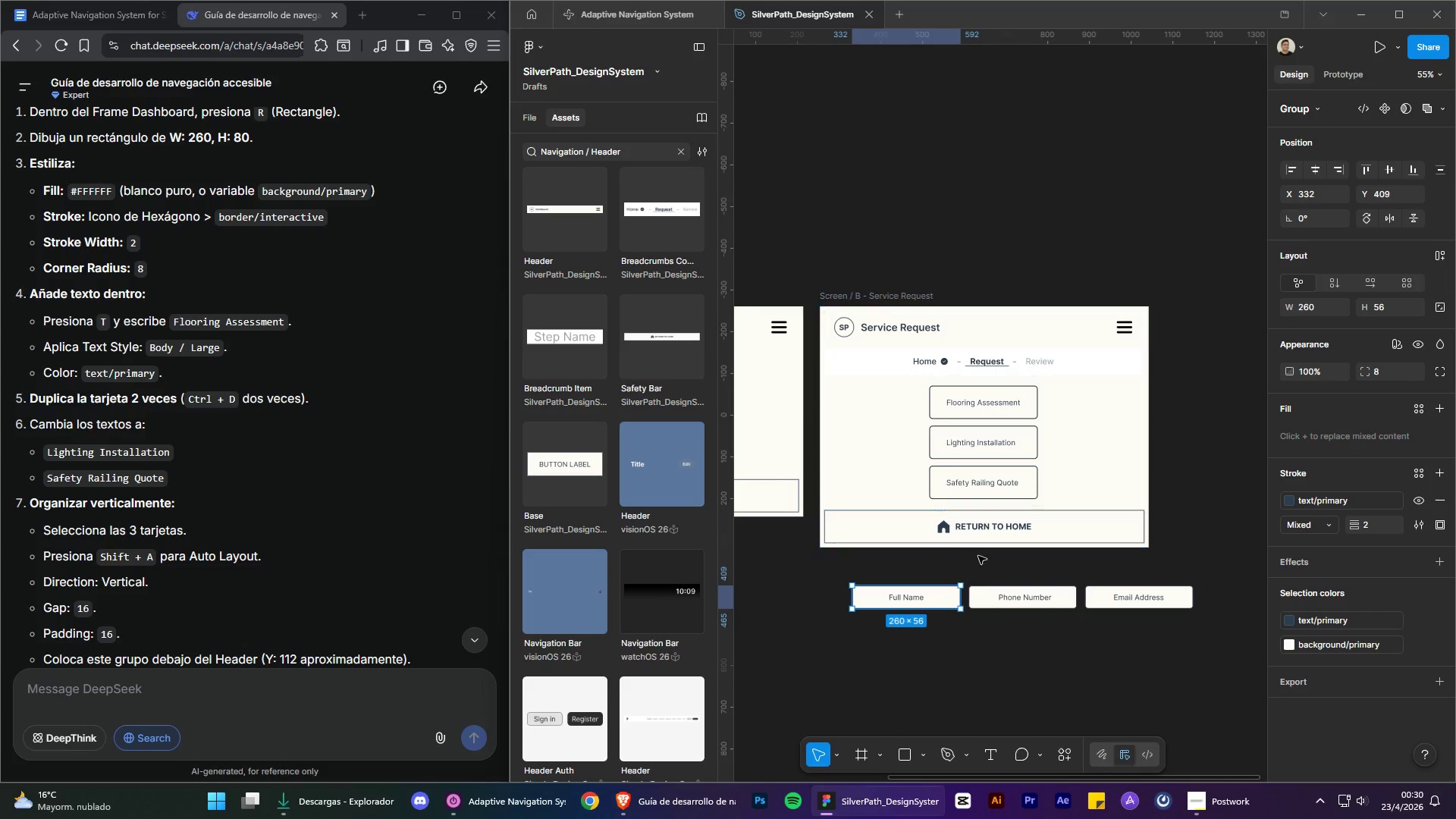 
left_click_drag(start_coordinate=[978, 556], to_coordinate=[1029, 619])
 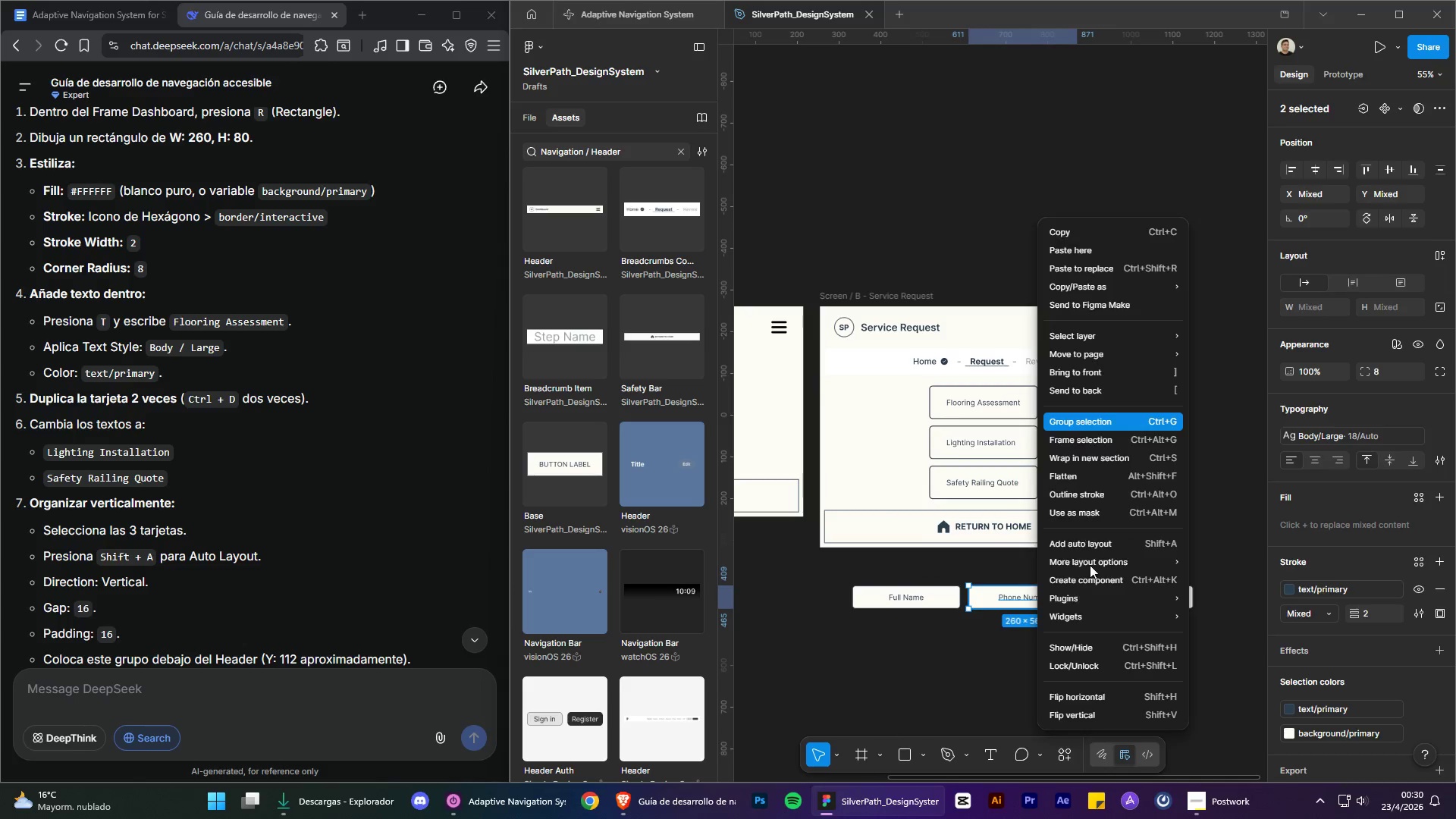 
left_click_drag(start_coordinate=[1109, 567], to_coordinate=[1170, 639])
 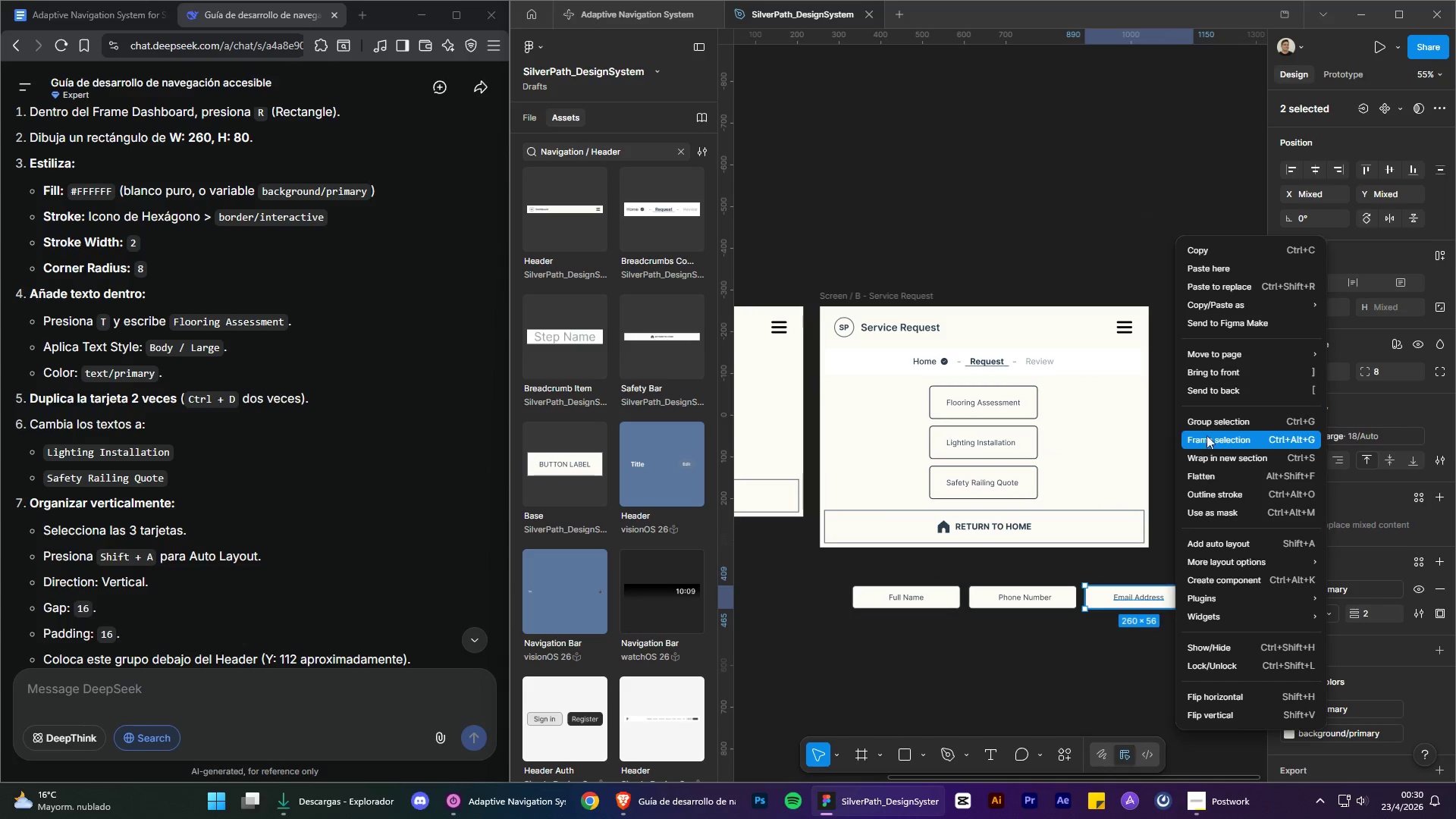 
left_click([1210, 425])
 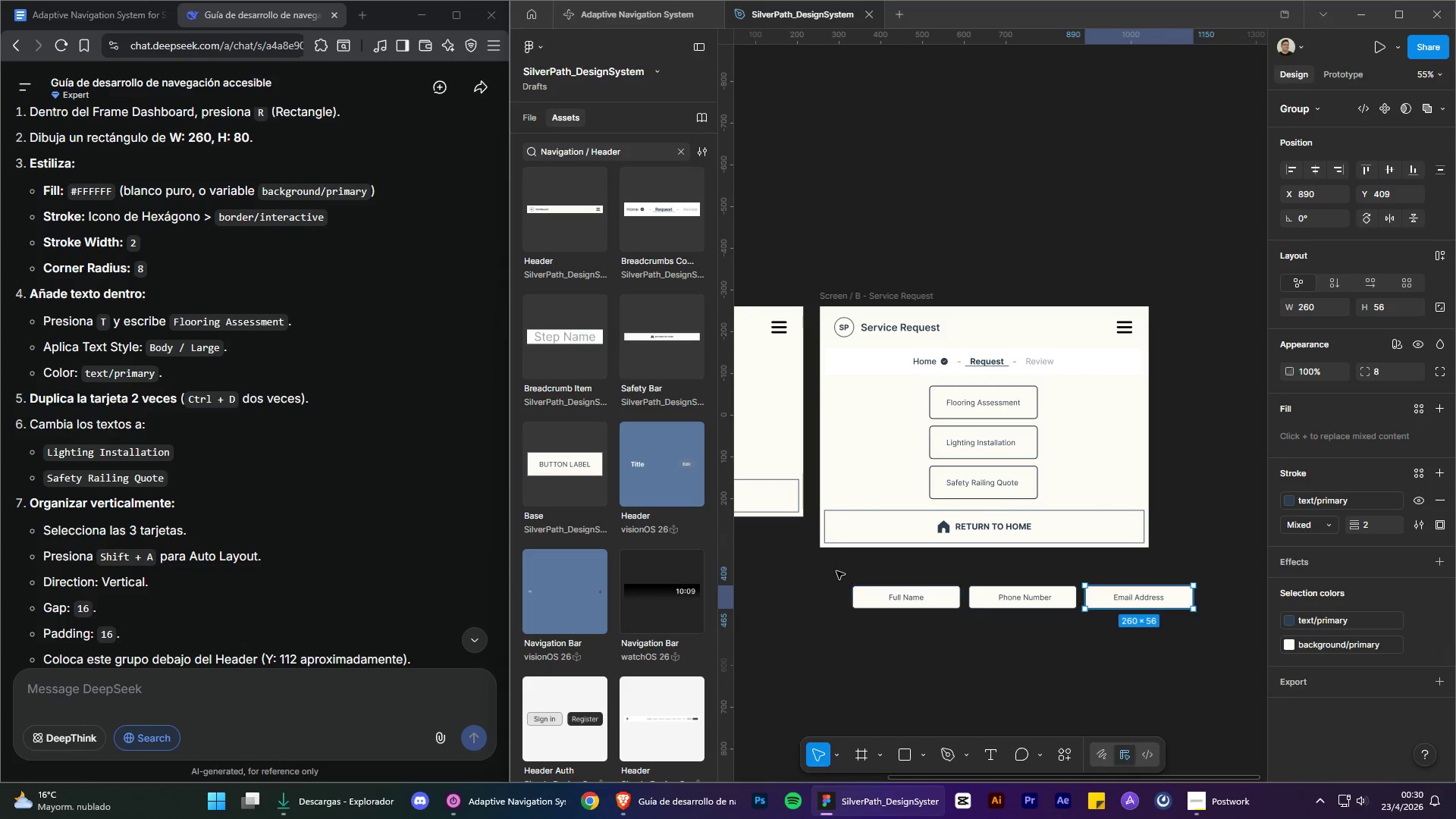 
left_click_drag(start_coordinate=[836, 571], to_coordinate=[1204, 639])
 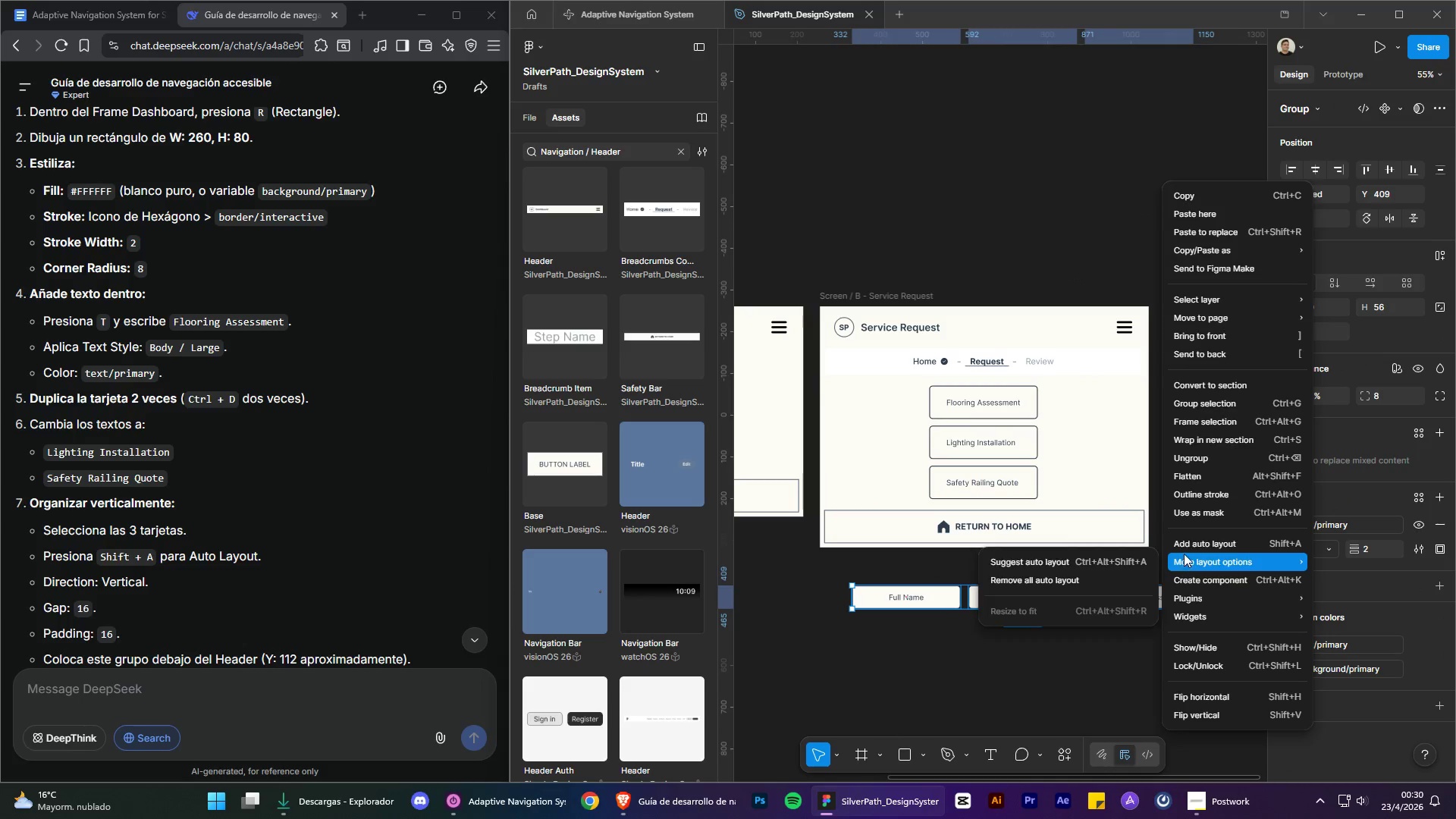 
left_click([1191, 541])
 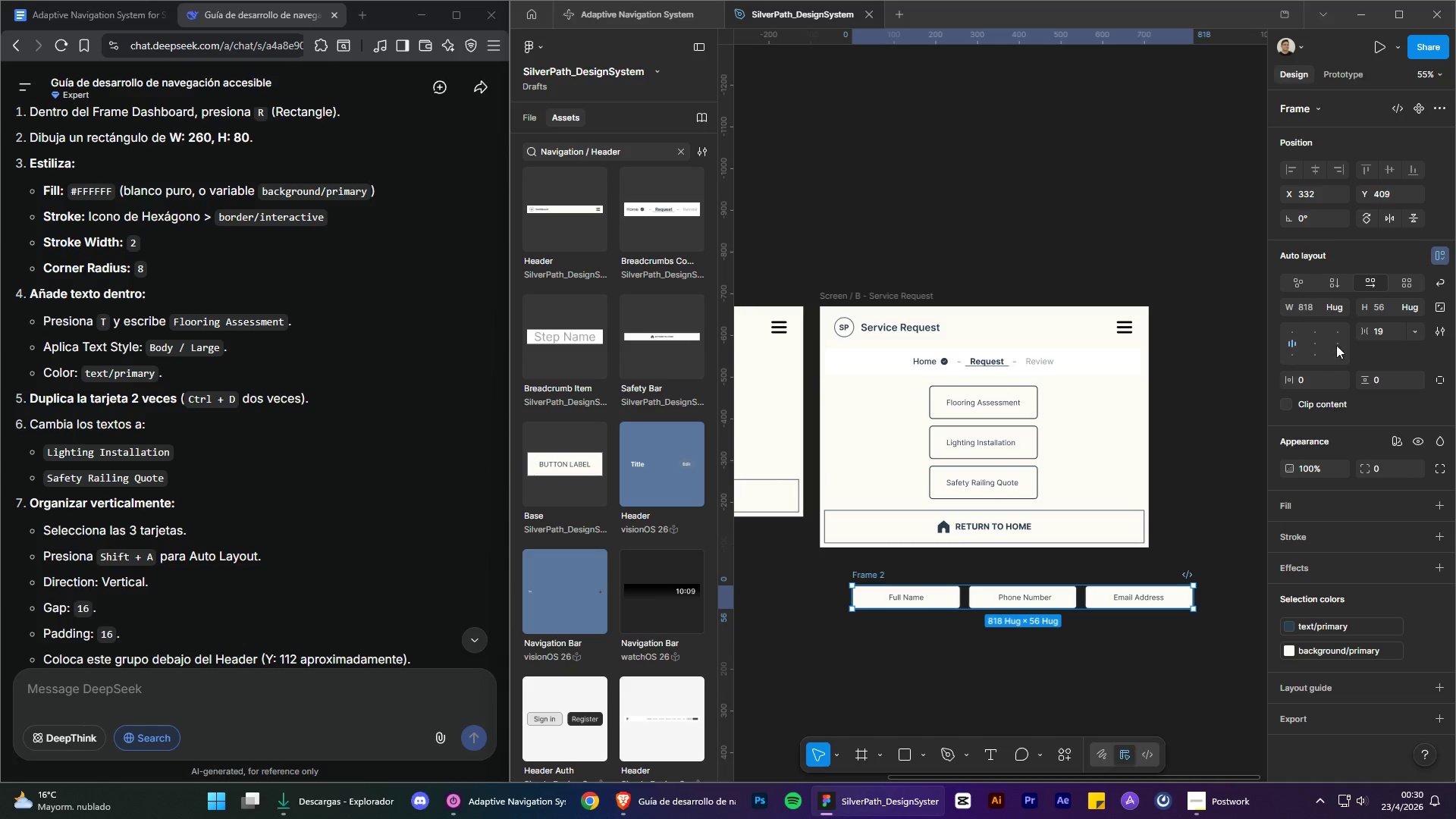 
left_click([1339, 284])
 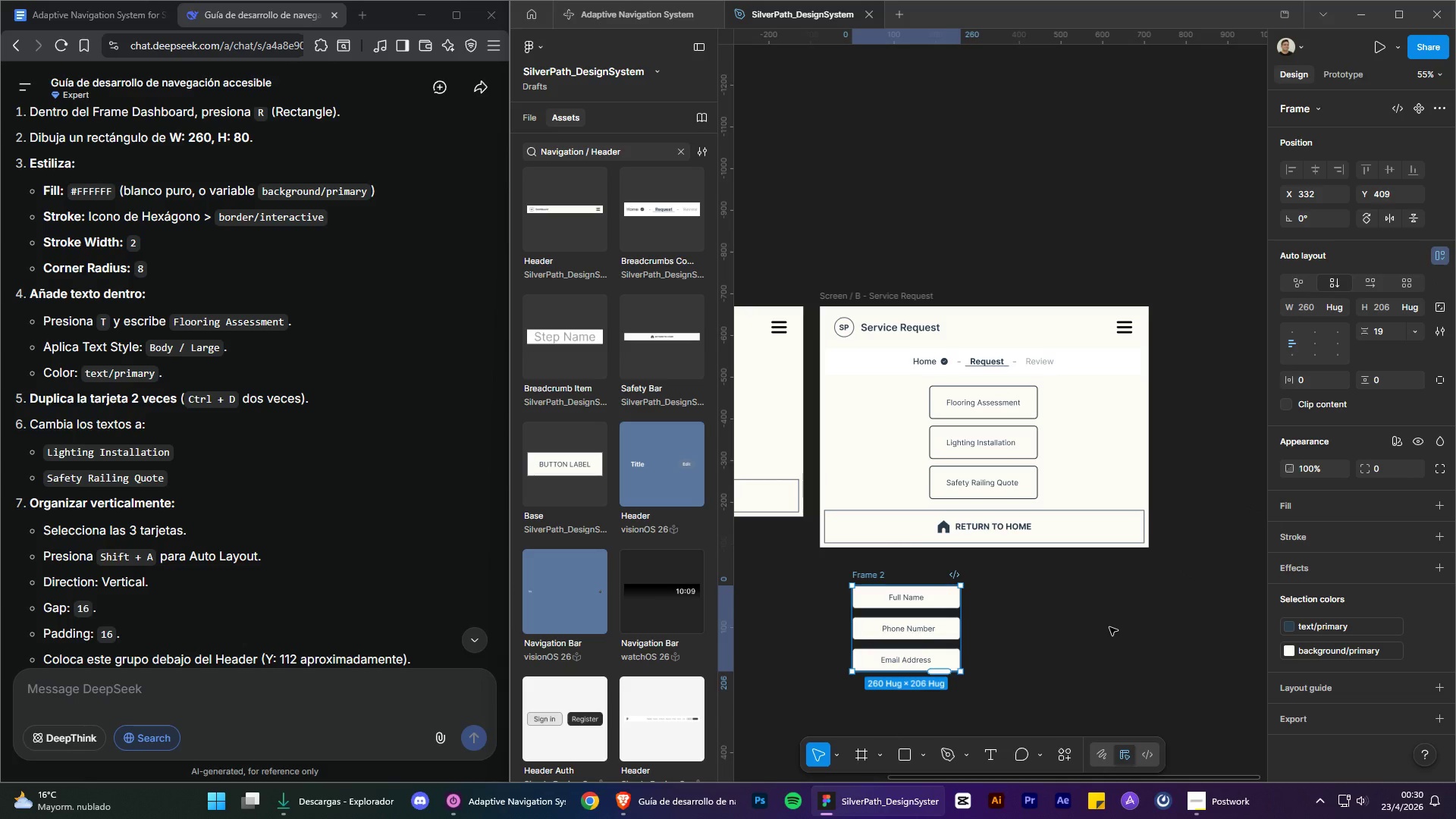 
left_click([1109, 626])
 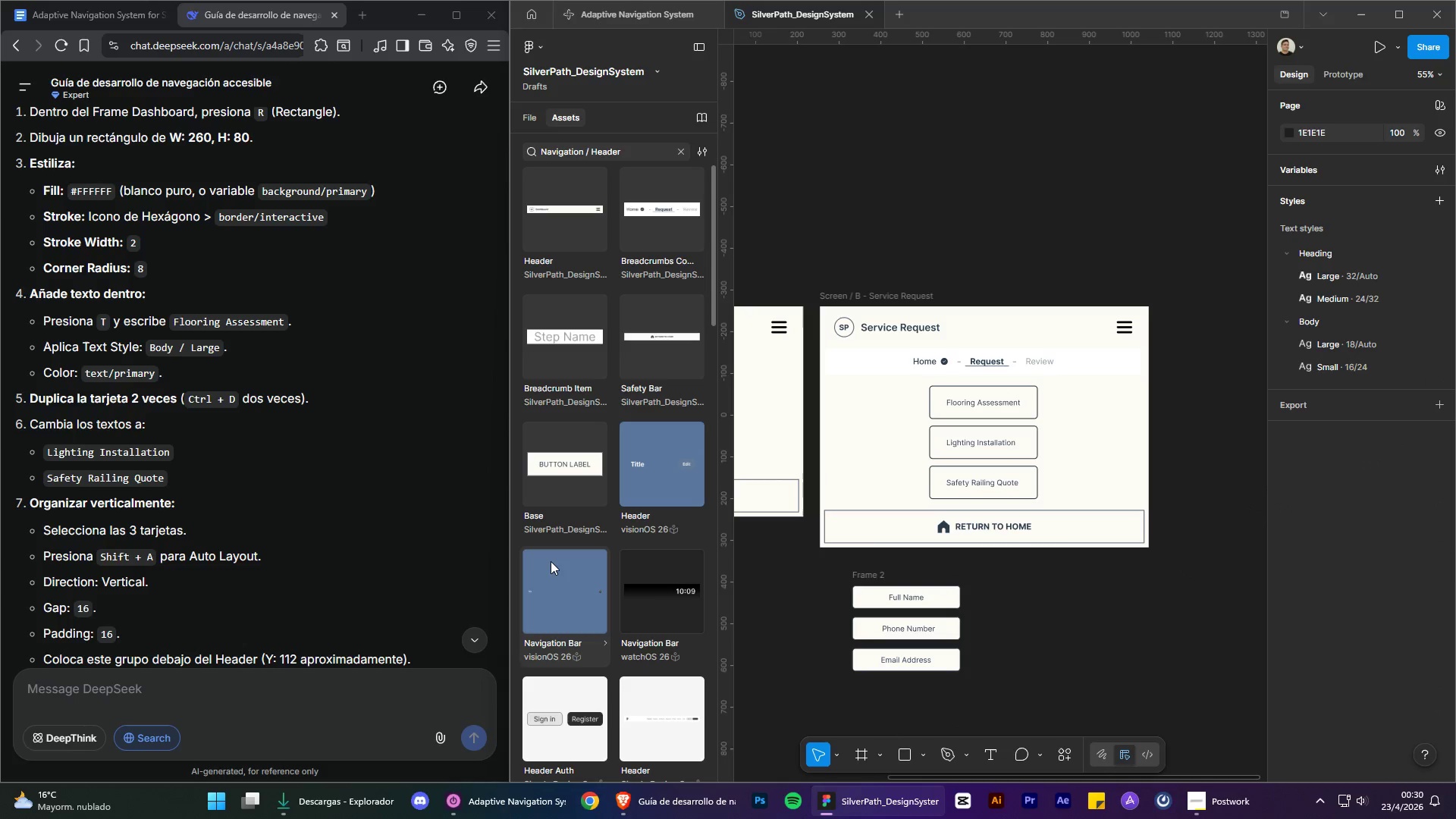 
scroll: coordinate [456, 431], scroll_direction: up, amount: 2.0
 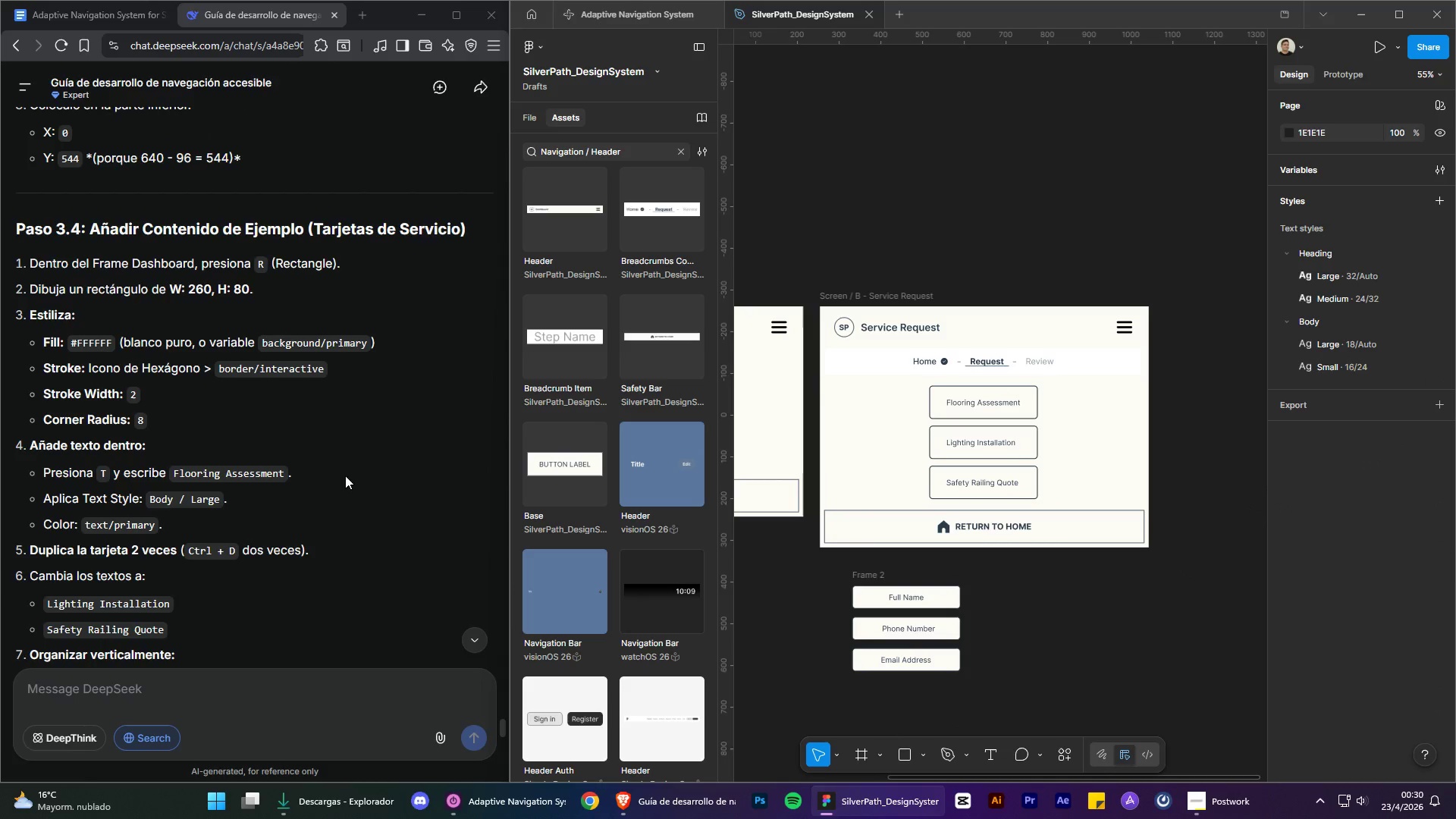 
scroll: coordinate [331, 508], scroll_direction: down, amount: 13.0
 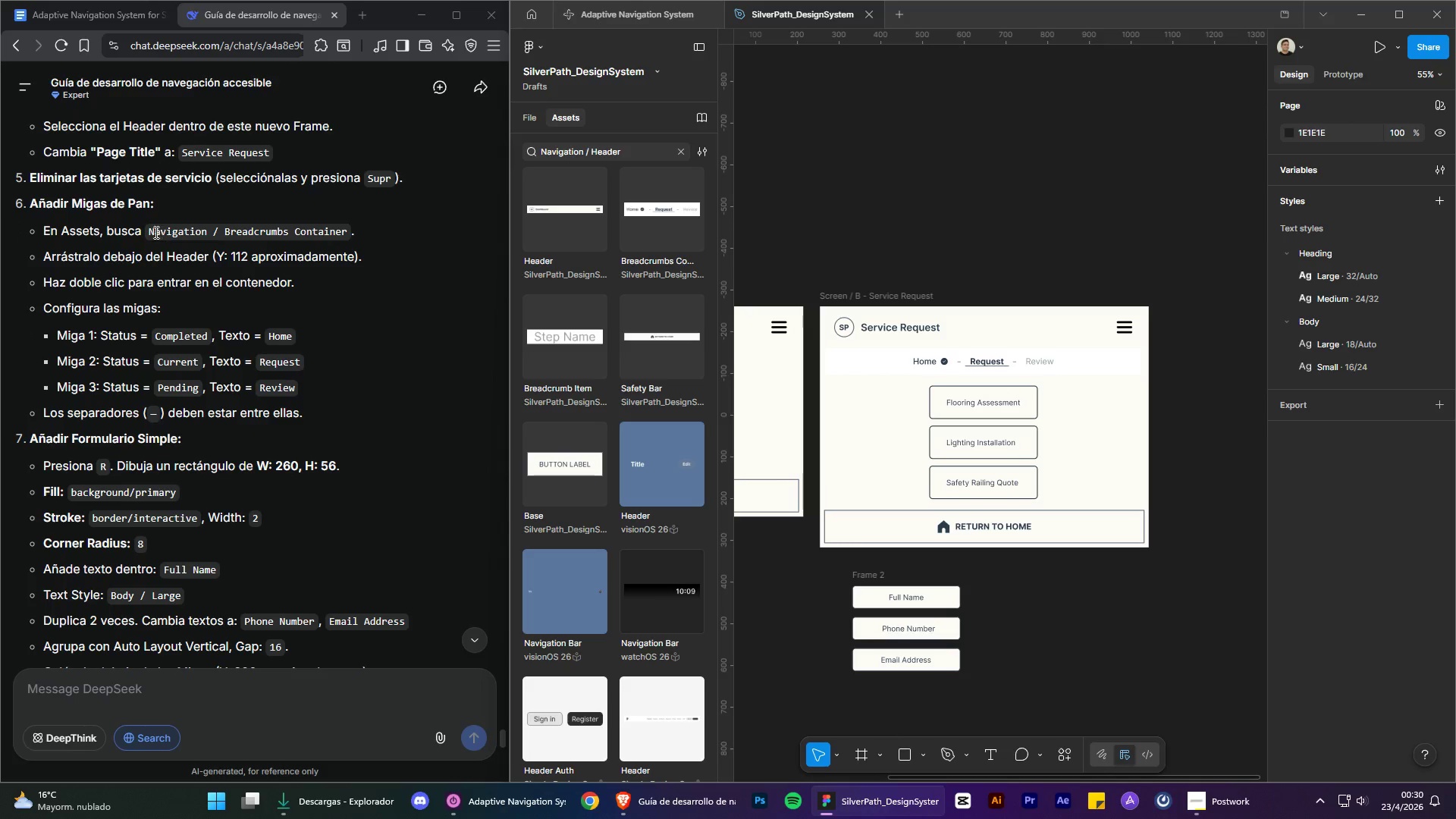 
left_click_drag(start_coordinate=[150, 229], to_coordinate=[349, 231])
 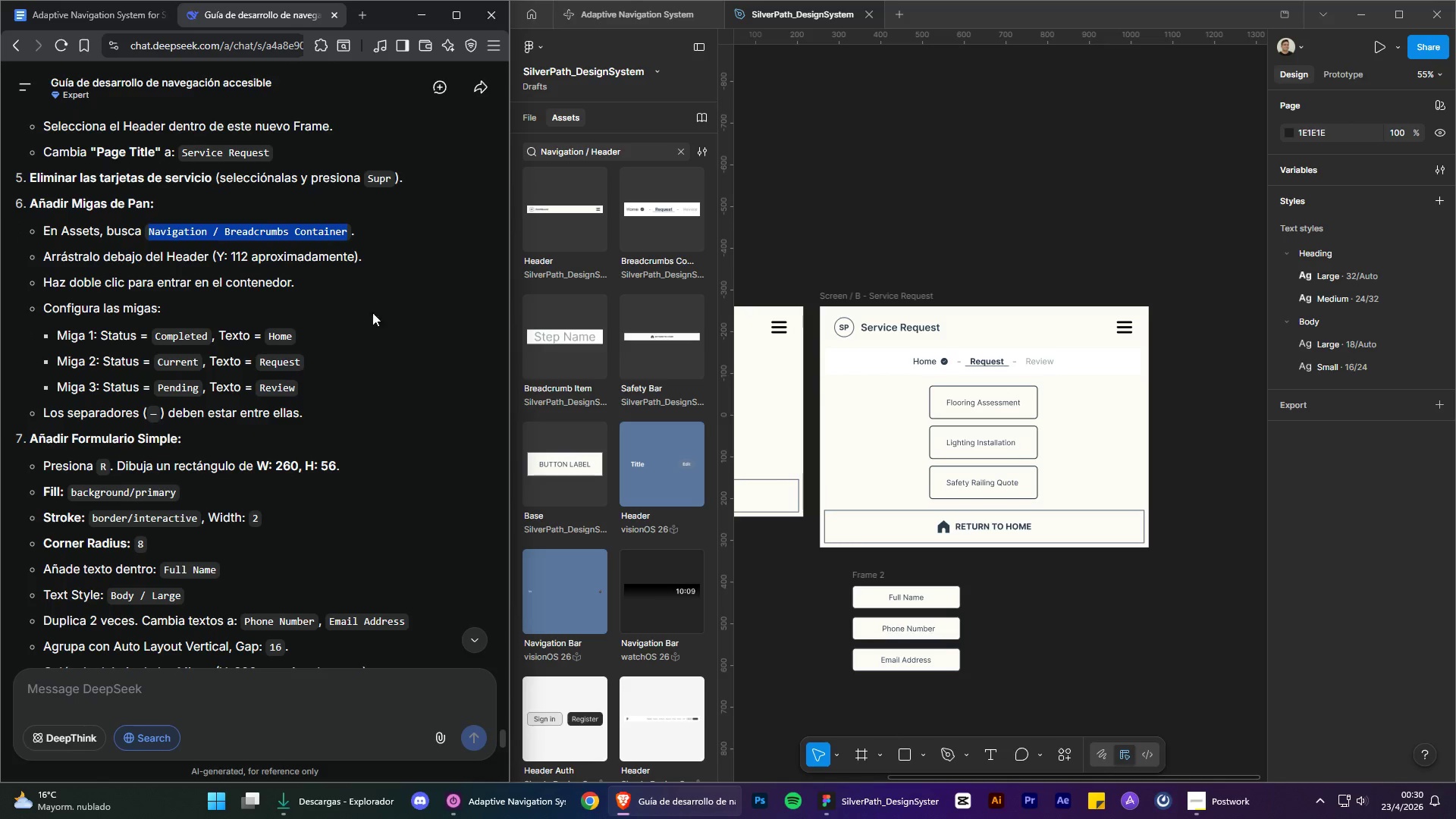 
key(Control+C)
 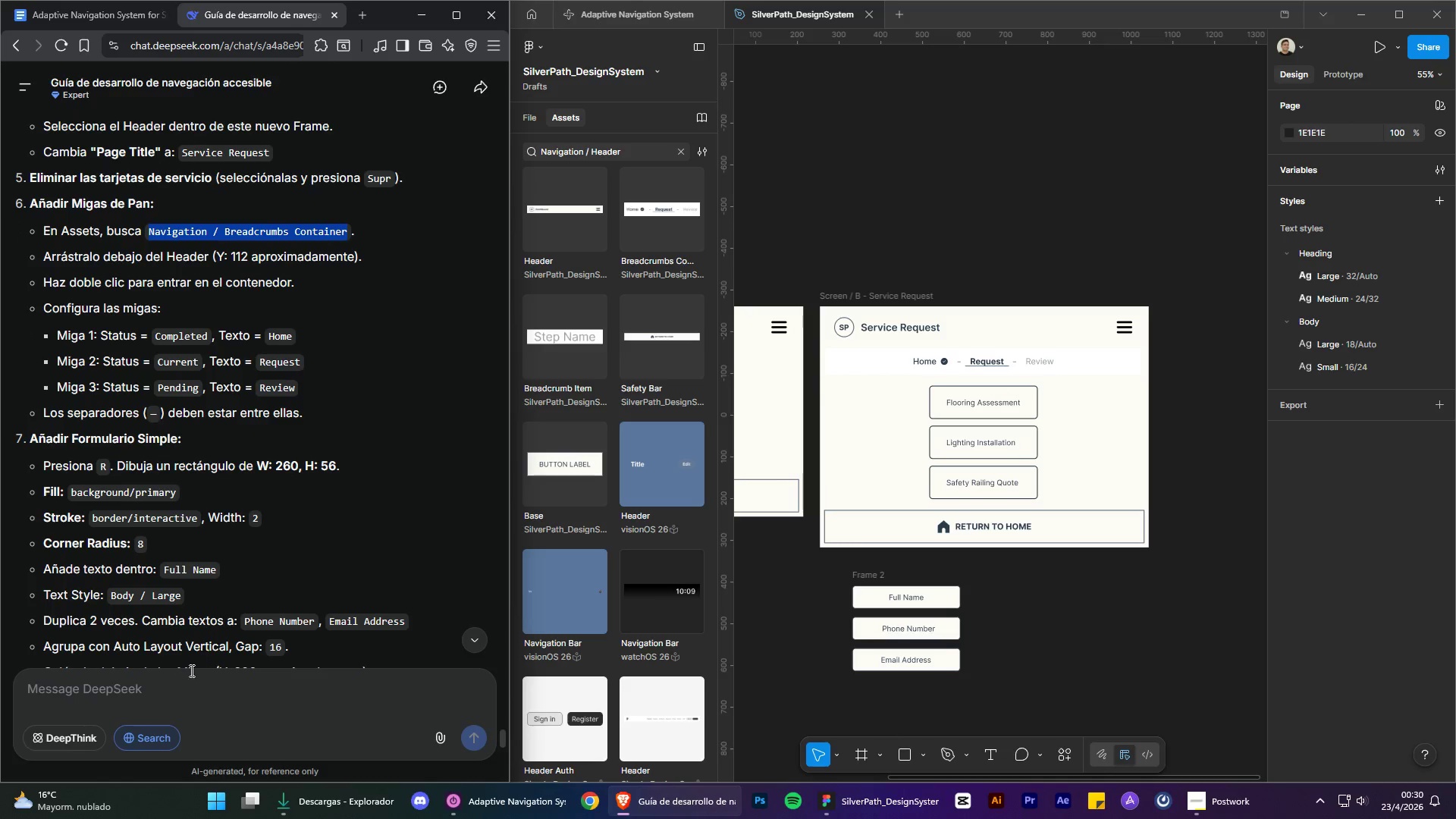 
left_click([184, 687])
 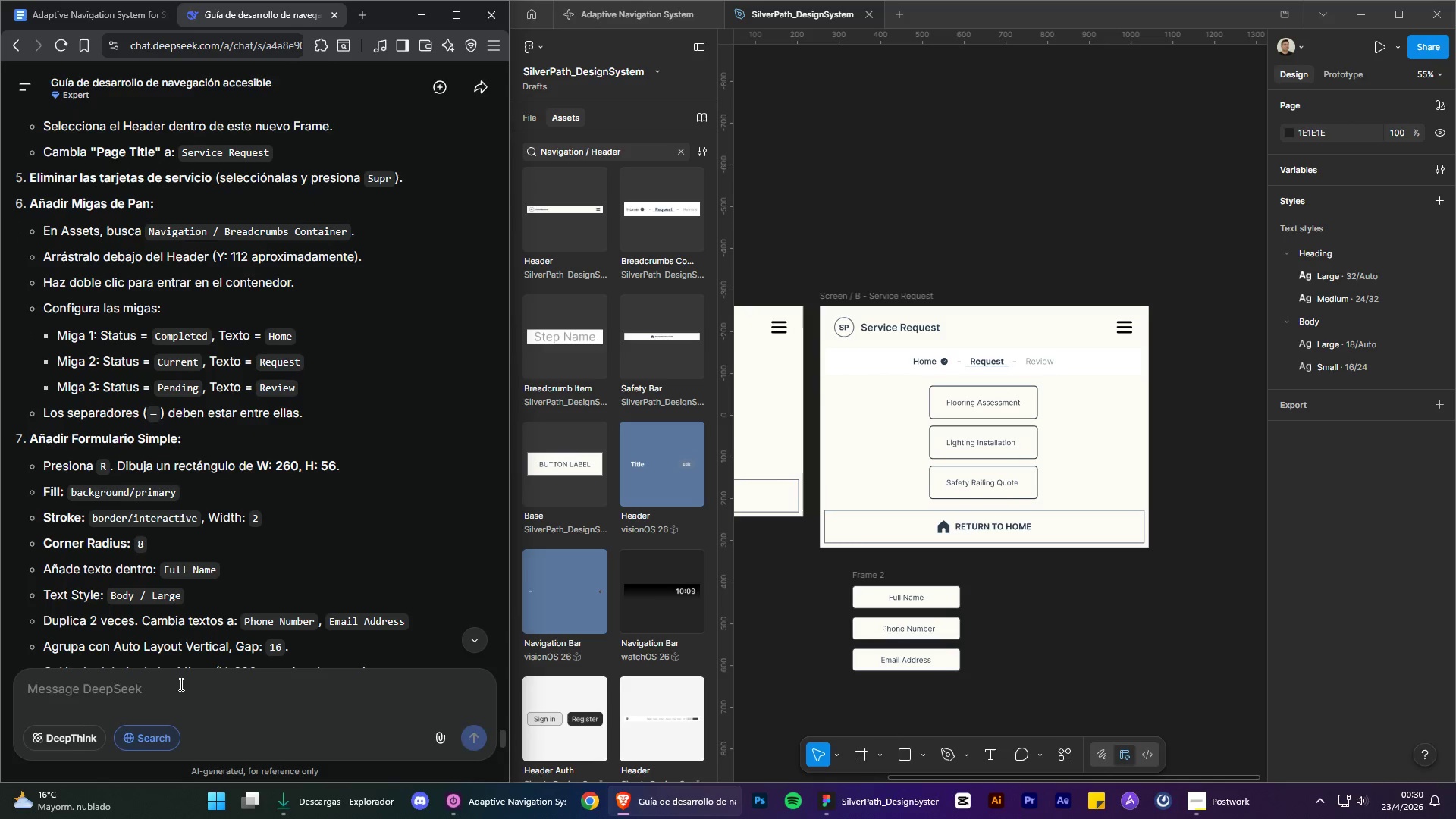 
type(esta seccion )
 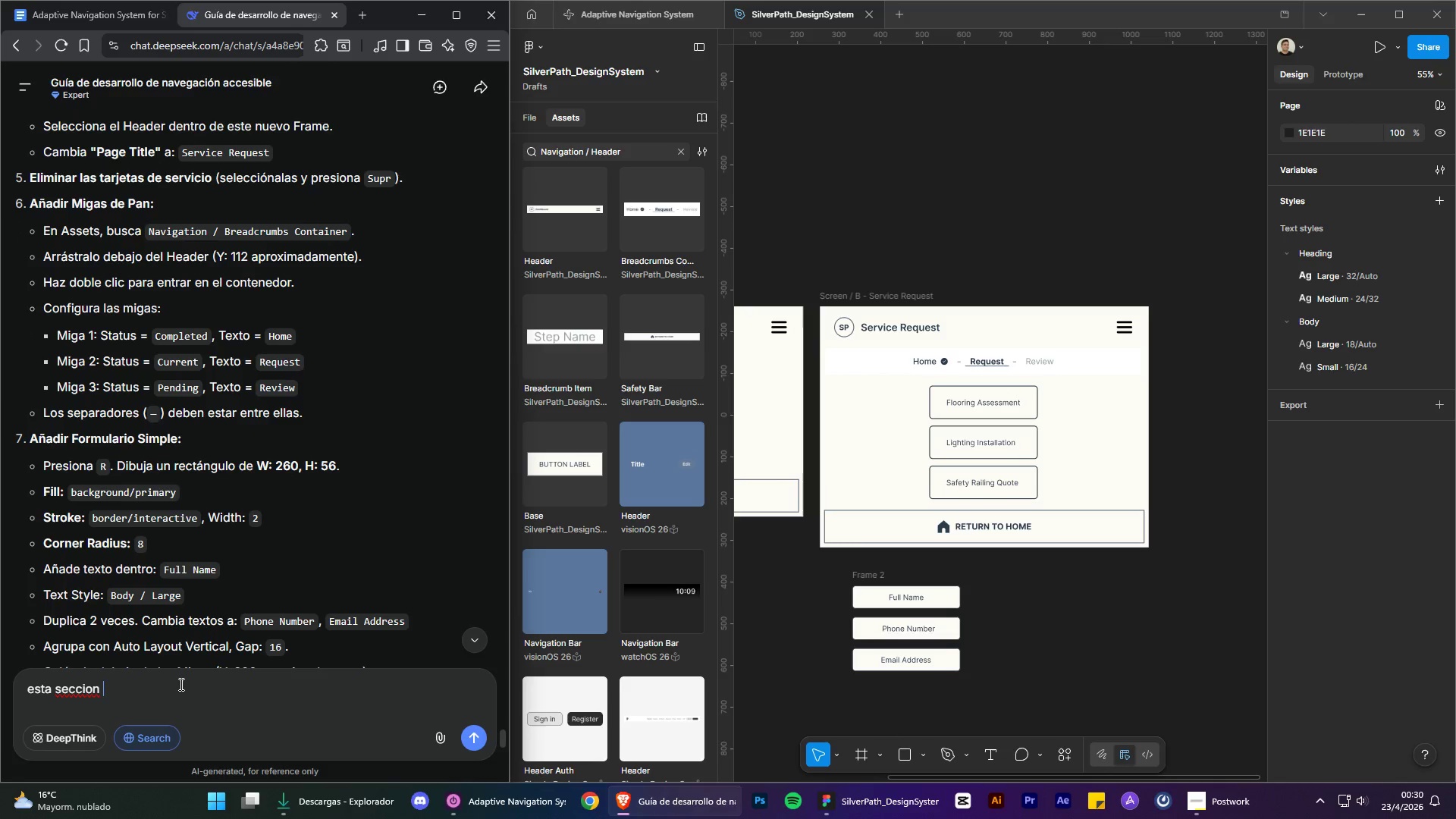 
key(Control+ControlLeft)
 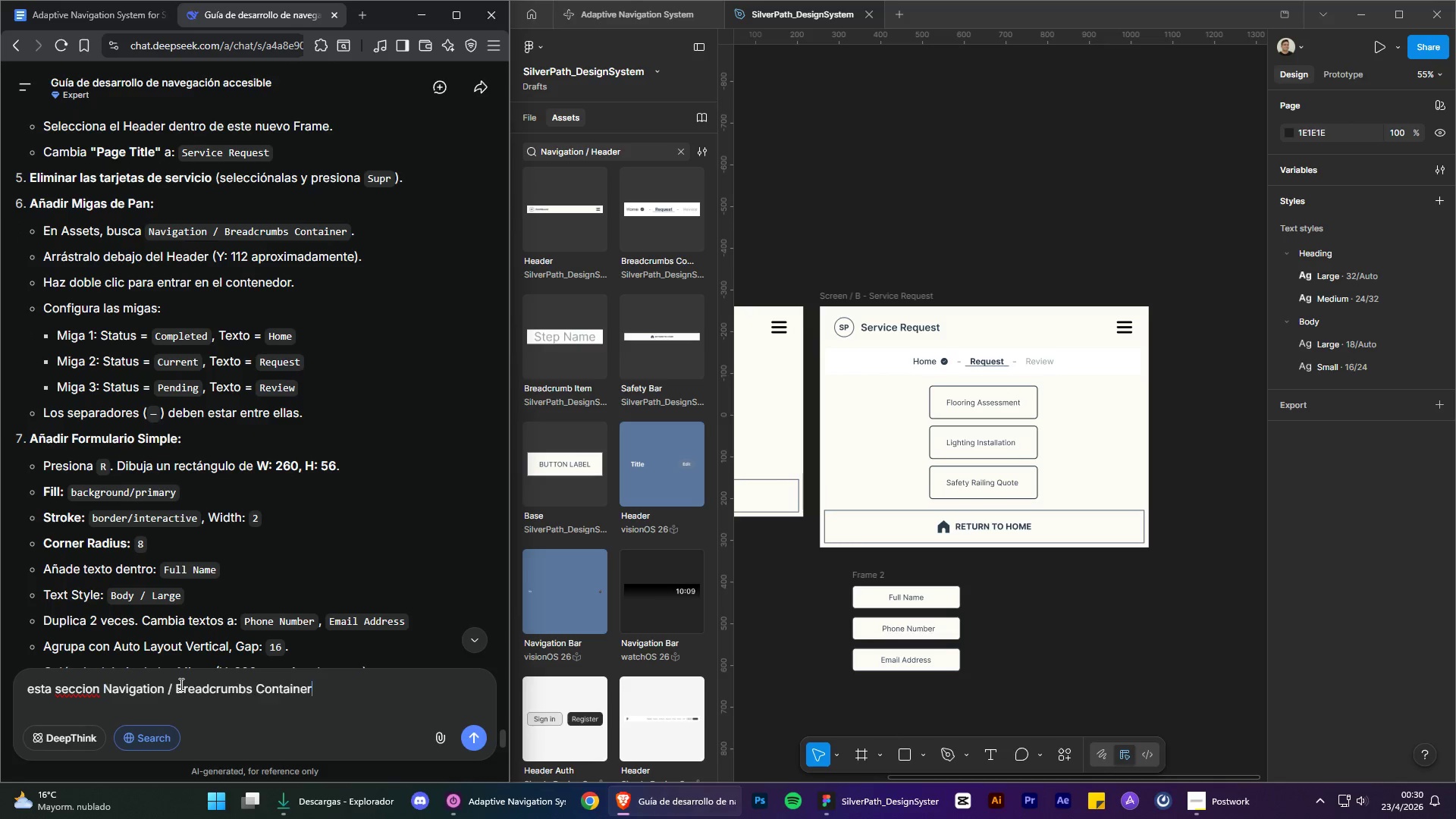 
key(Control+V)
 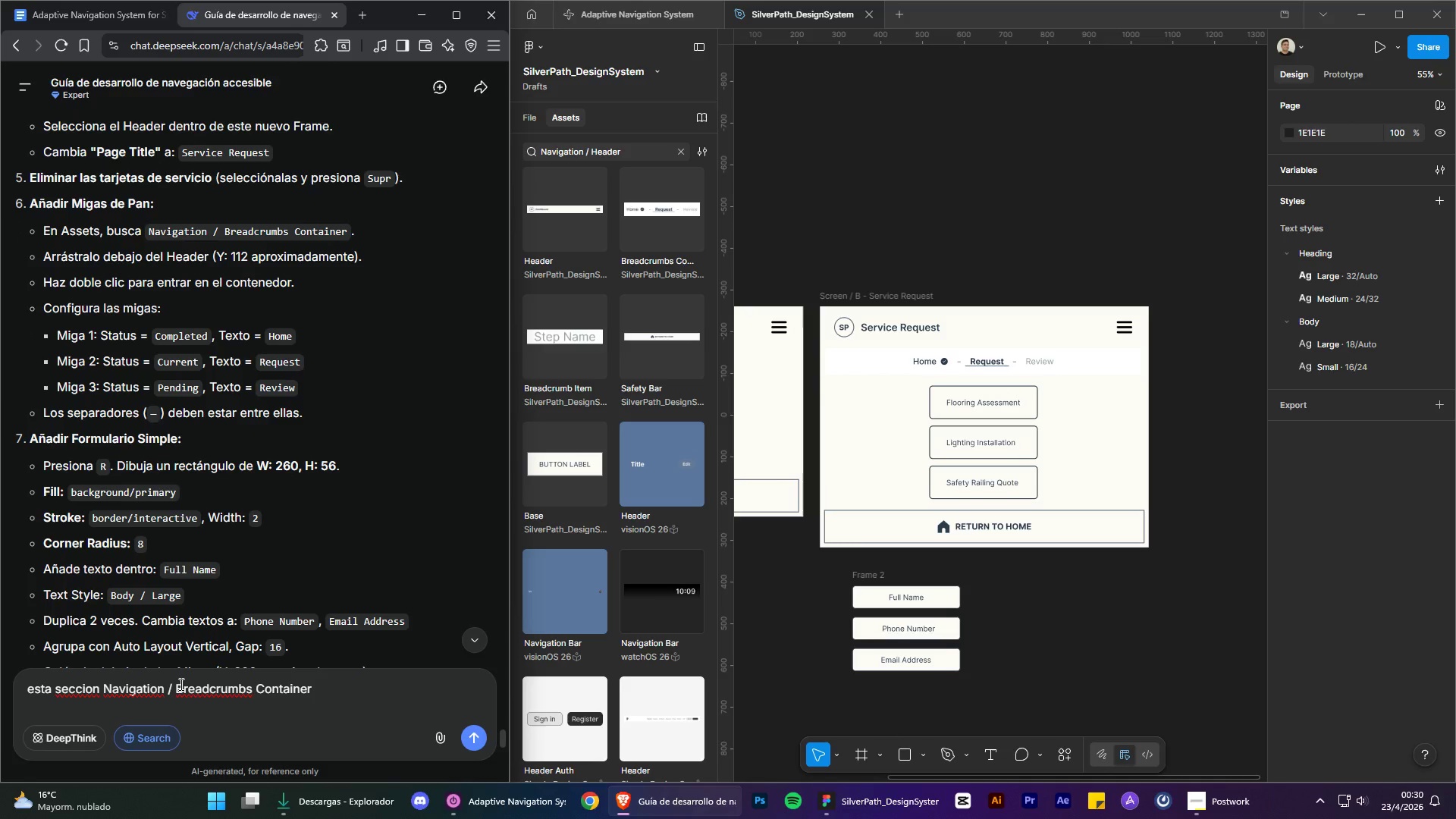 
type( de los componentes debe ir )
 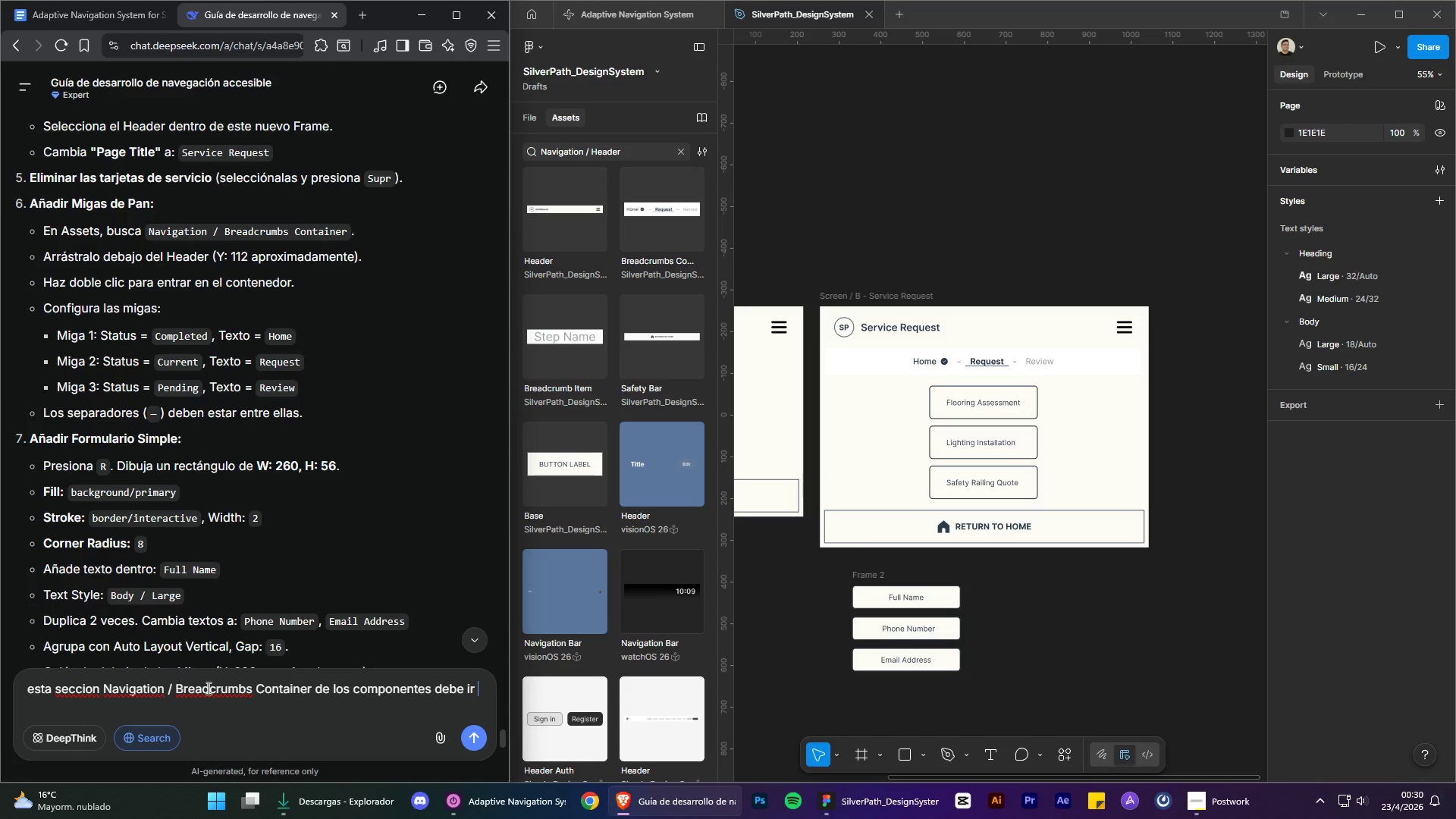 
scroll: coordinate [237, 665], scroll_direction: down, amount: 1.0
 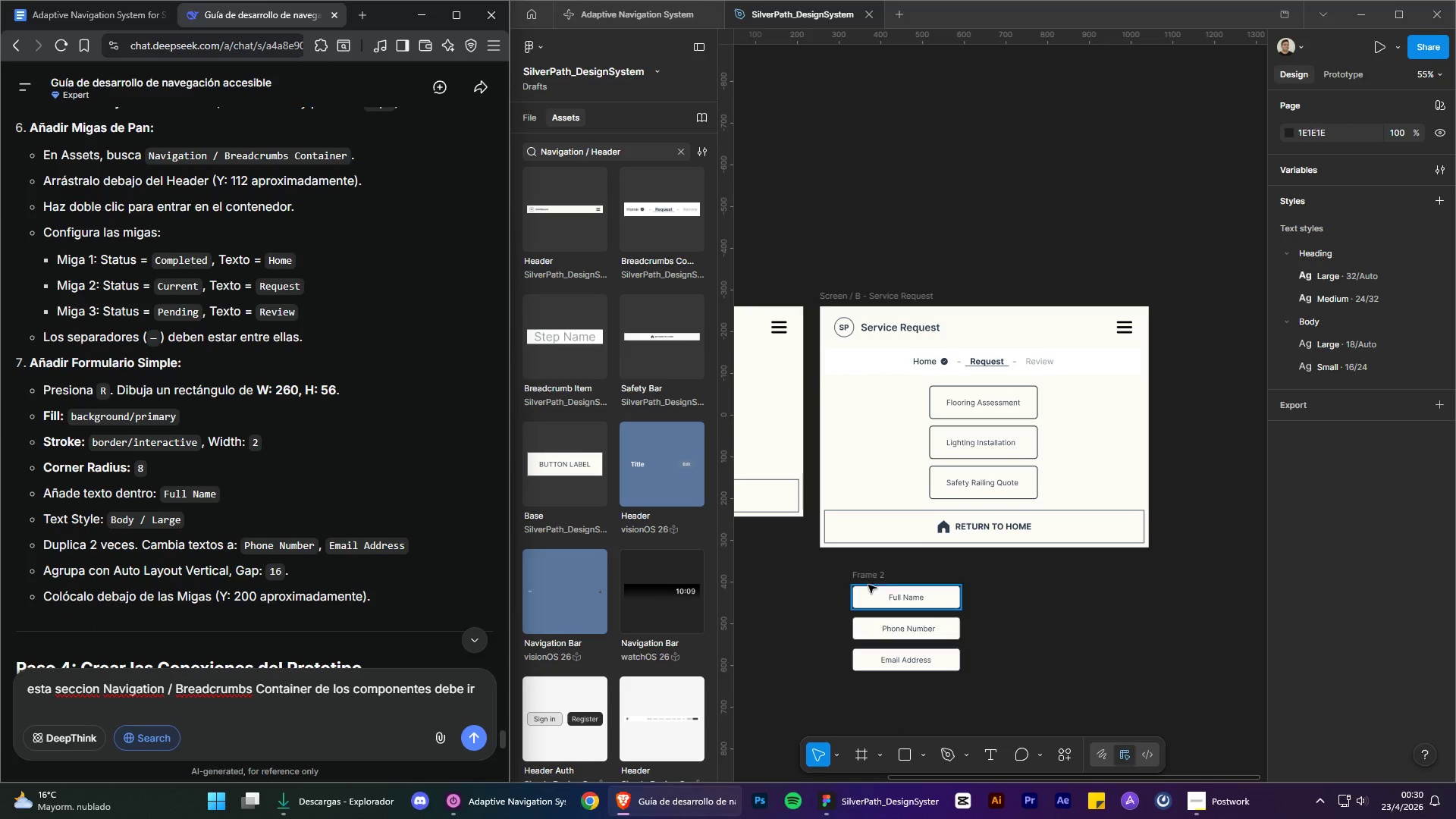 
left_click([866, 576])
 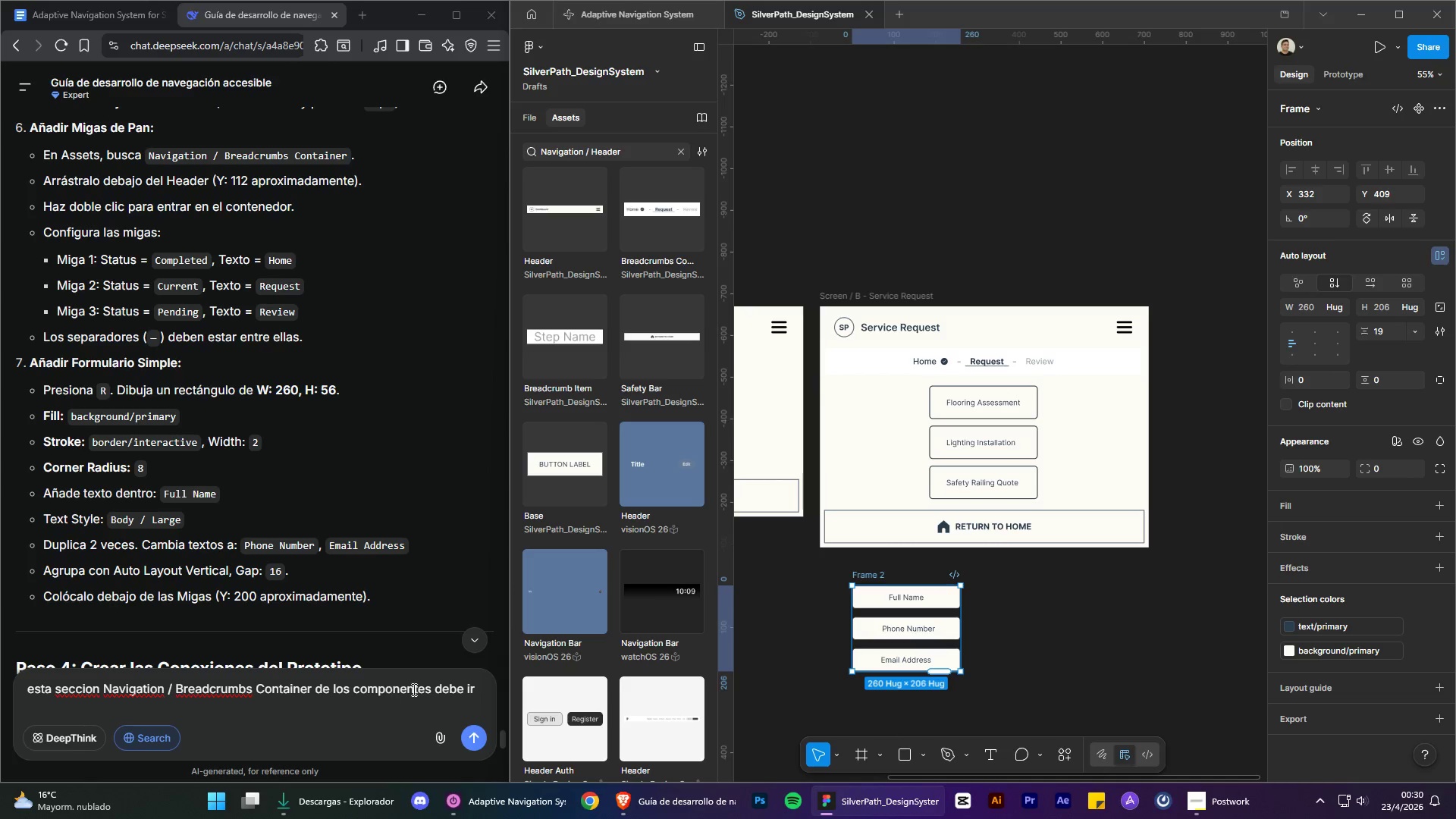 
wait(5.59)
 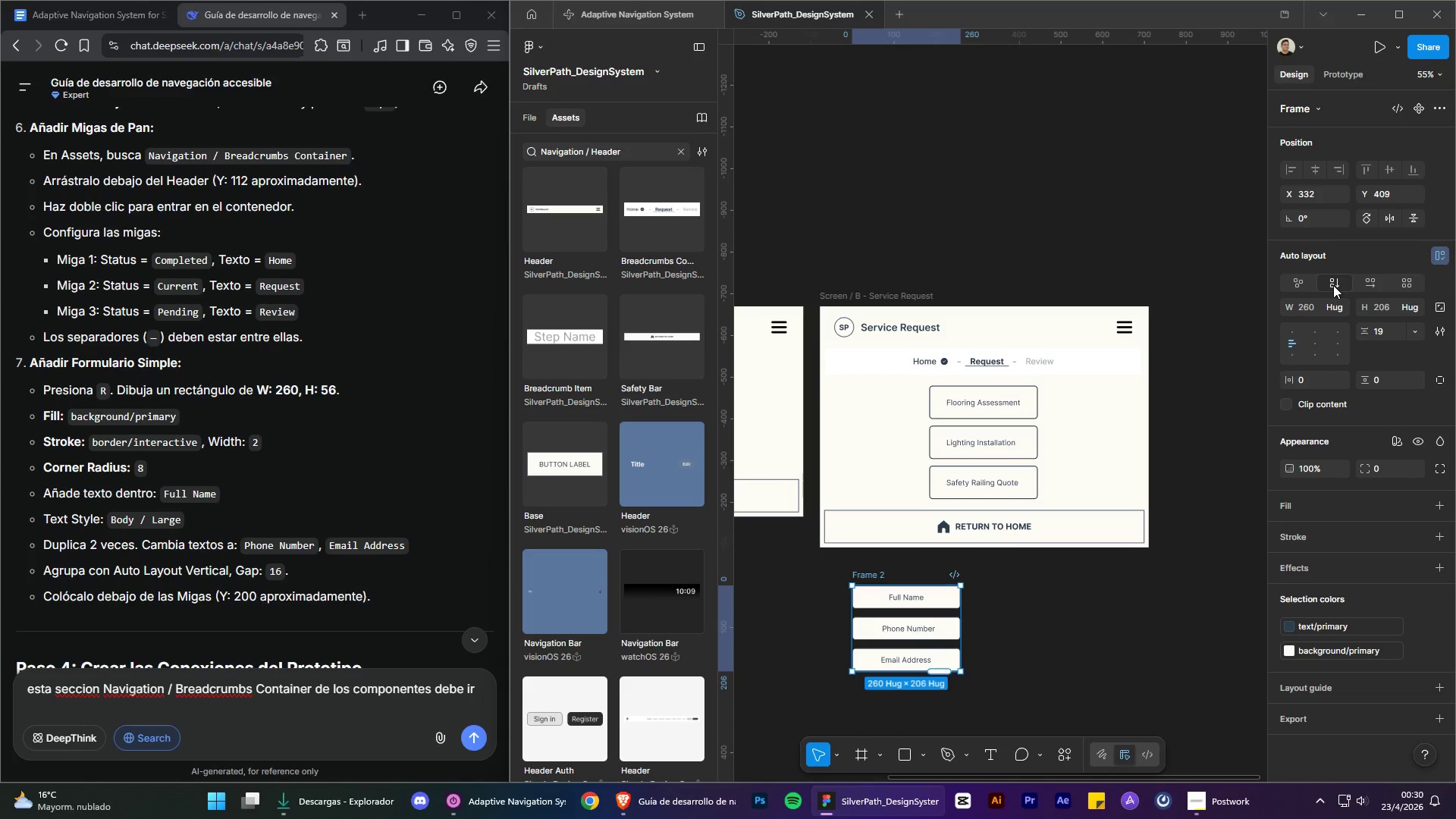 
left_click([479, 689])
 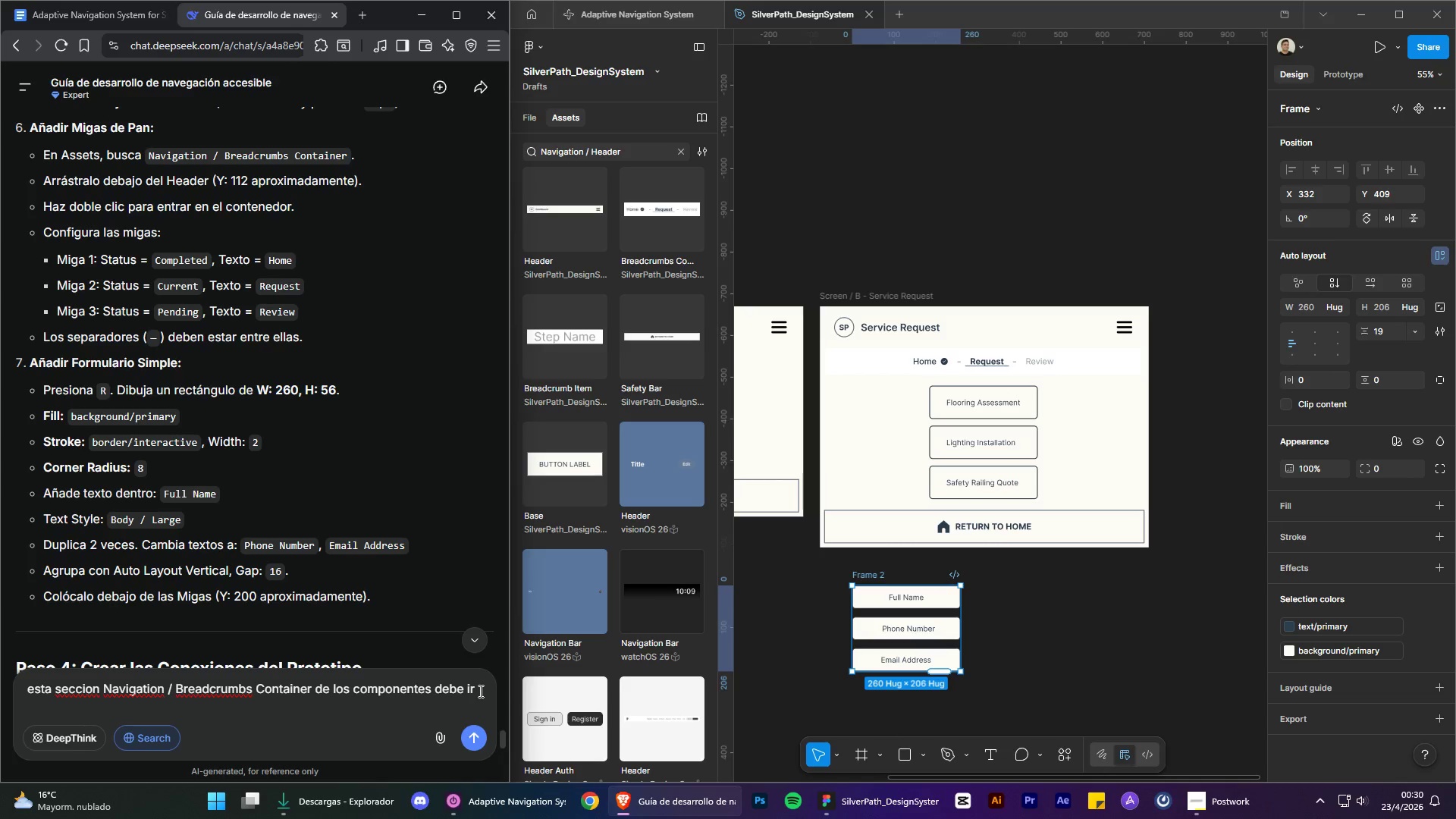 
type(en vertical verdad)
 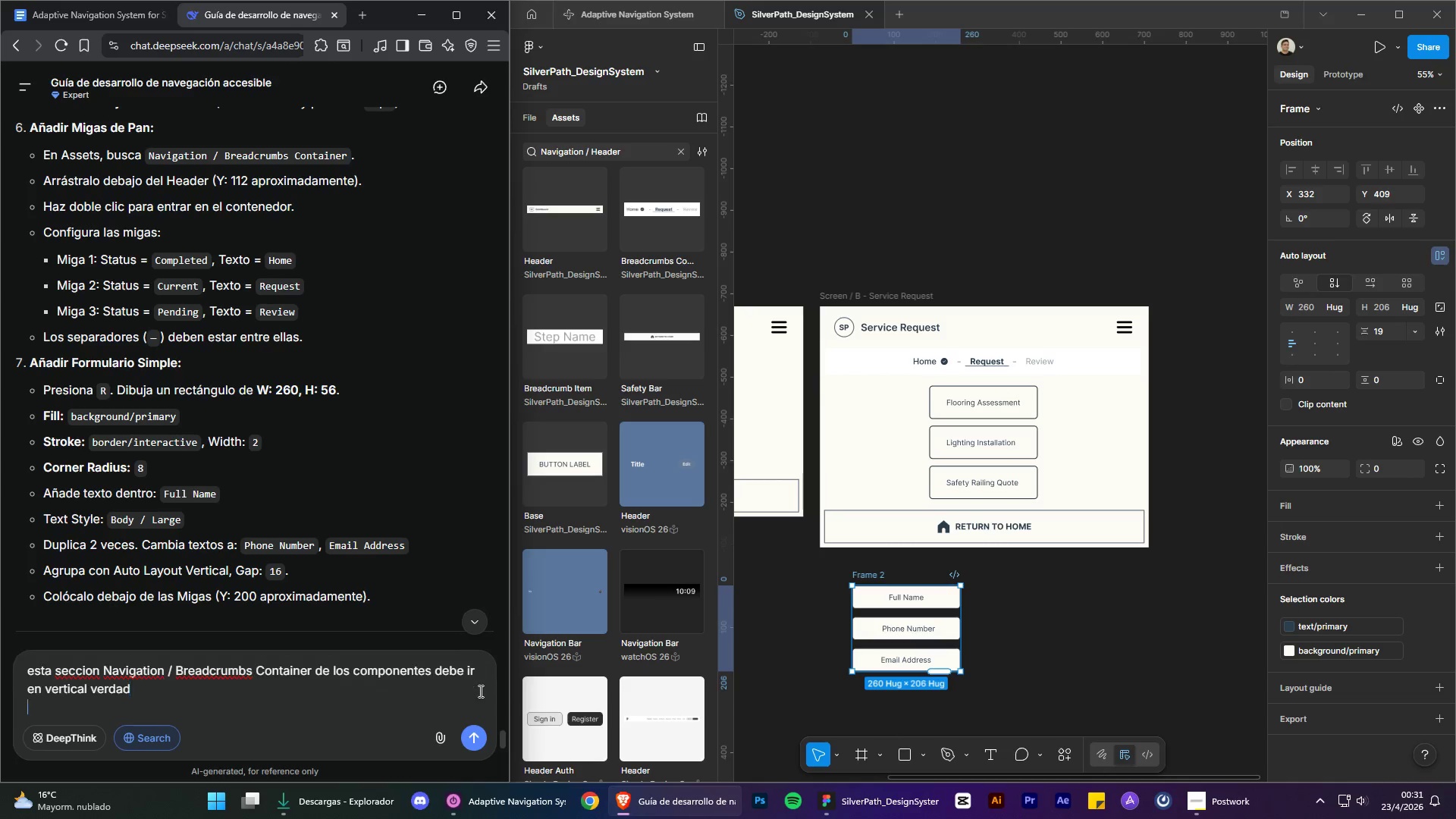 
key(Shift+Enter)
 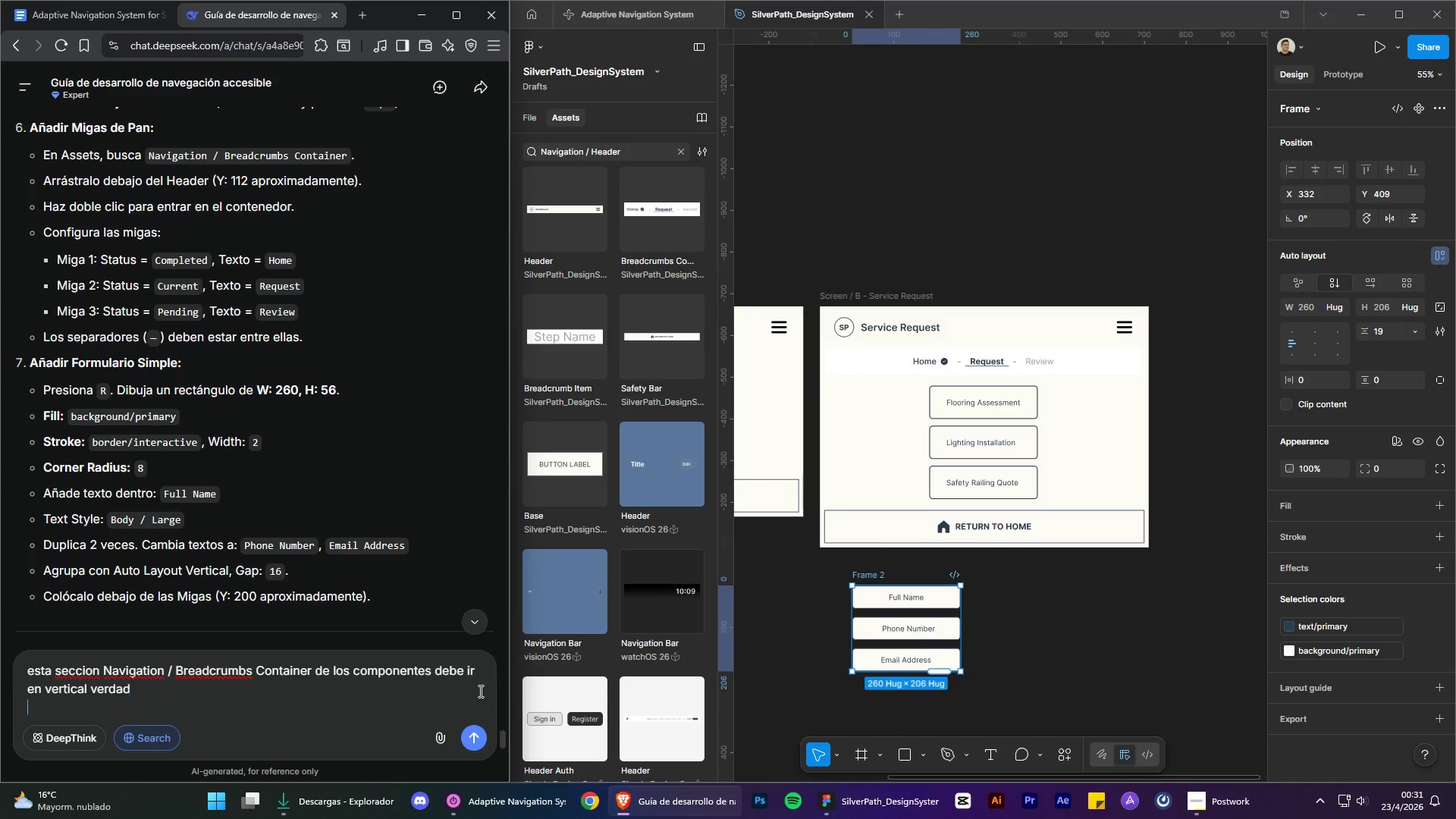 
key(Backspace)
 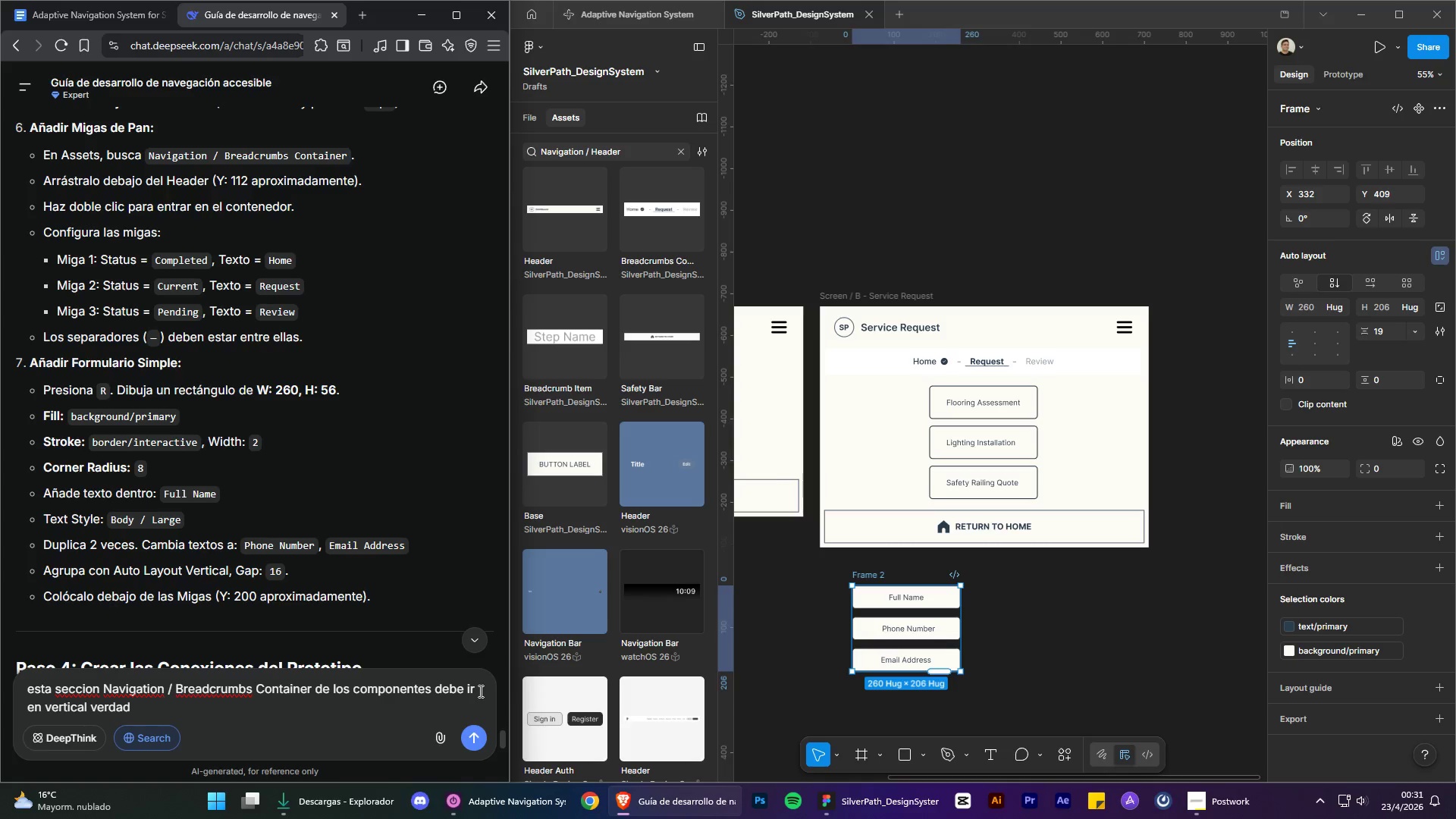 
key(Shift+ShiftRight)
 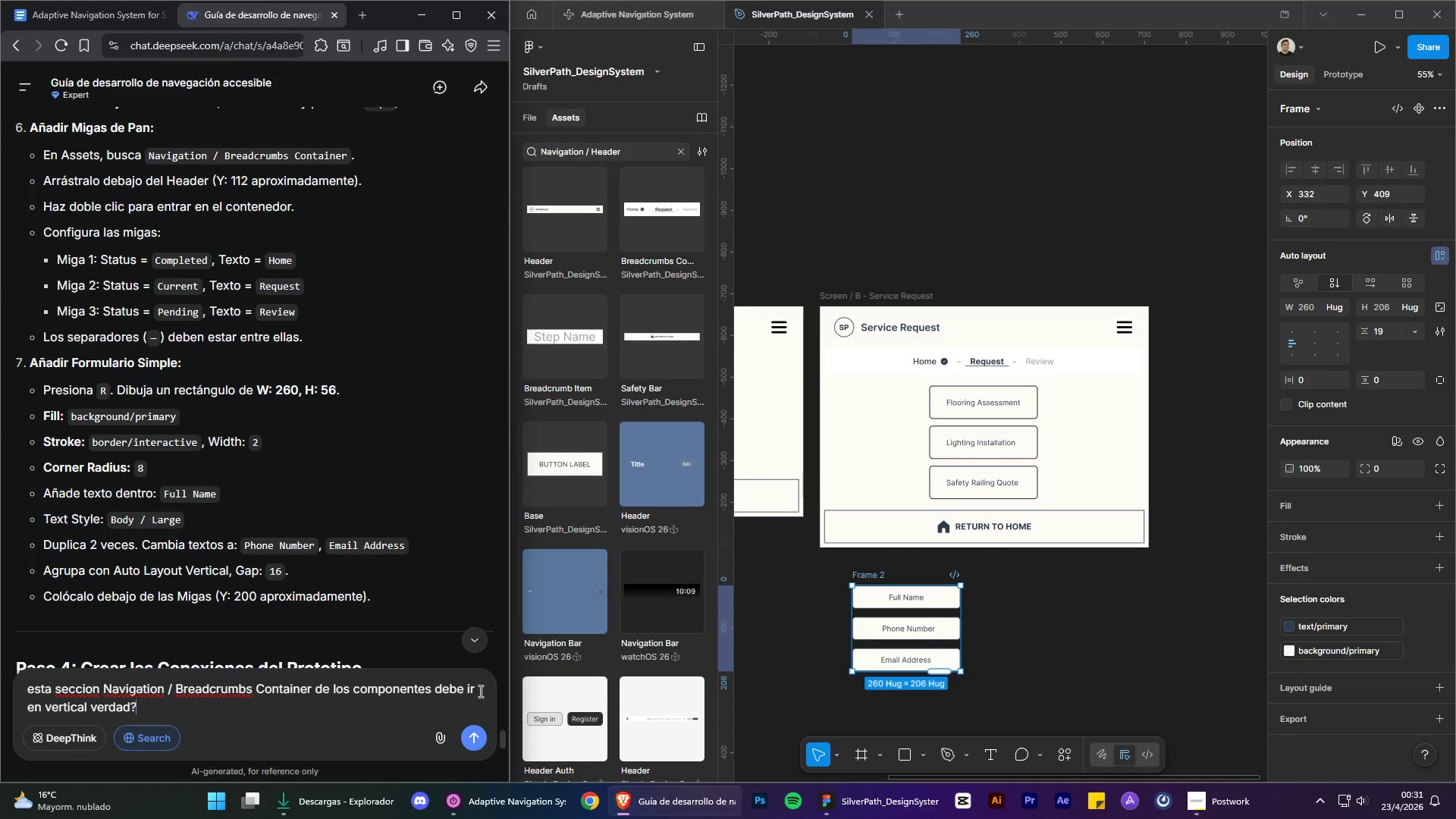 
key(Shift+BracketLeft)
 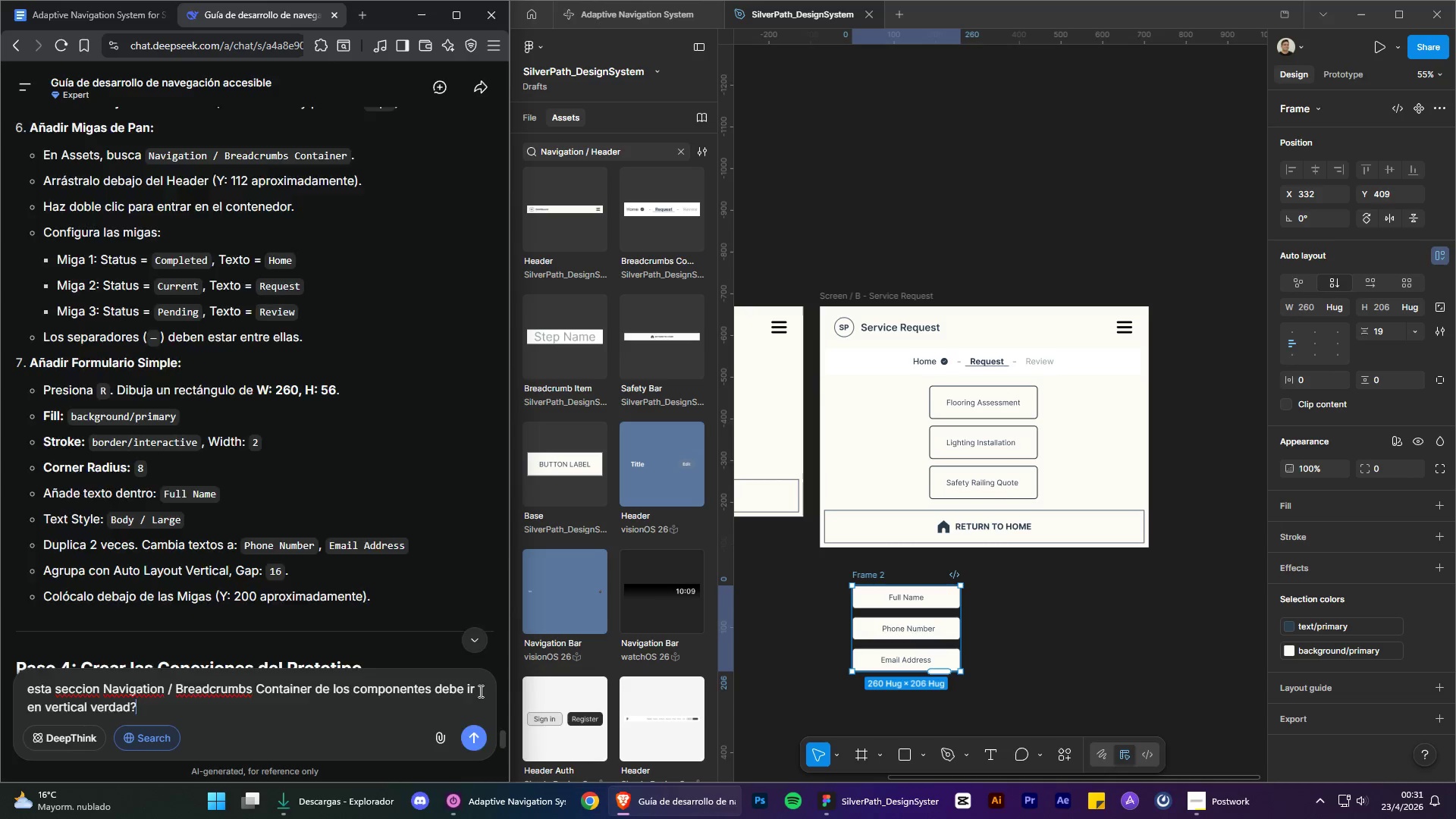 
key(Enter)
 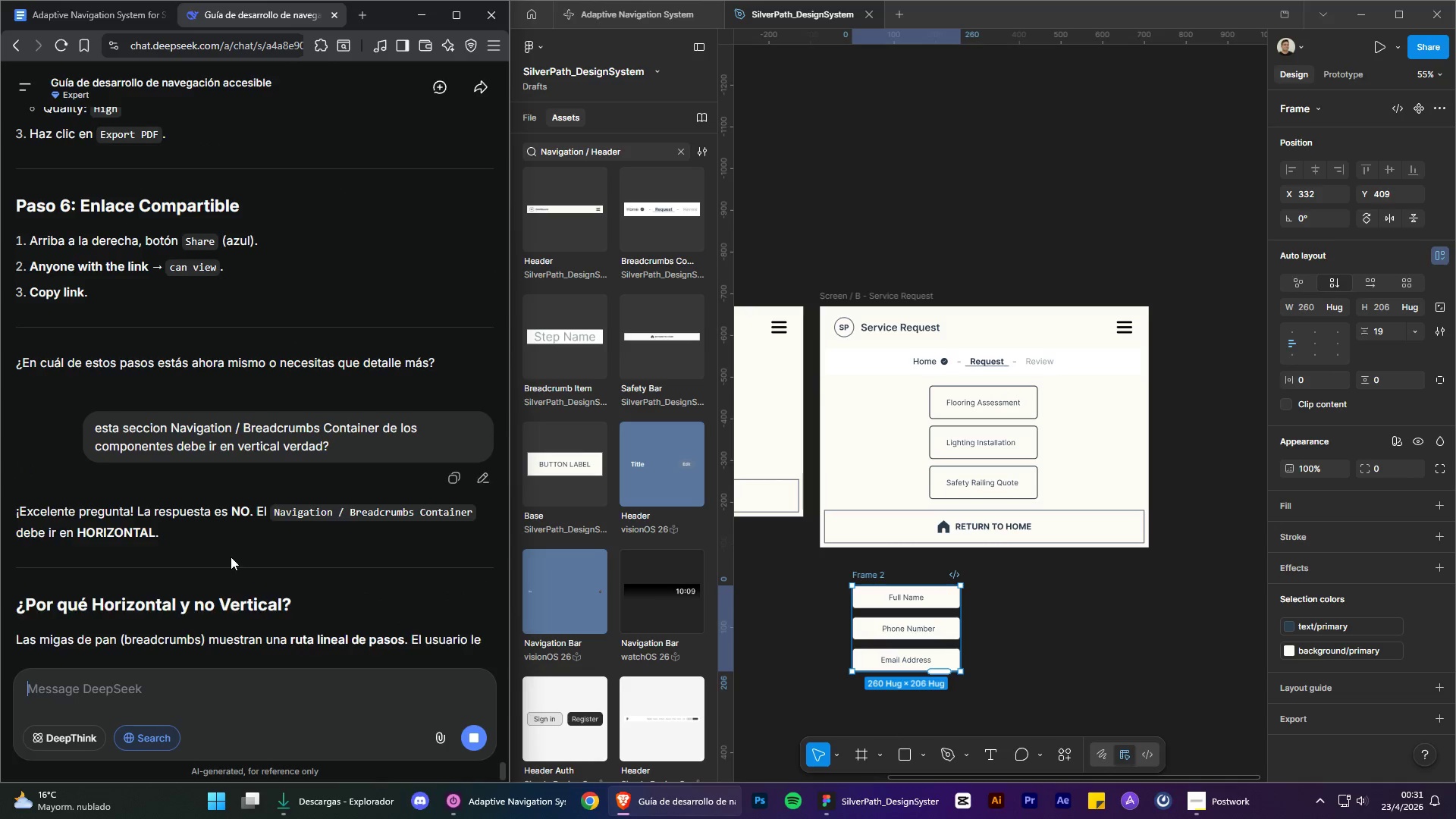 
scroll: coordinate [228, 458], scroll_direction: up, amount: 3.0
 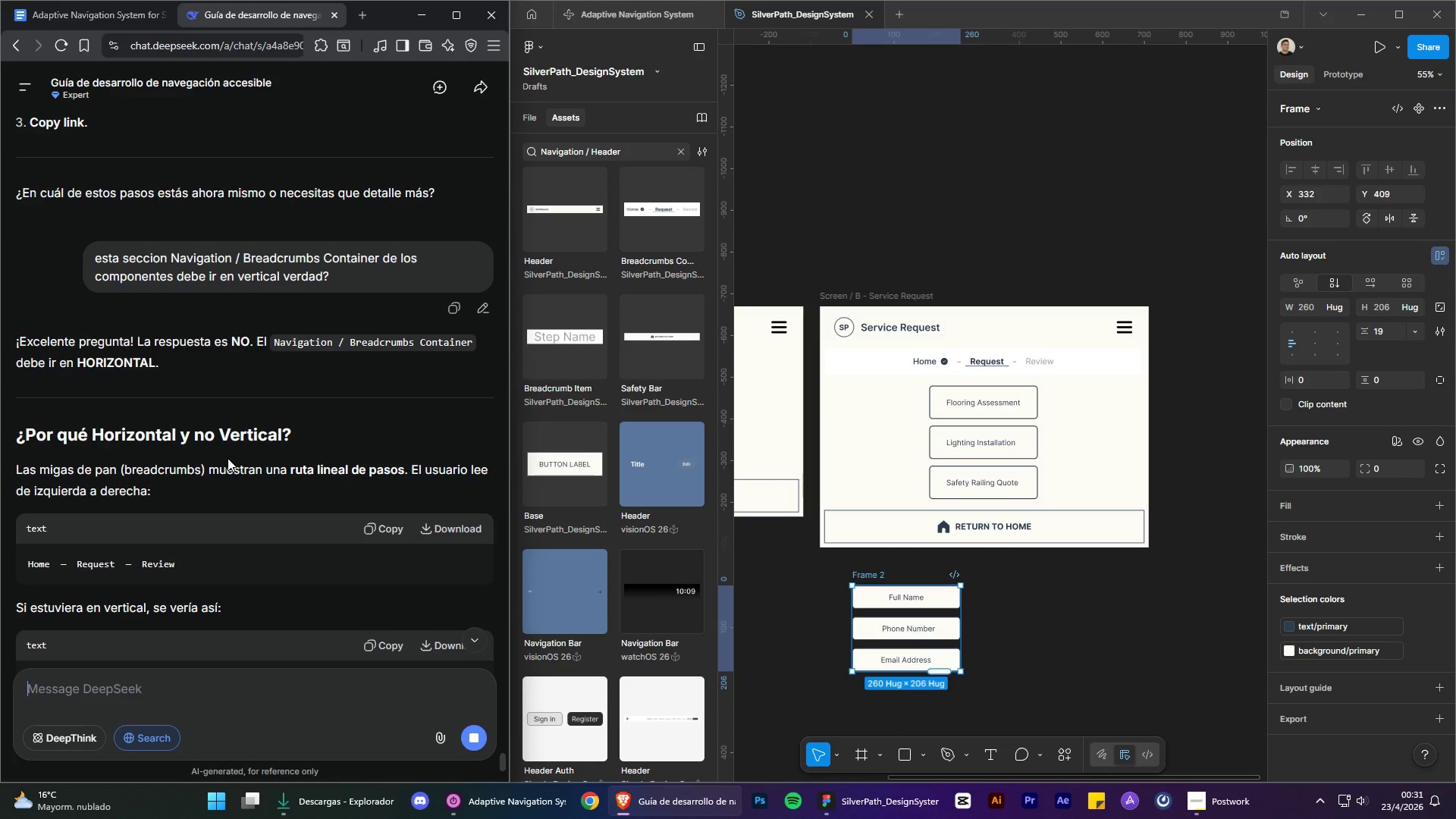 
wait(5.93)
 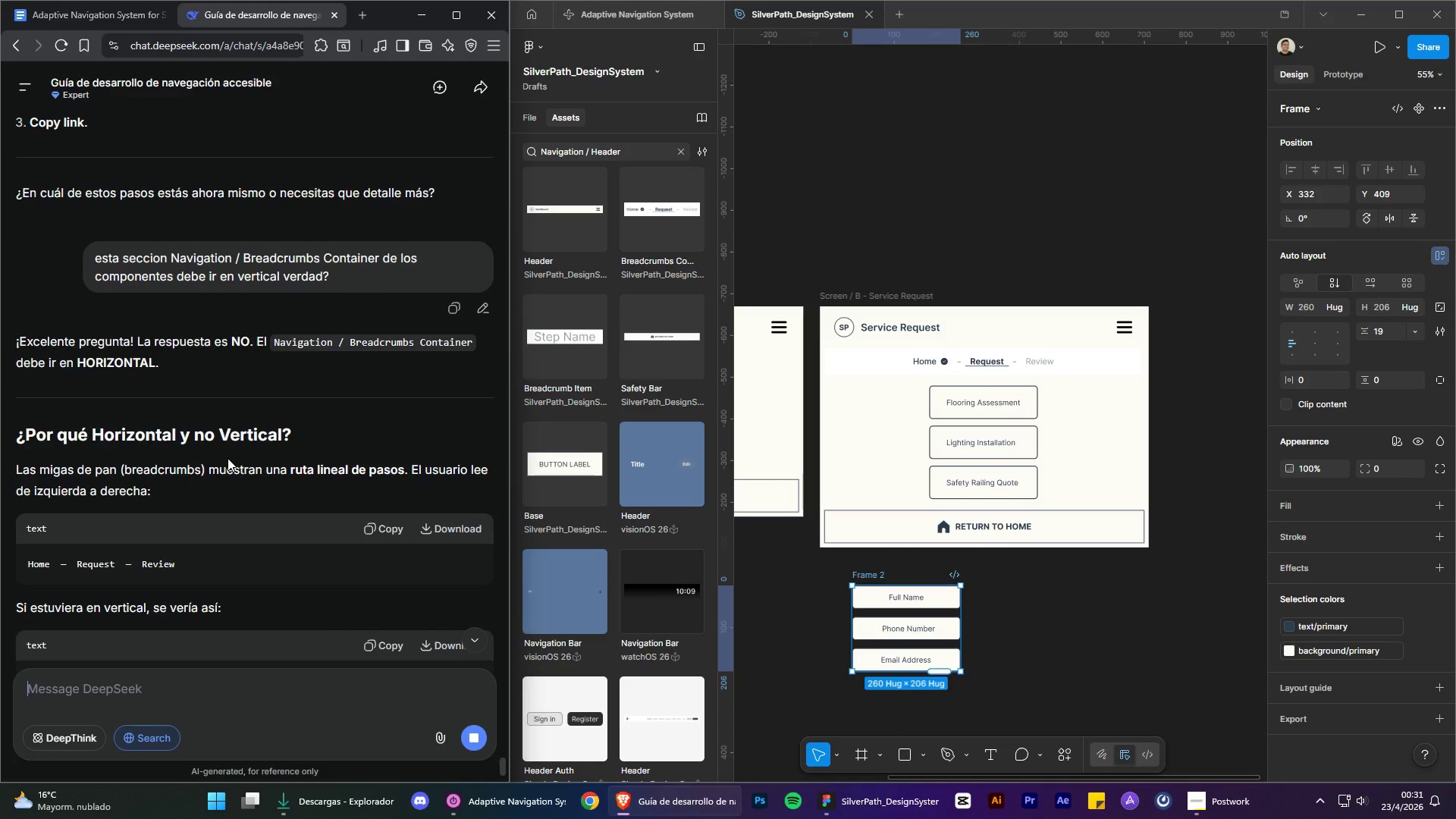 
scroll: coordinate [196, 428], scroll_direction: down, amount: 3.0
 